 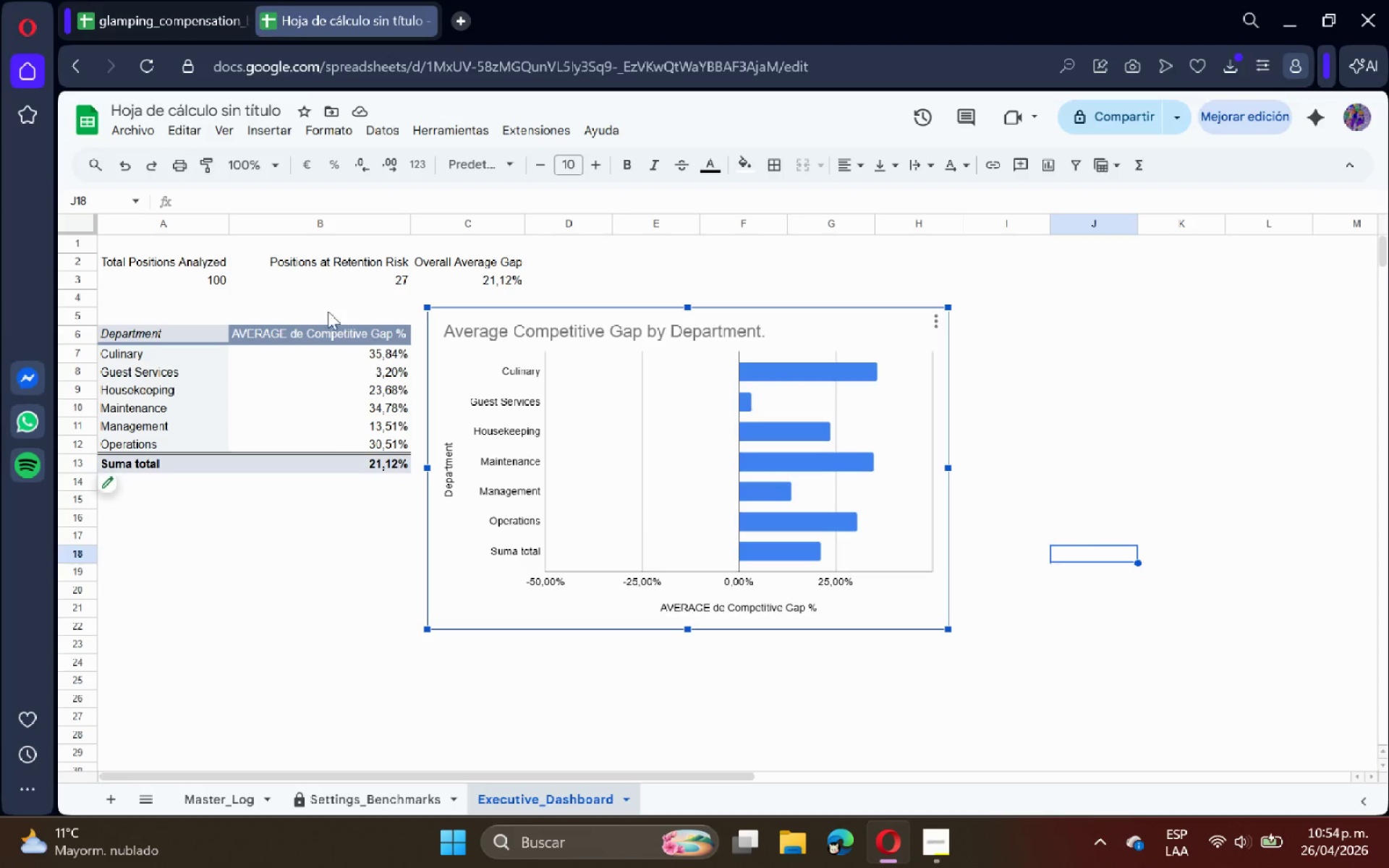 
left_click_drag(start_coordinate=[177, 263], to_coordinate=[493, 265])
 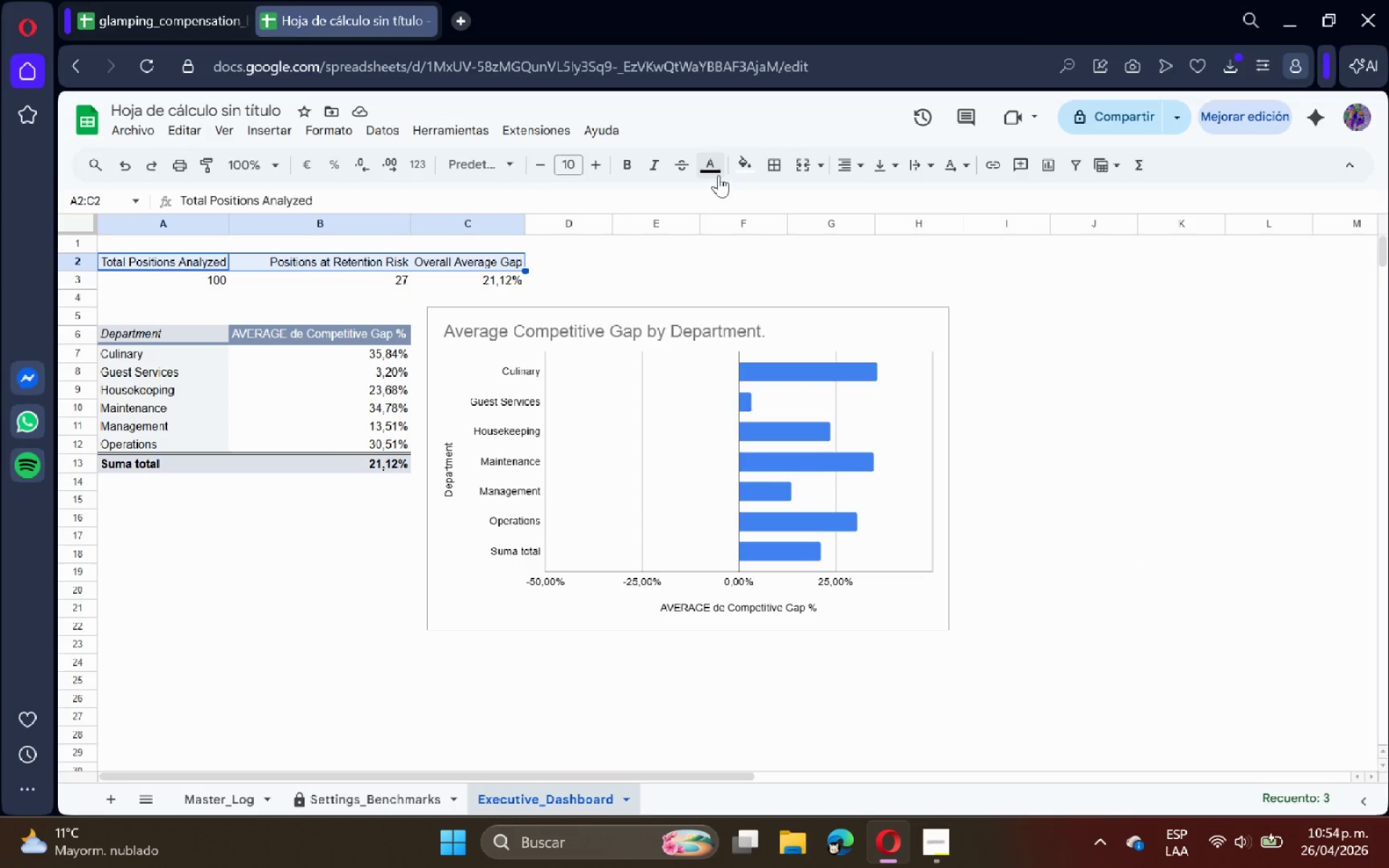 
left_click([743, 169])
 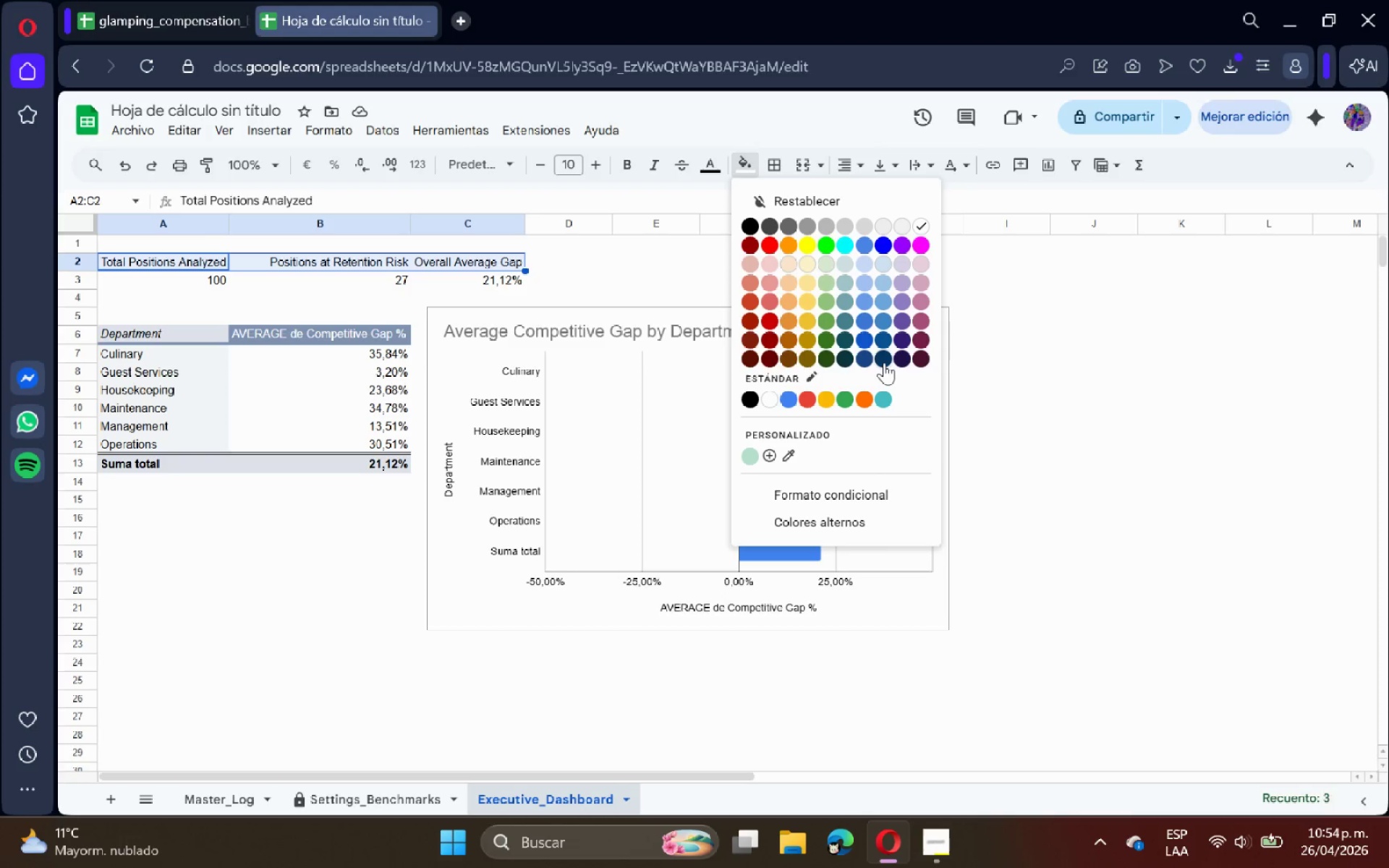 
left_click([887, 362])
 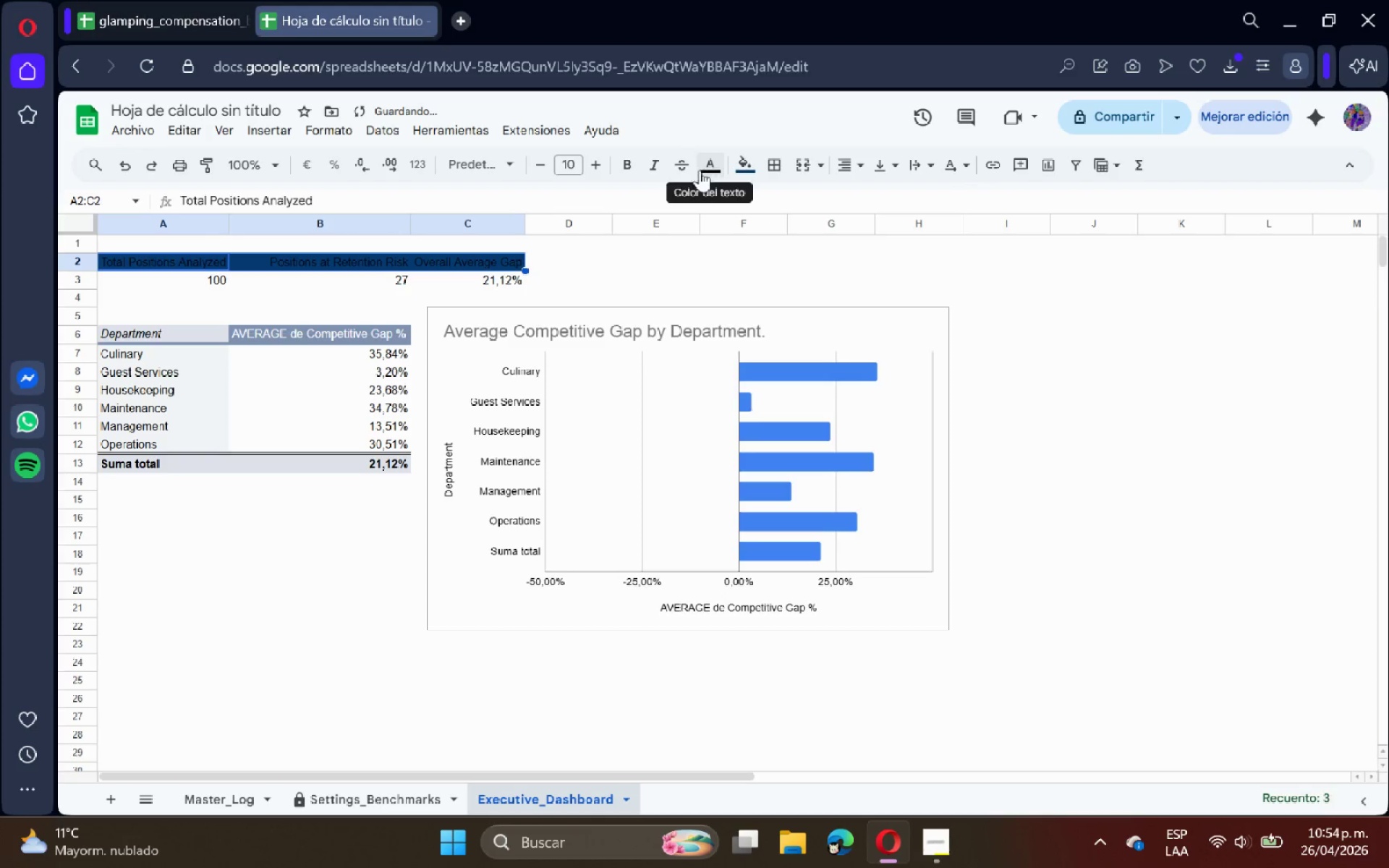 
left_click([625, 165])
 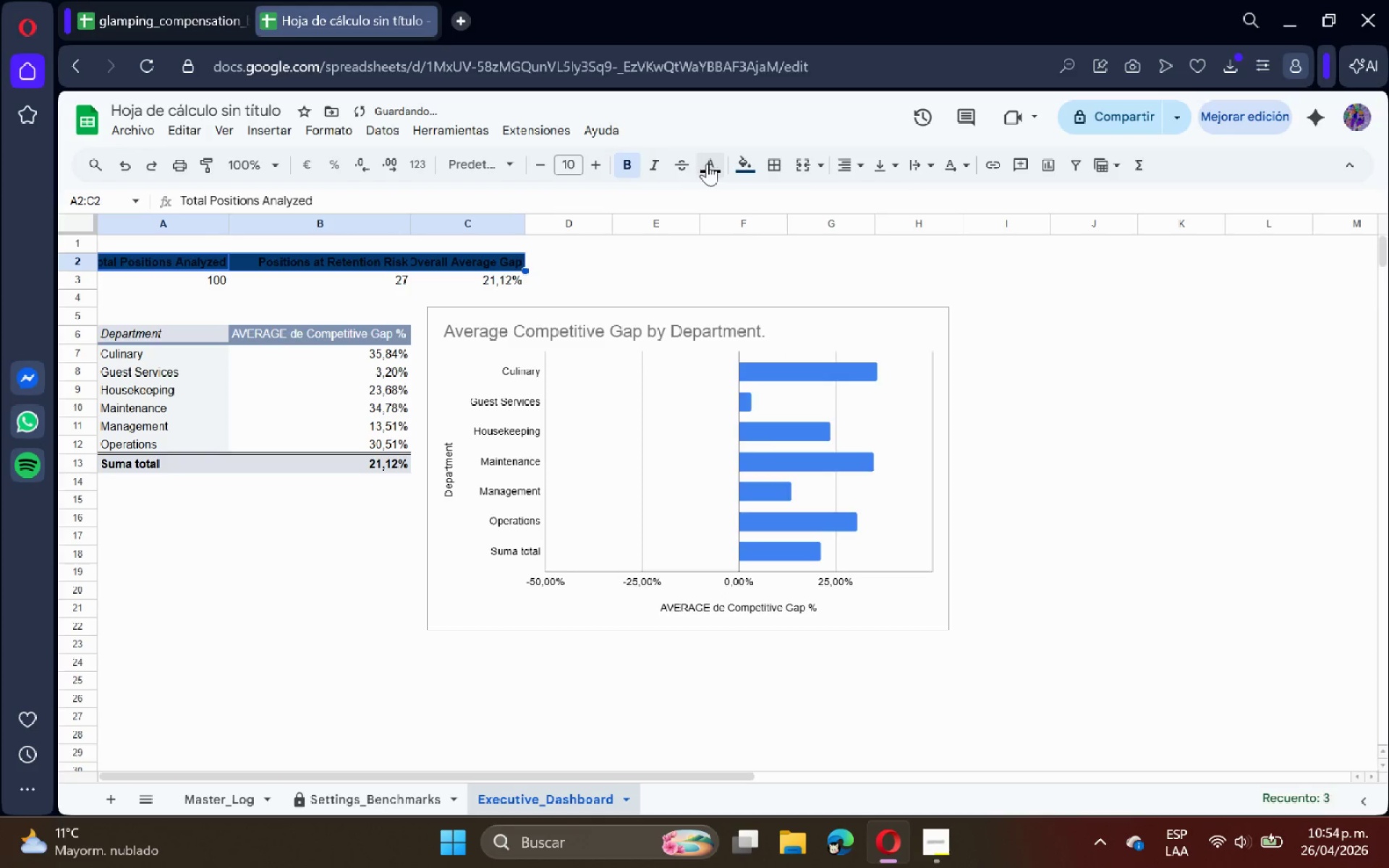 
left_click([707, 163])
 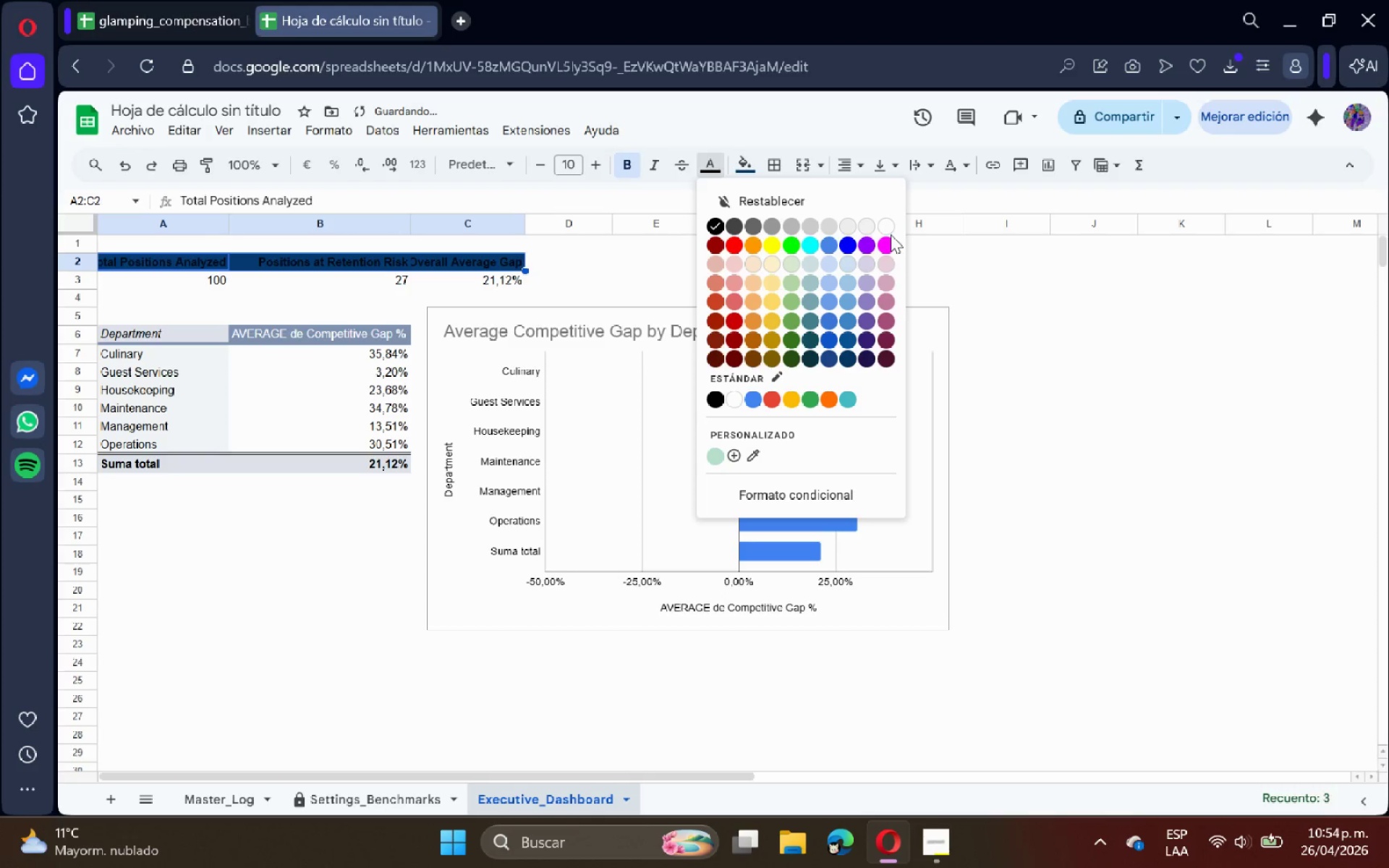 
left_click([888, 227])
 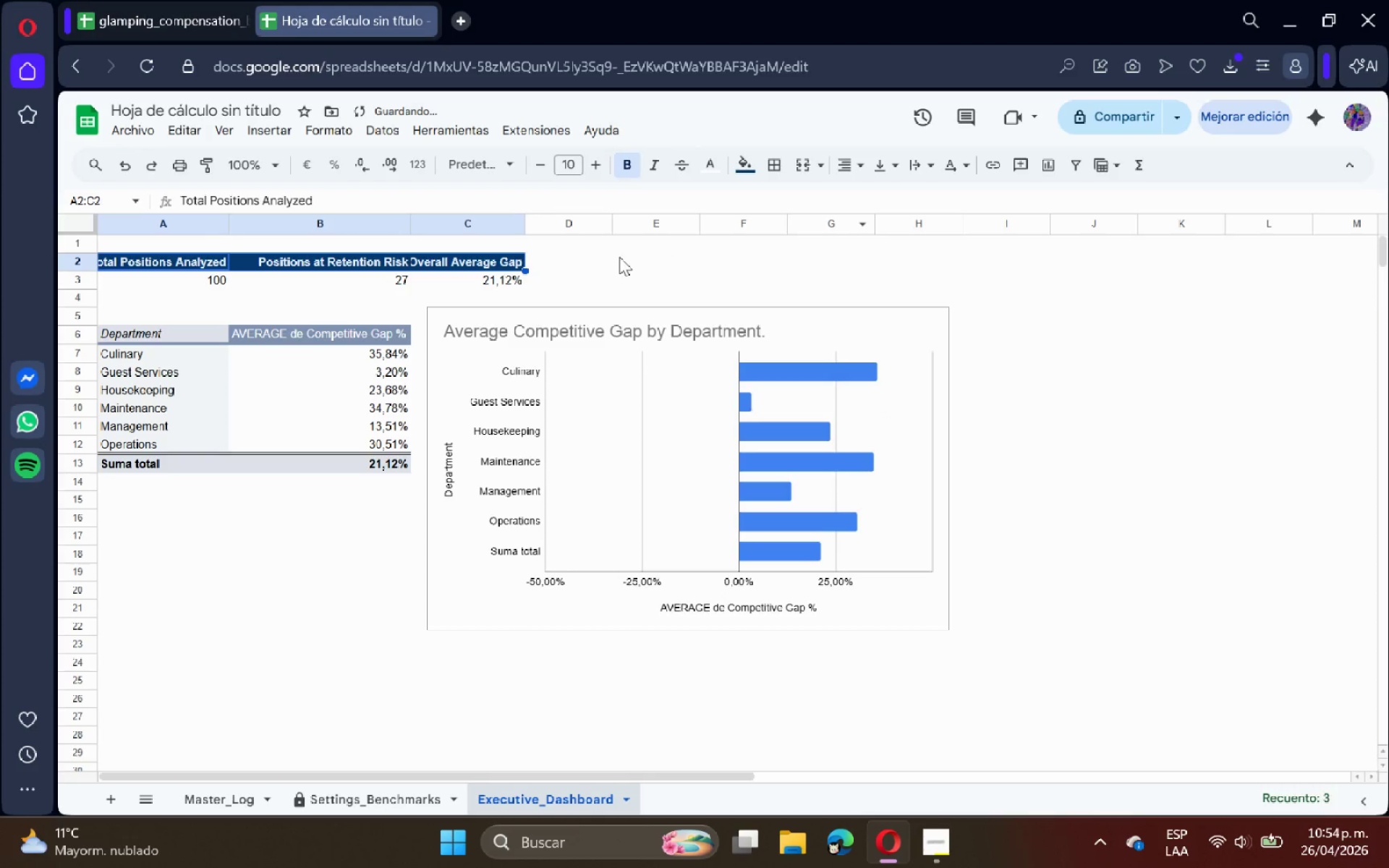 
left_click([619, 258])
 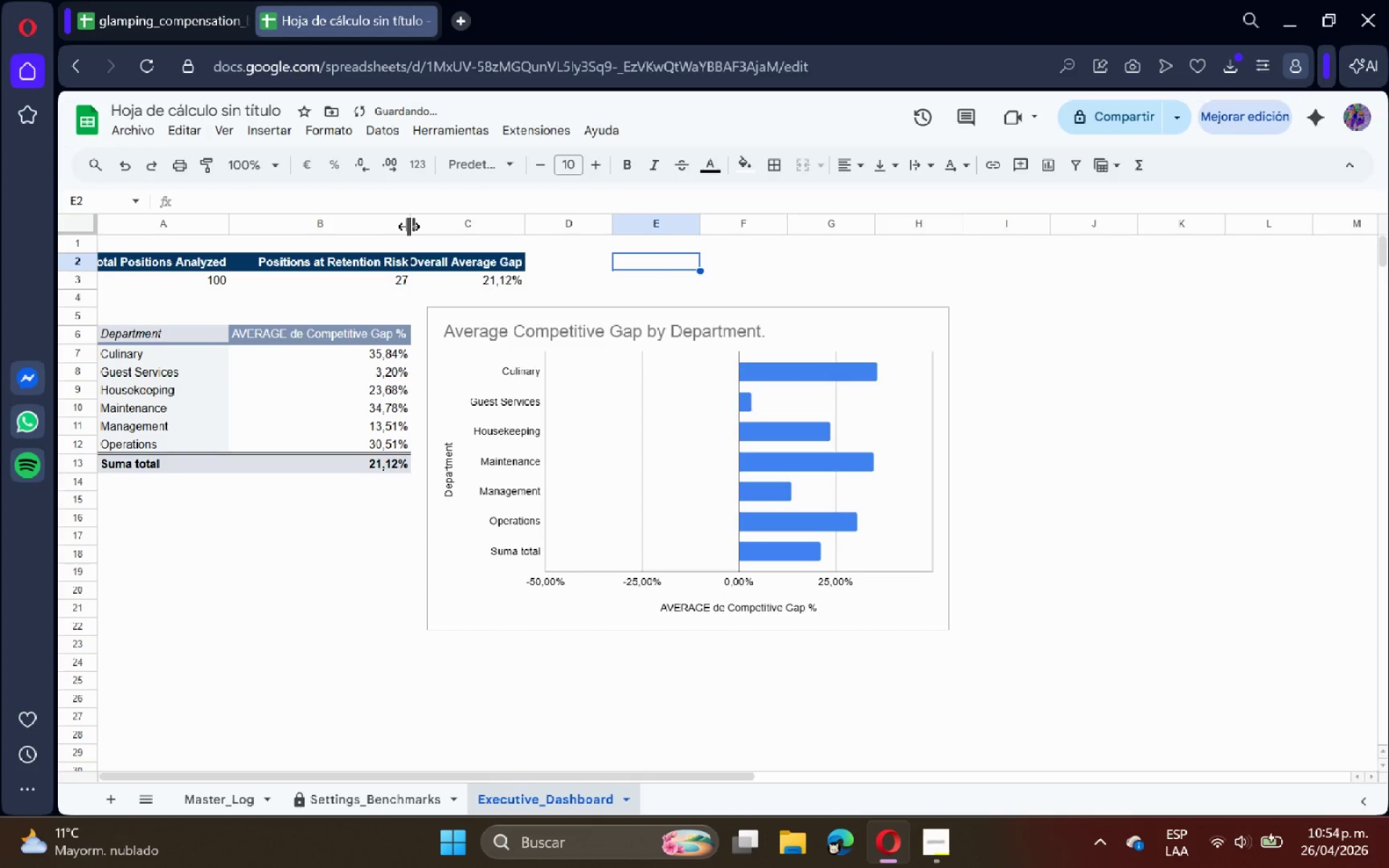 
double_click([409, 226])
 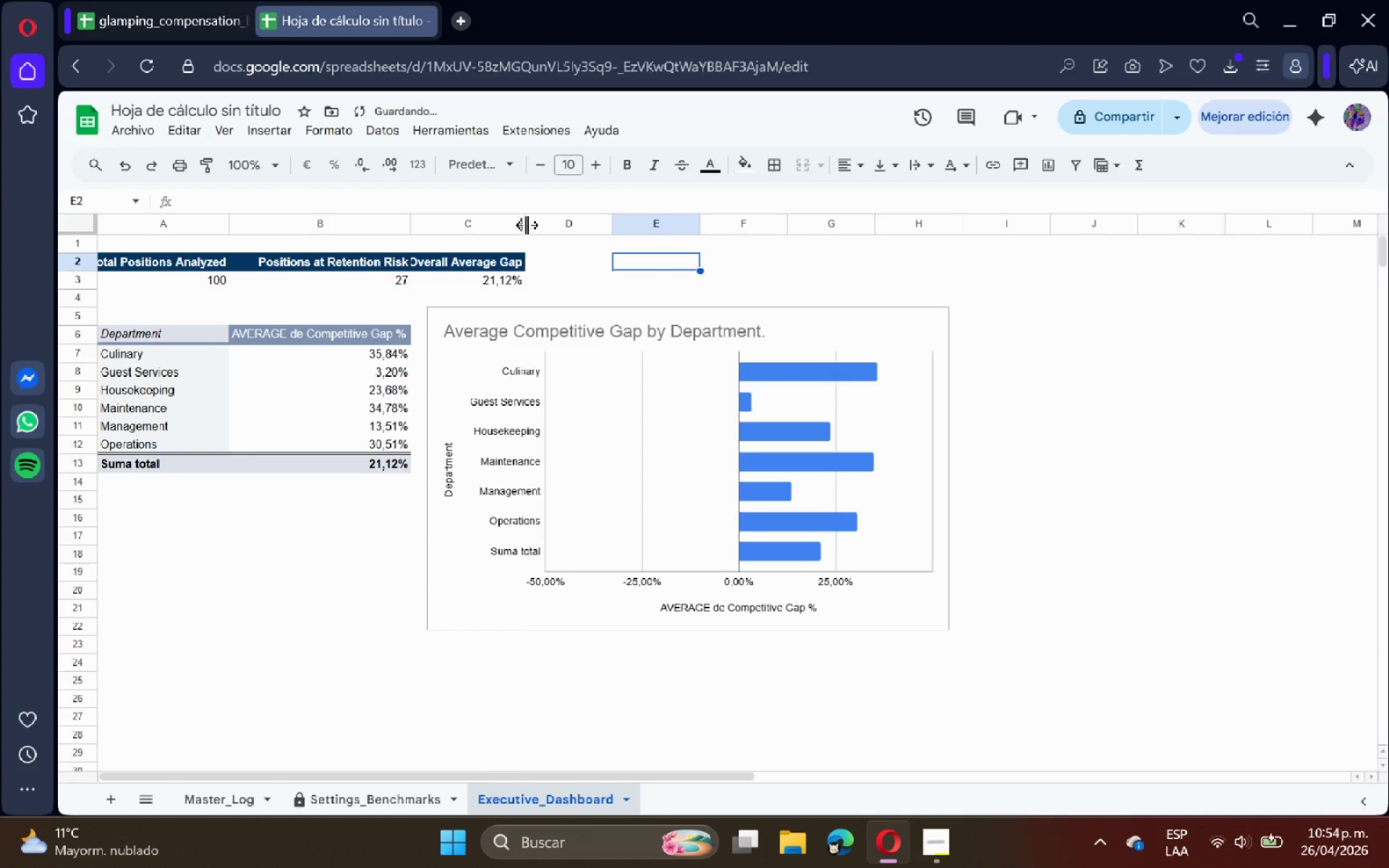 
double_click([528, 225])
 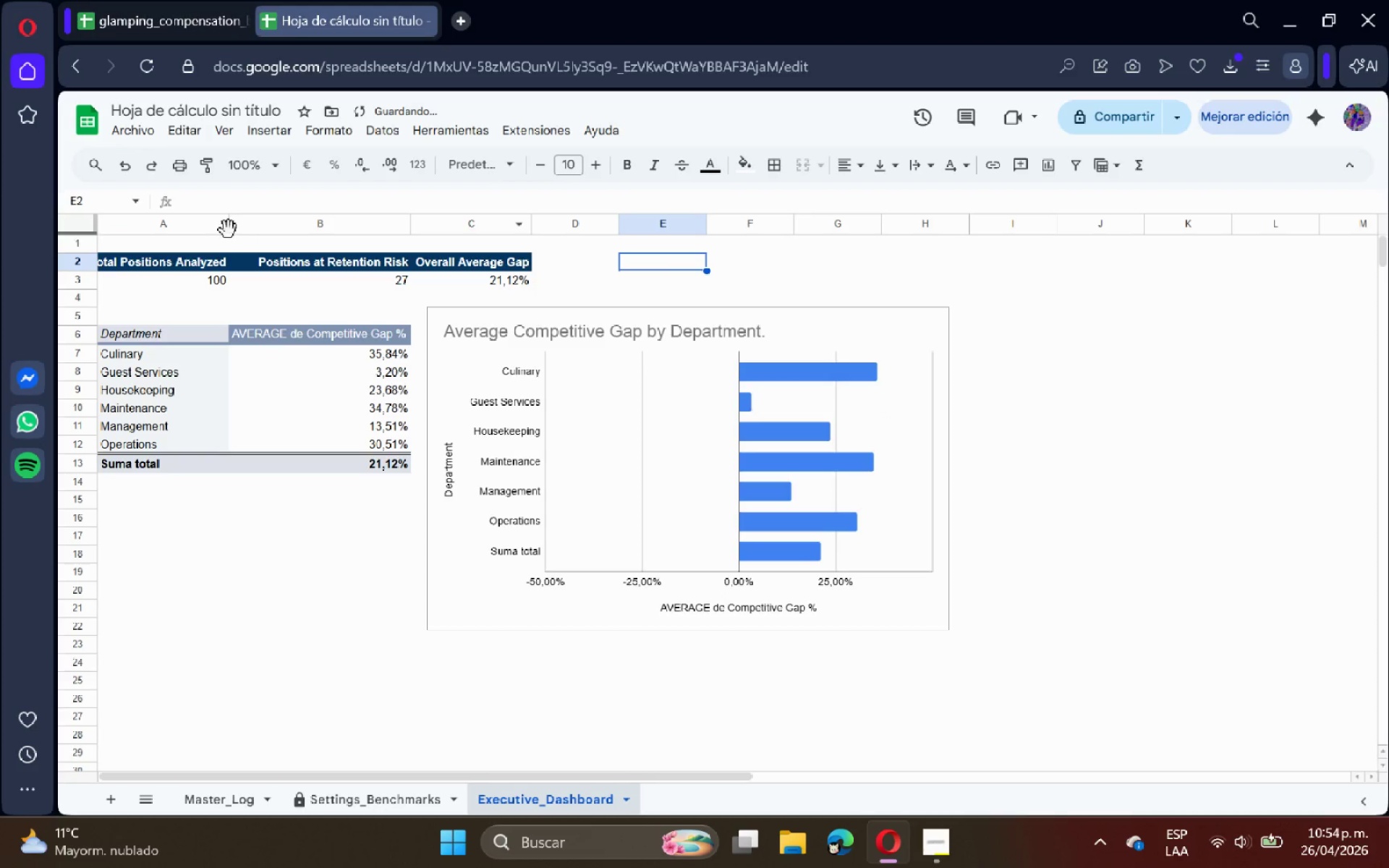 
double_click([225, 226])
 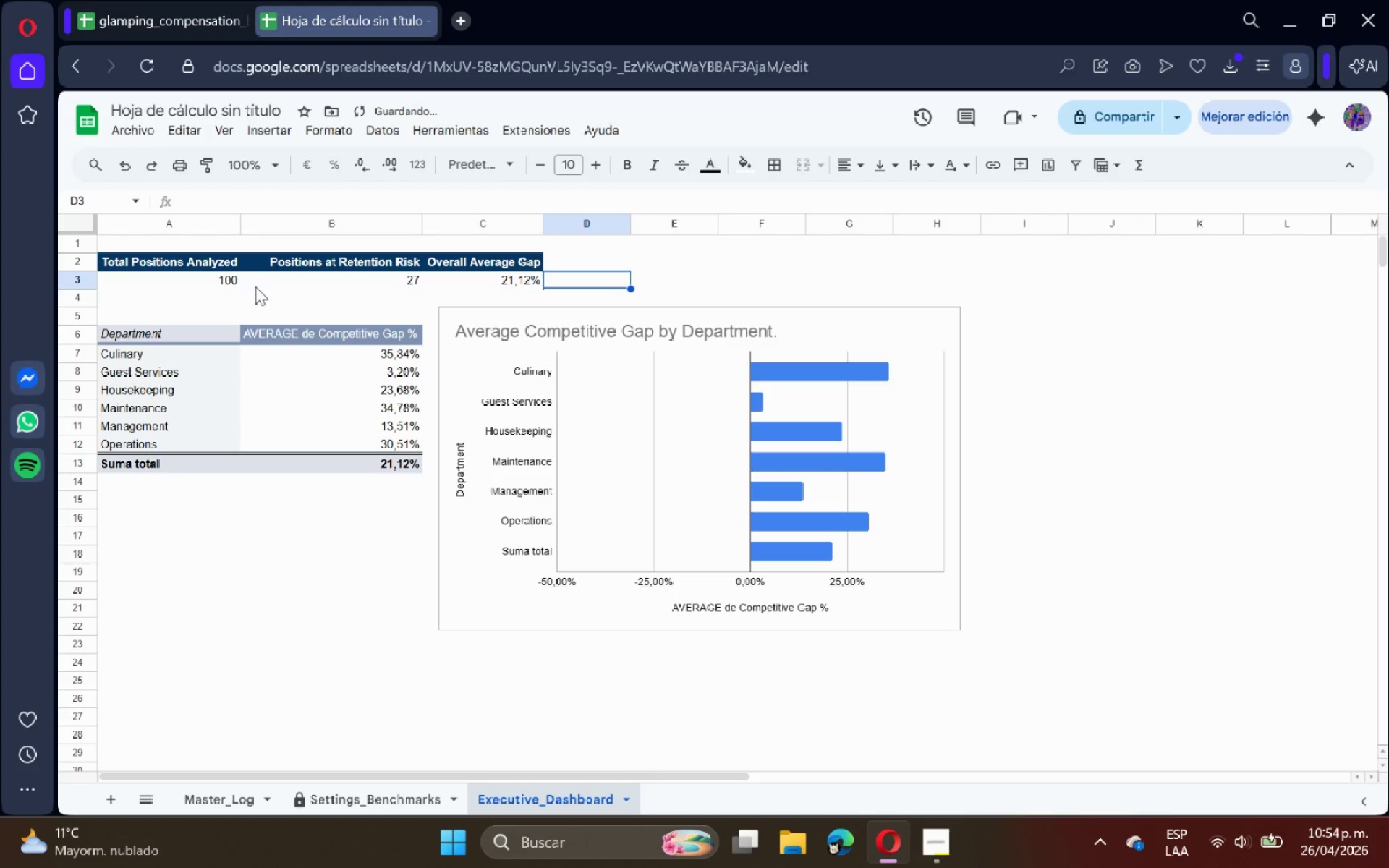 
left_click_drag(start_coordinate=[218, 285], to_coordinate=[492, 284])
 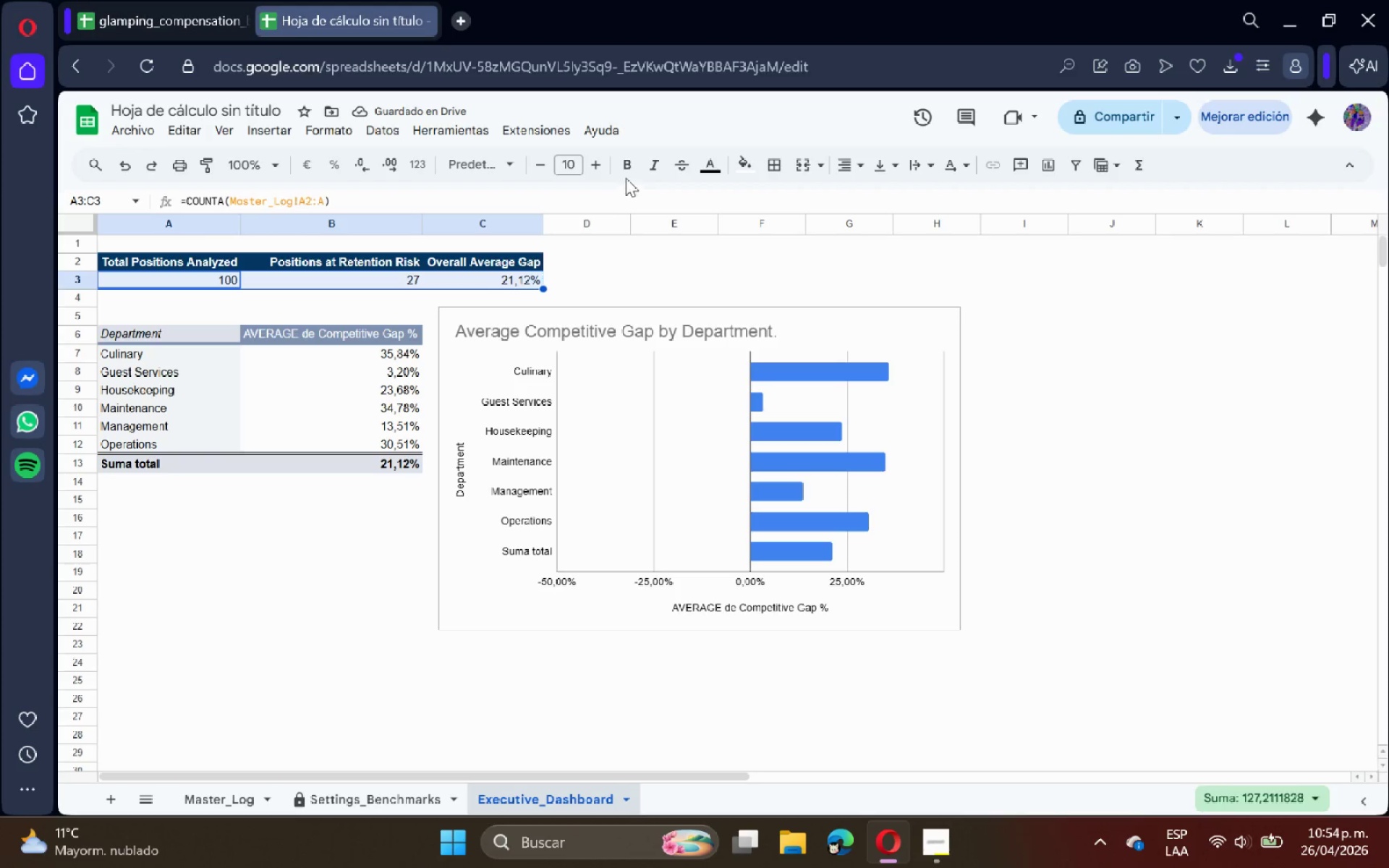 
left_click([630, 168])
 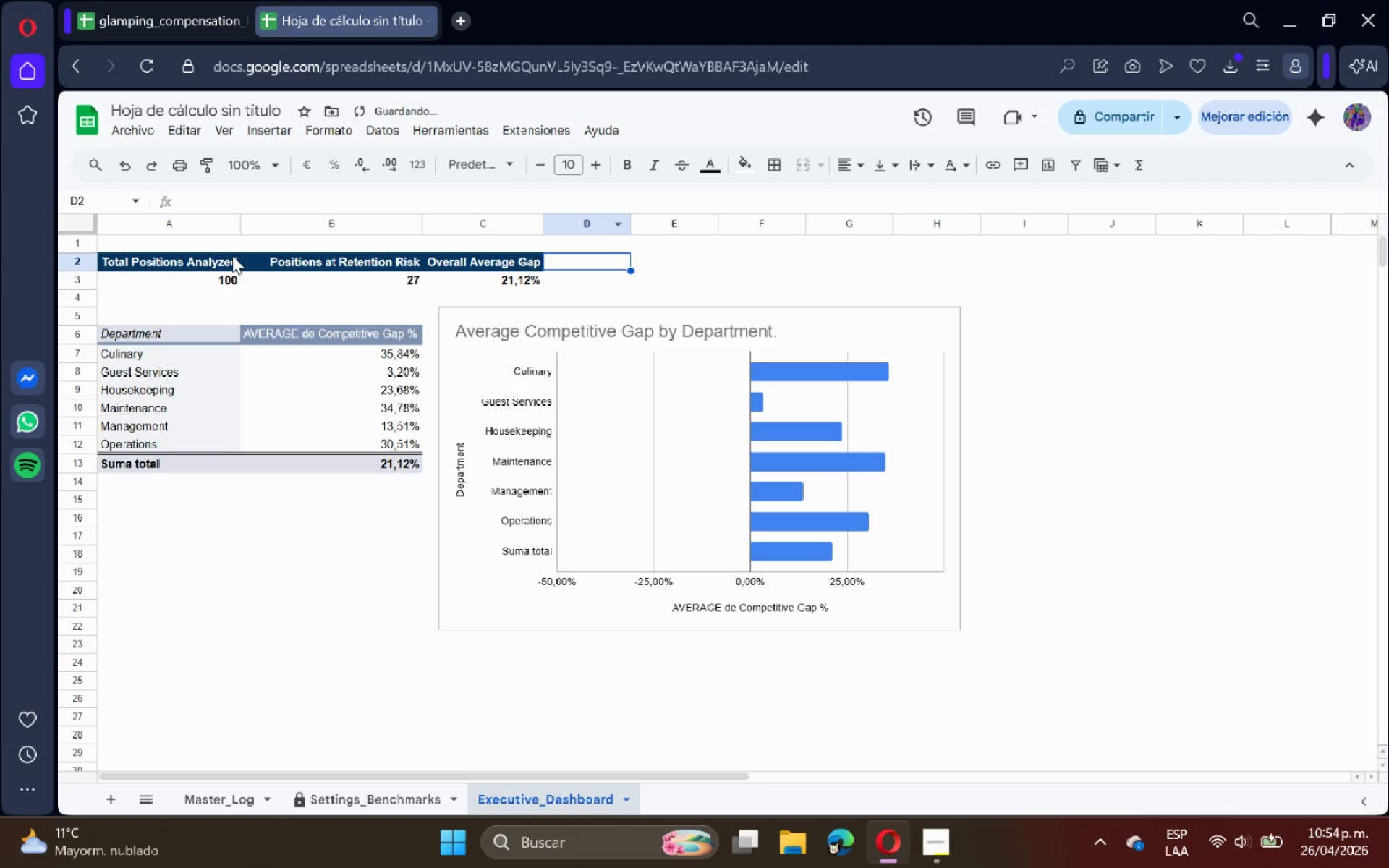 
left_click_drag(start_coordinate=[232, 255], to_coordinate=[490, 274])
 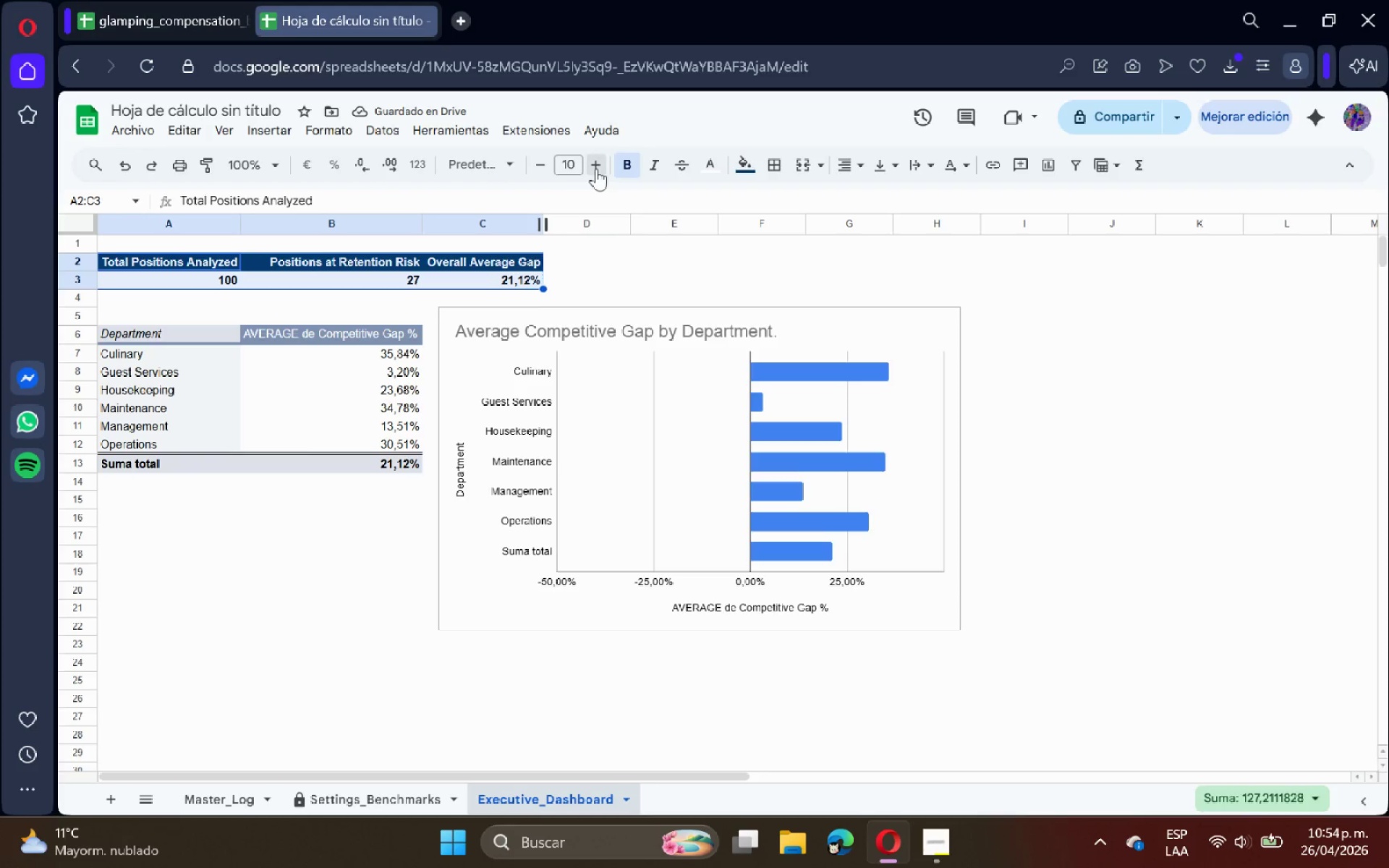 
double_click([596, 169])
 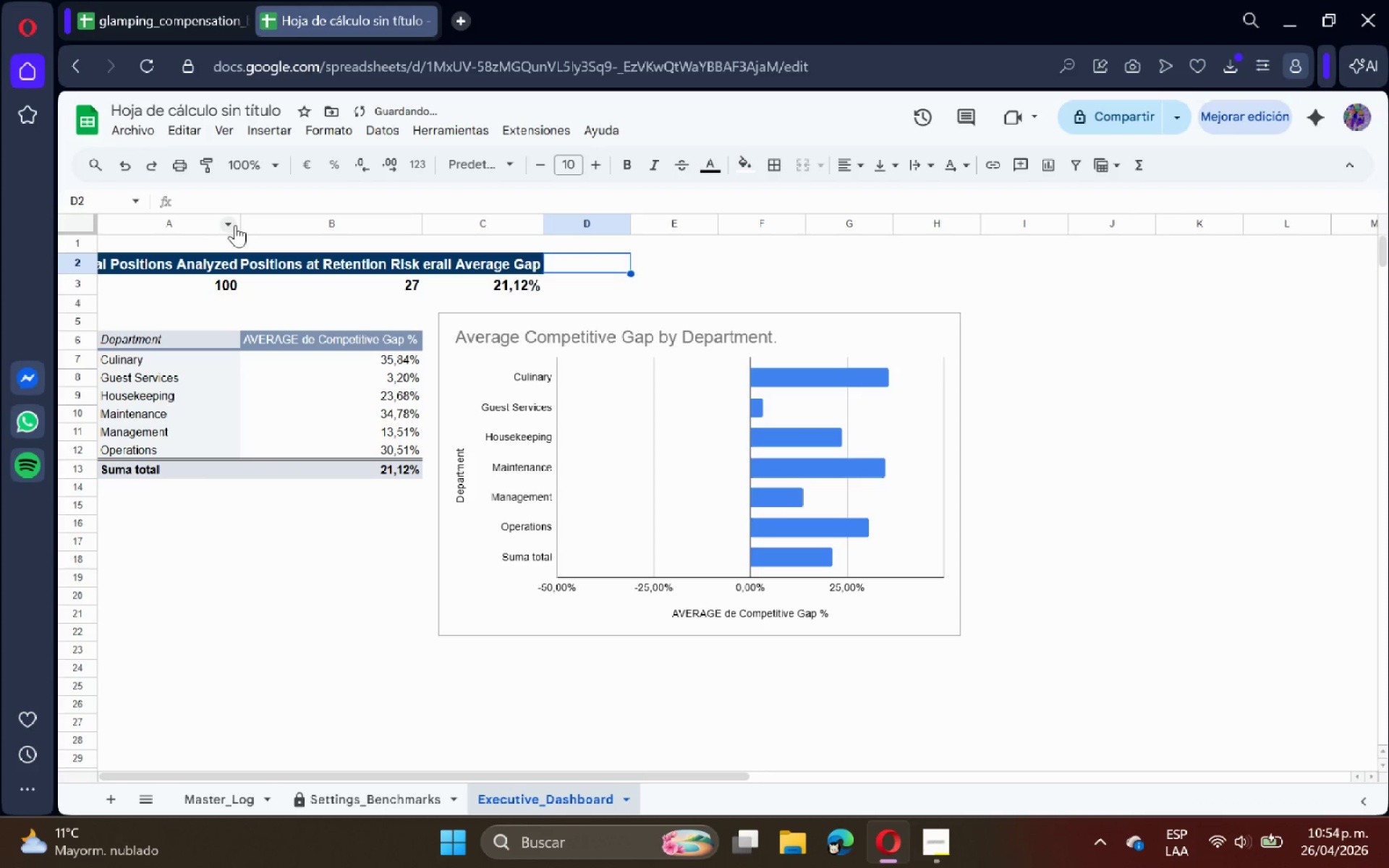 
double_click([240, 221])
 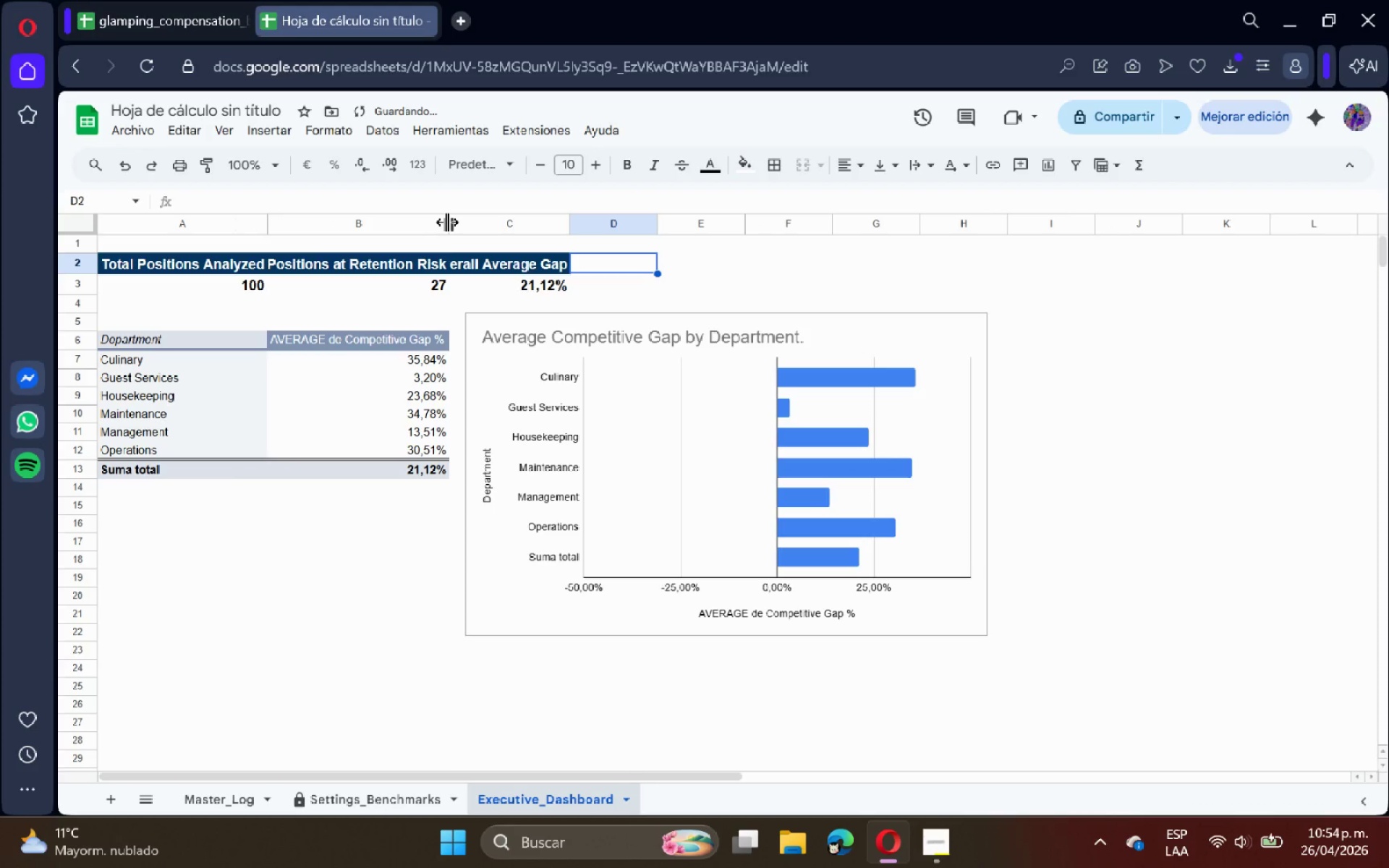 
double_click([447, 222])
 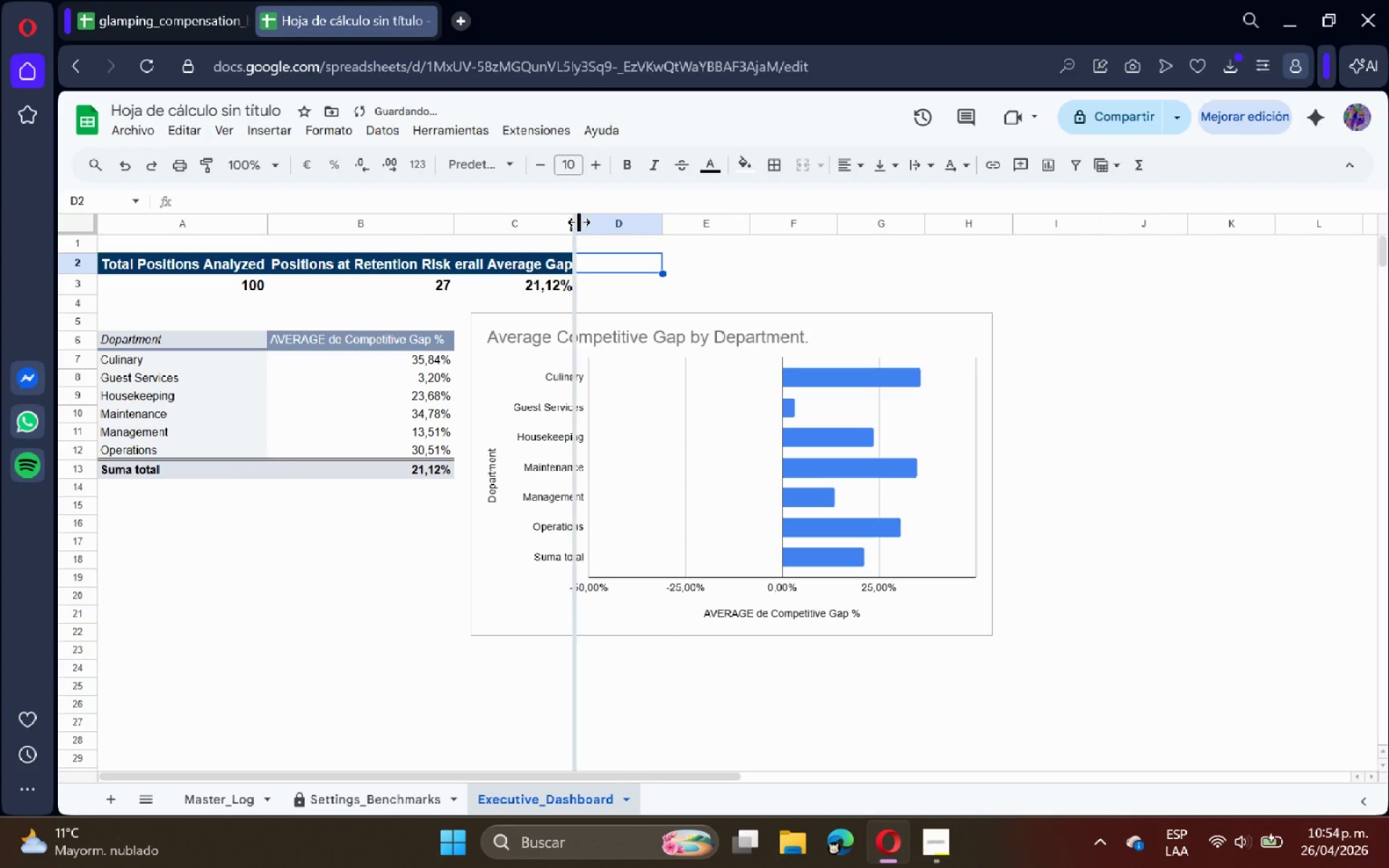 
double_click([579, 222])
 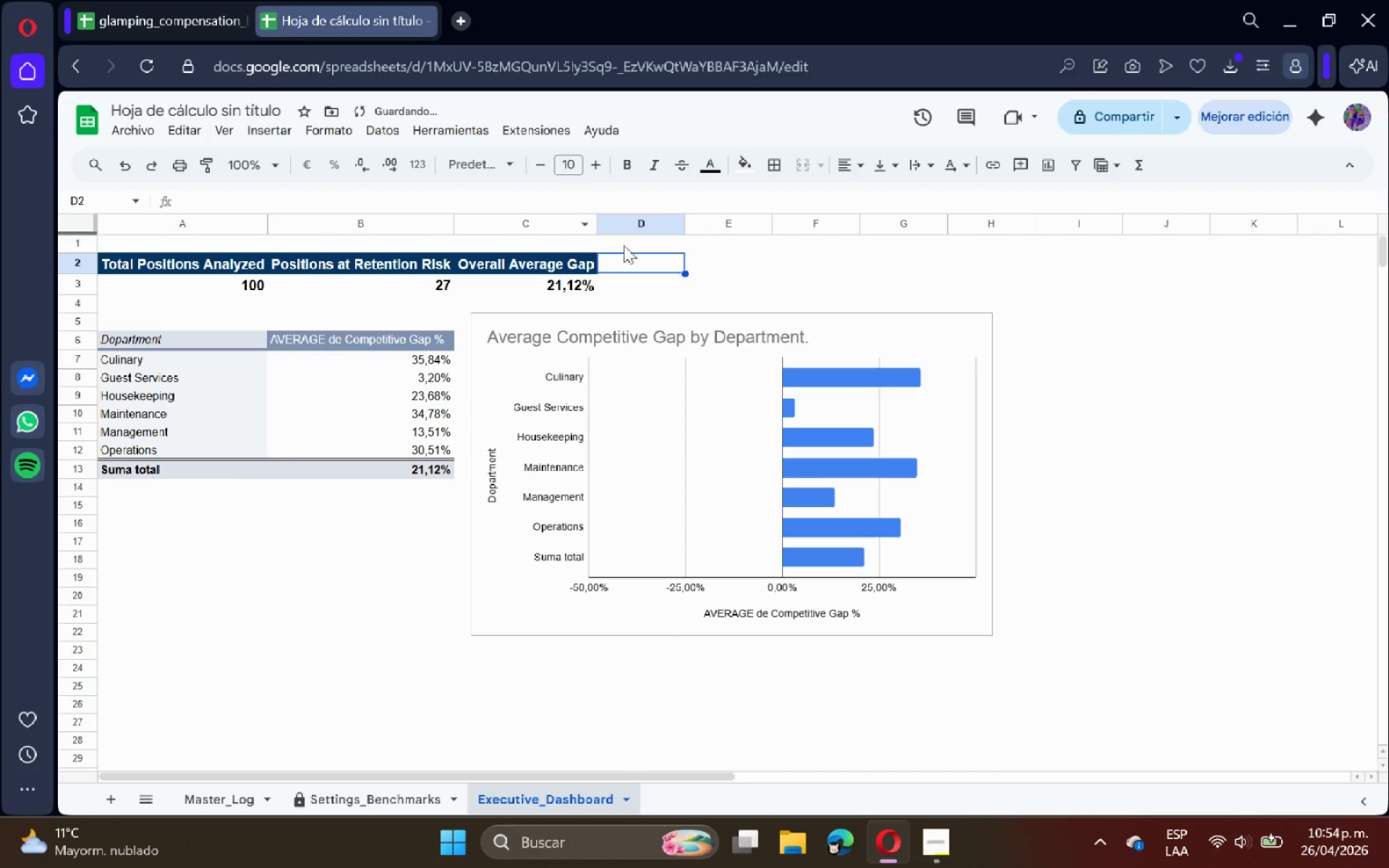 
left_click([715, 272])
 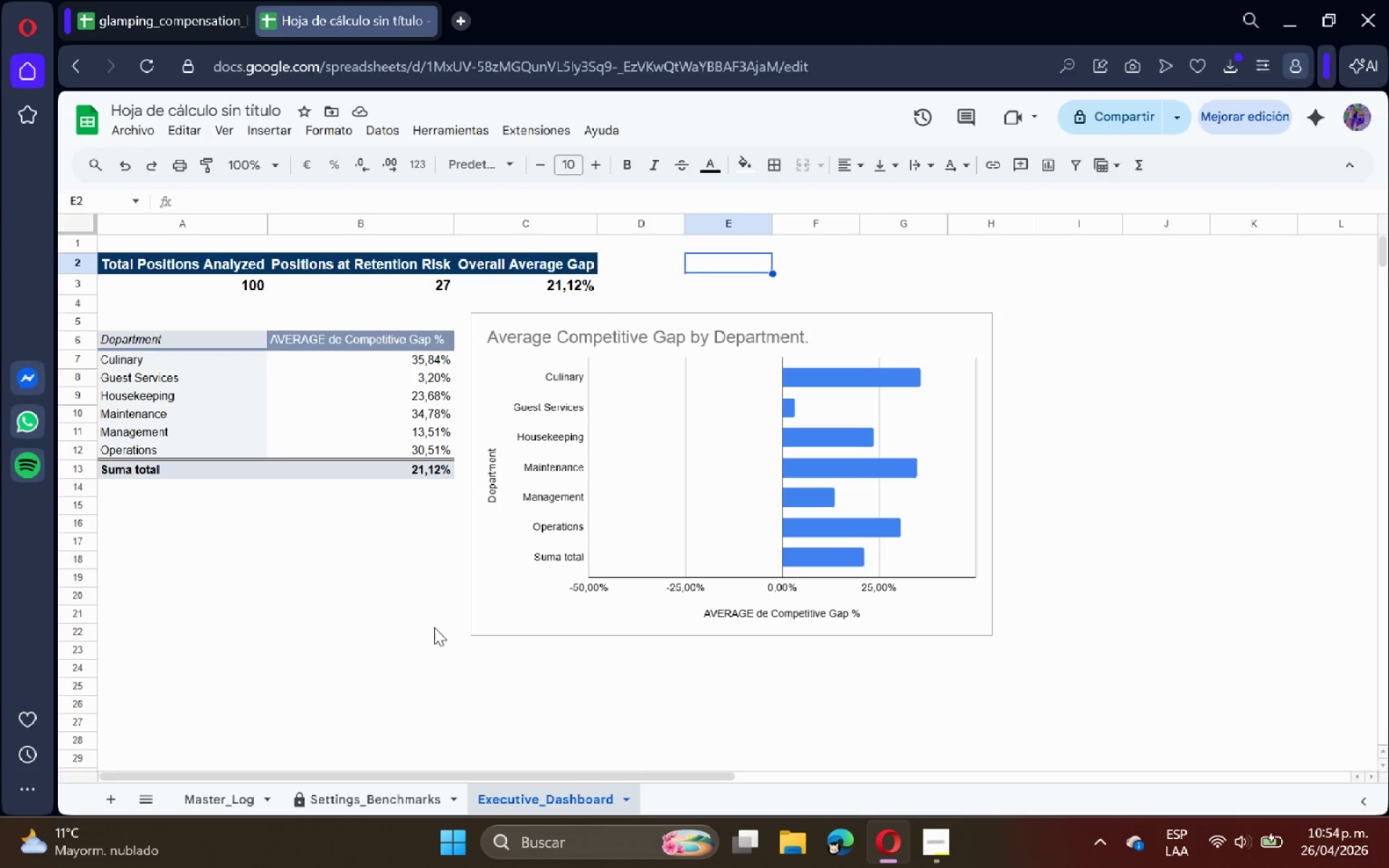 
wait(7.8)
 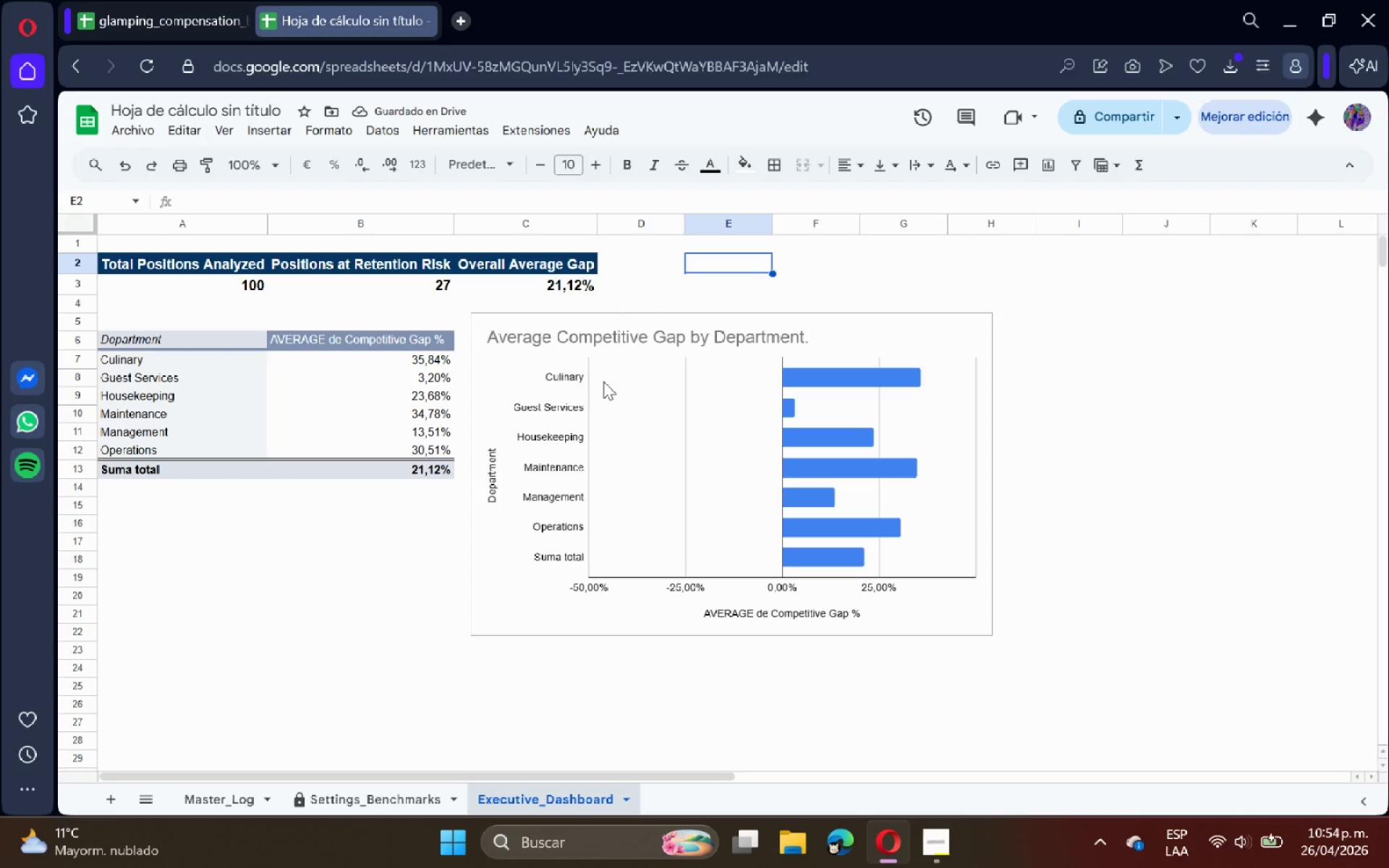 
left_click([381, 804])
 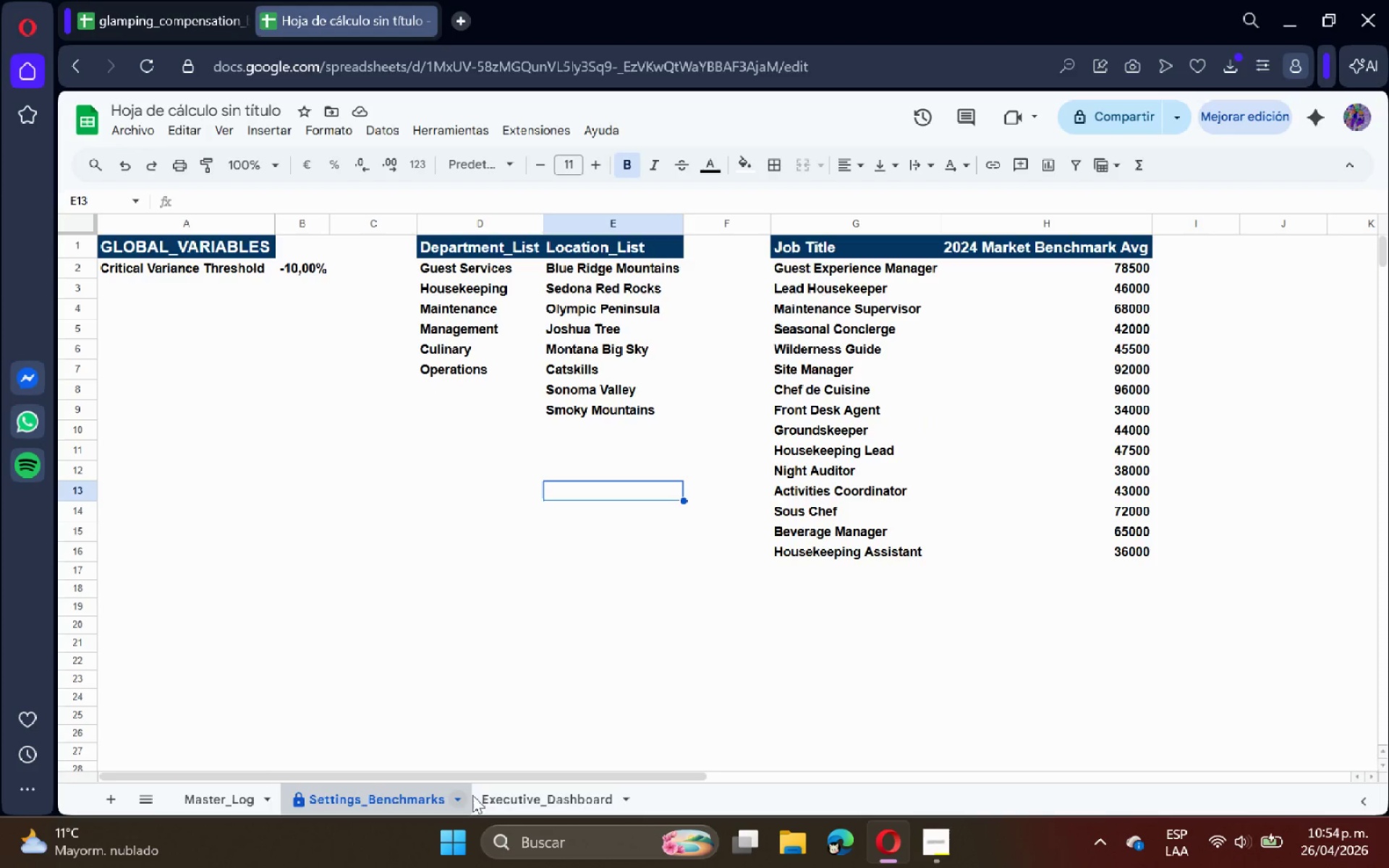 
left_click([521, 796])
 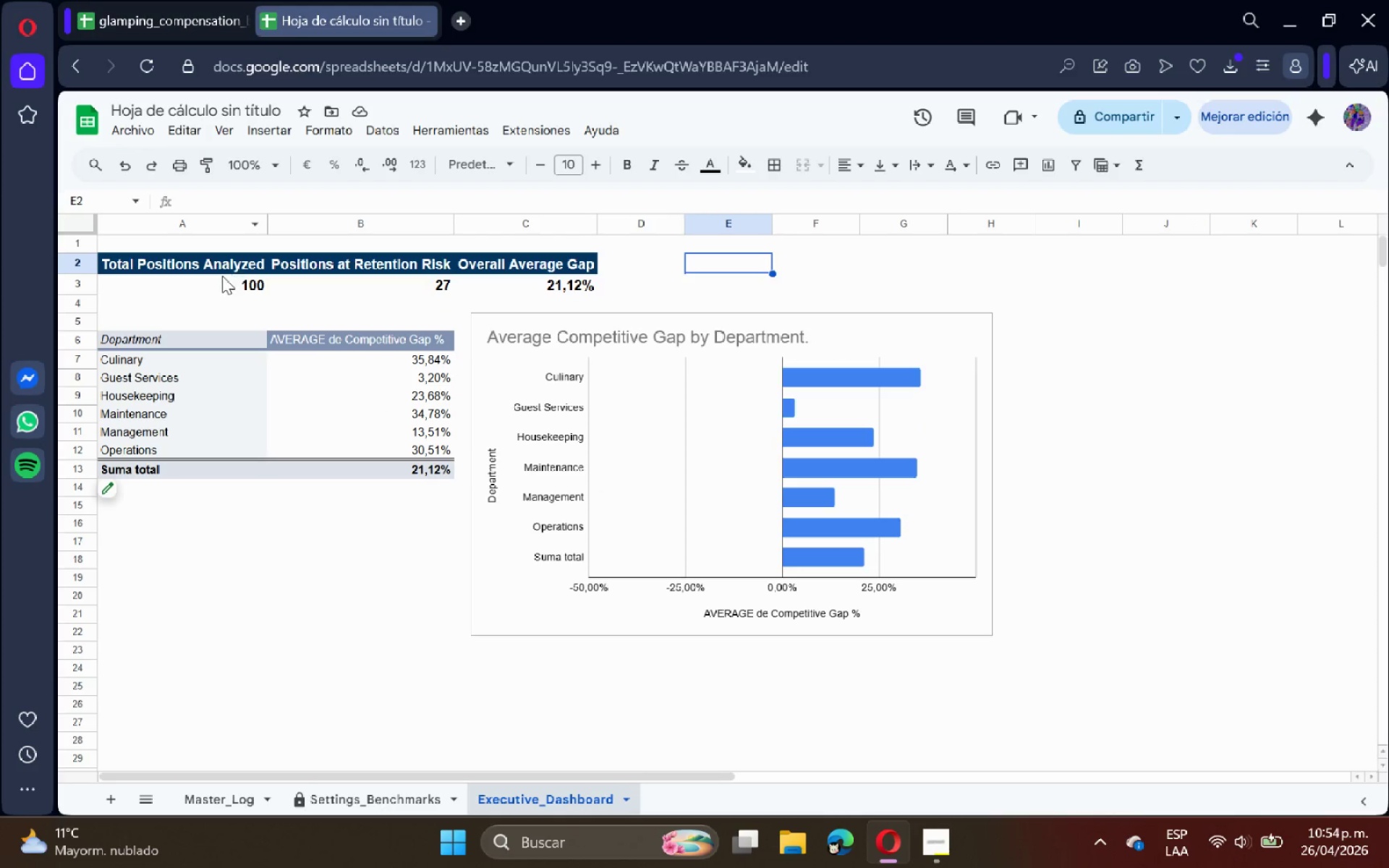 
left_click_drag(start_coordinate=[222, 277], to_coordinate=[510, 288])
 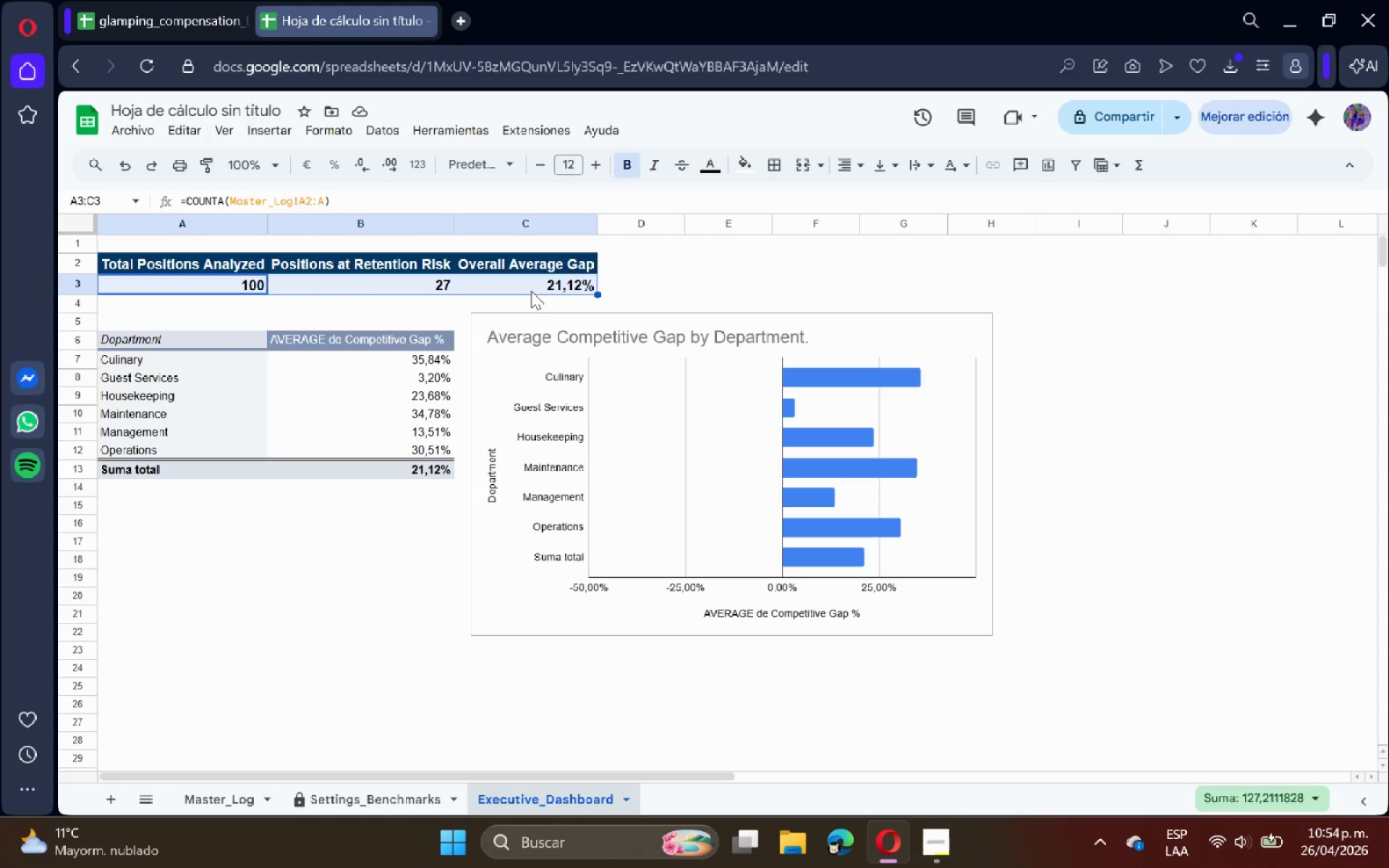 
right_click([531, 291])
 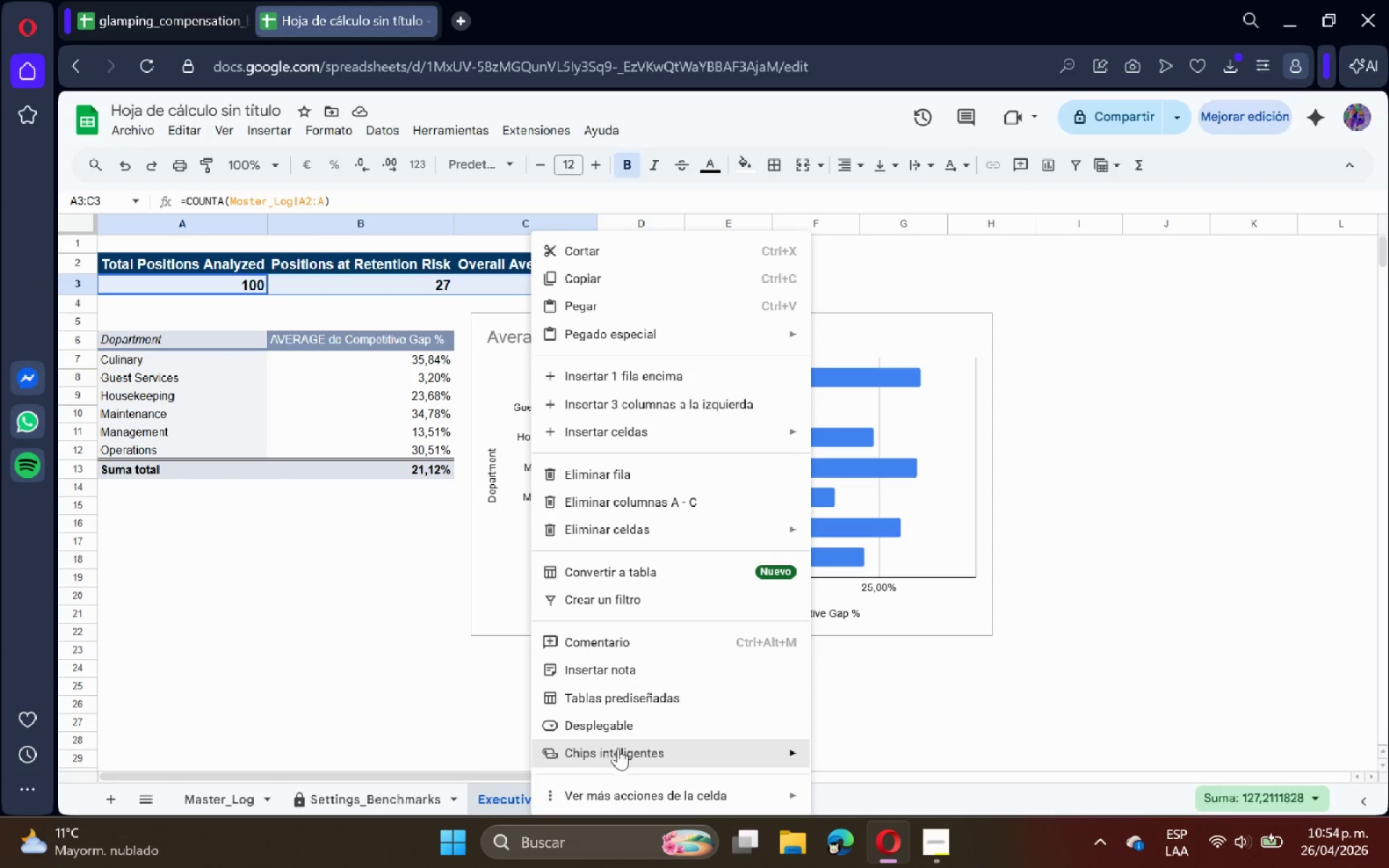 
left_click([609, 782])
 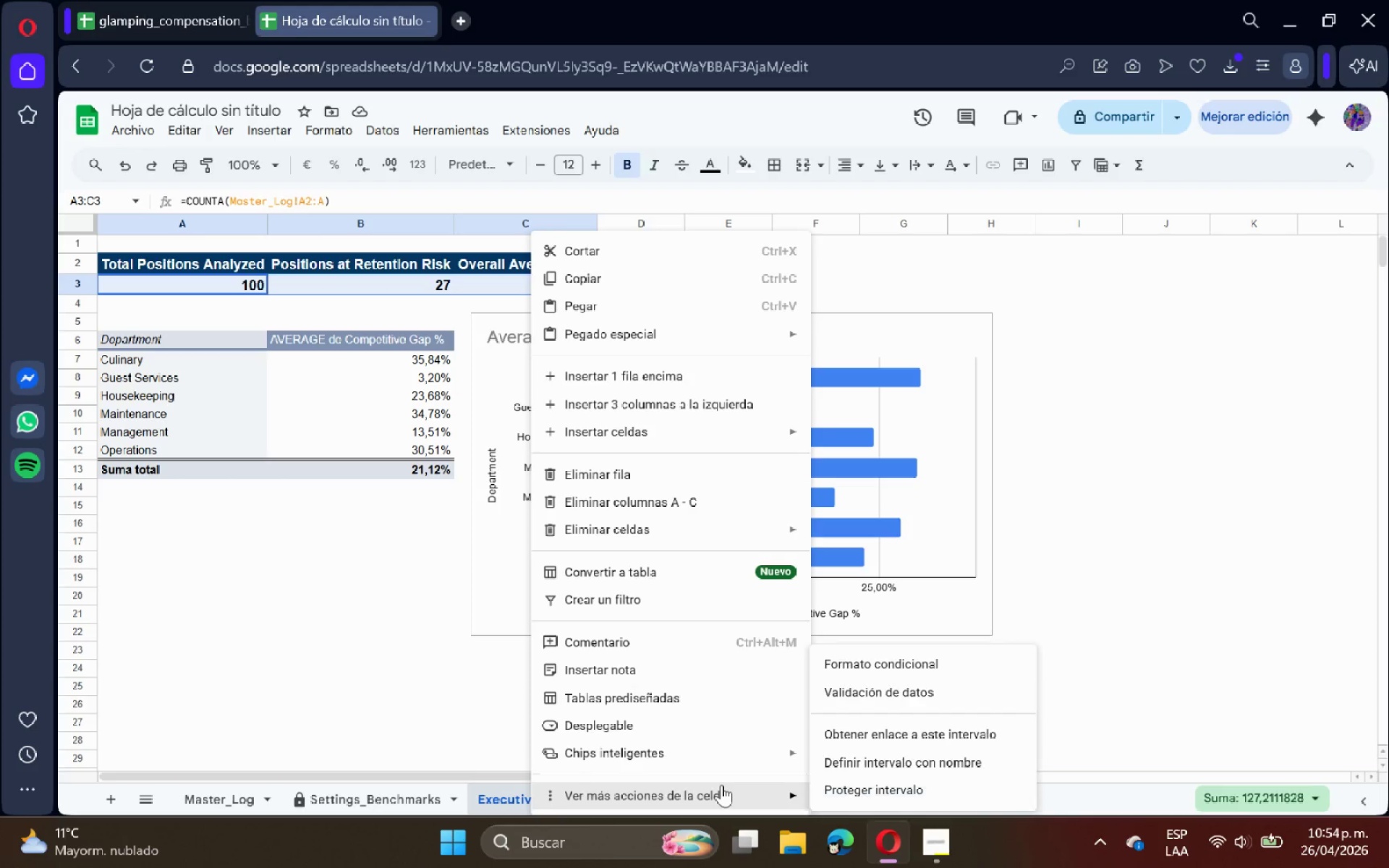 
left_click([857, 785])
 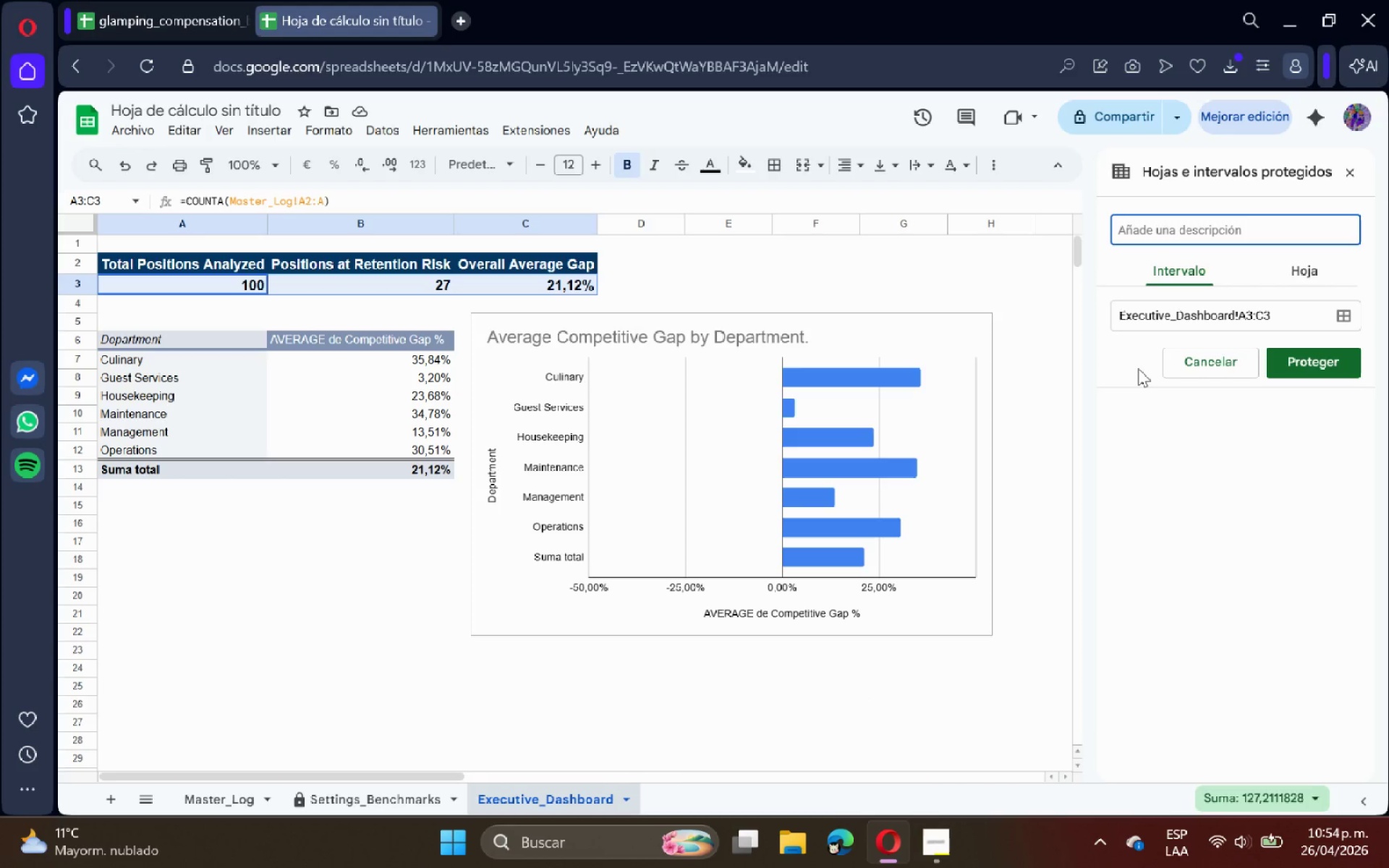 
type(Params)
 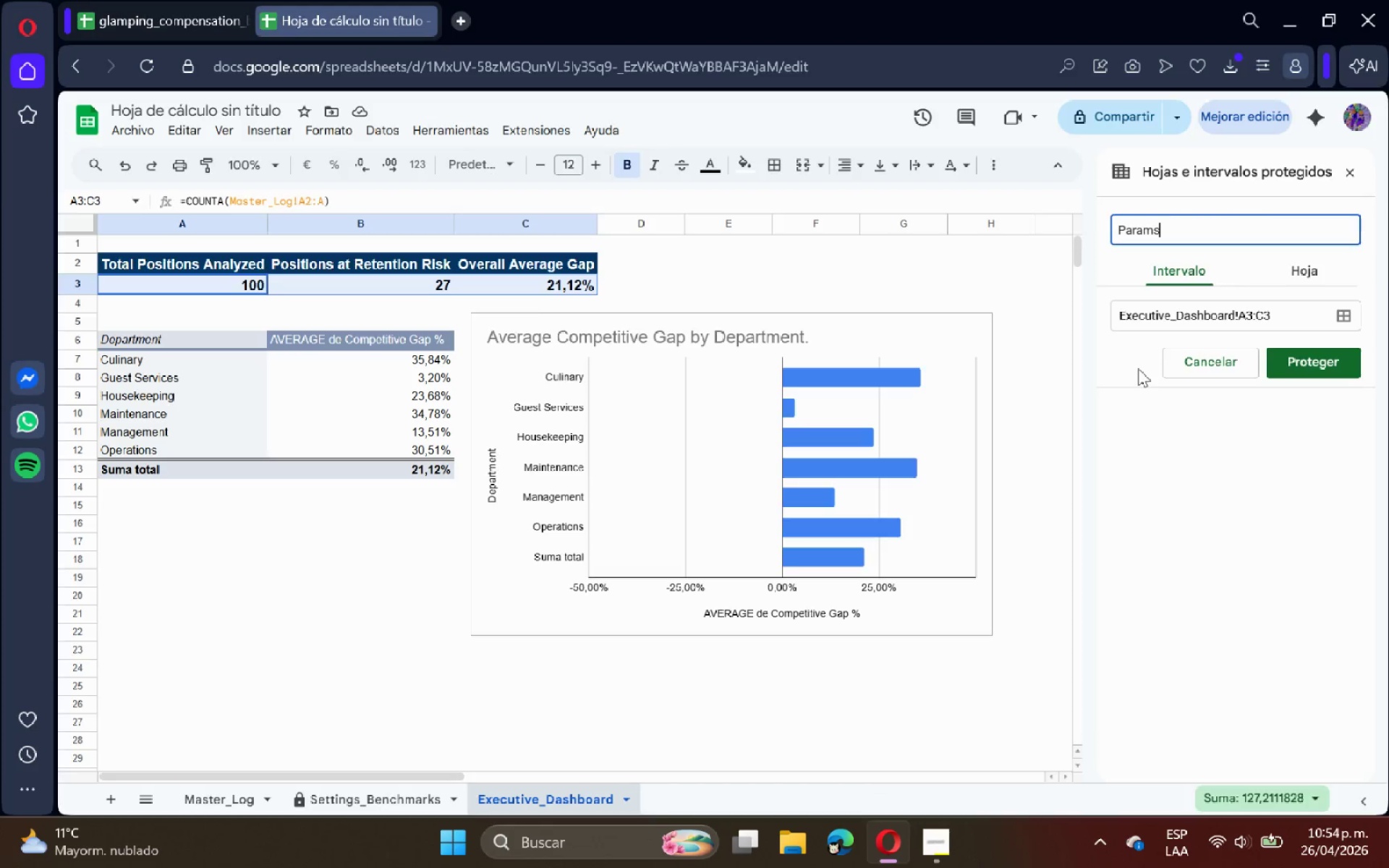 
key(Enter)
 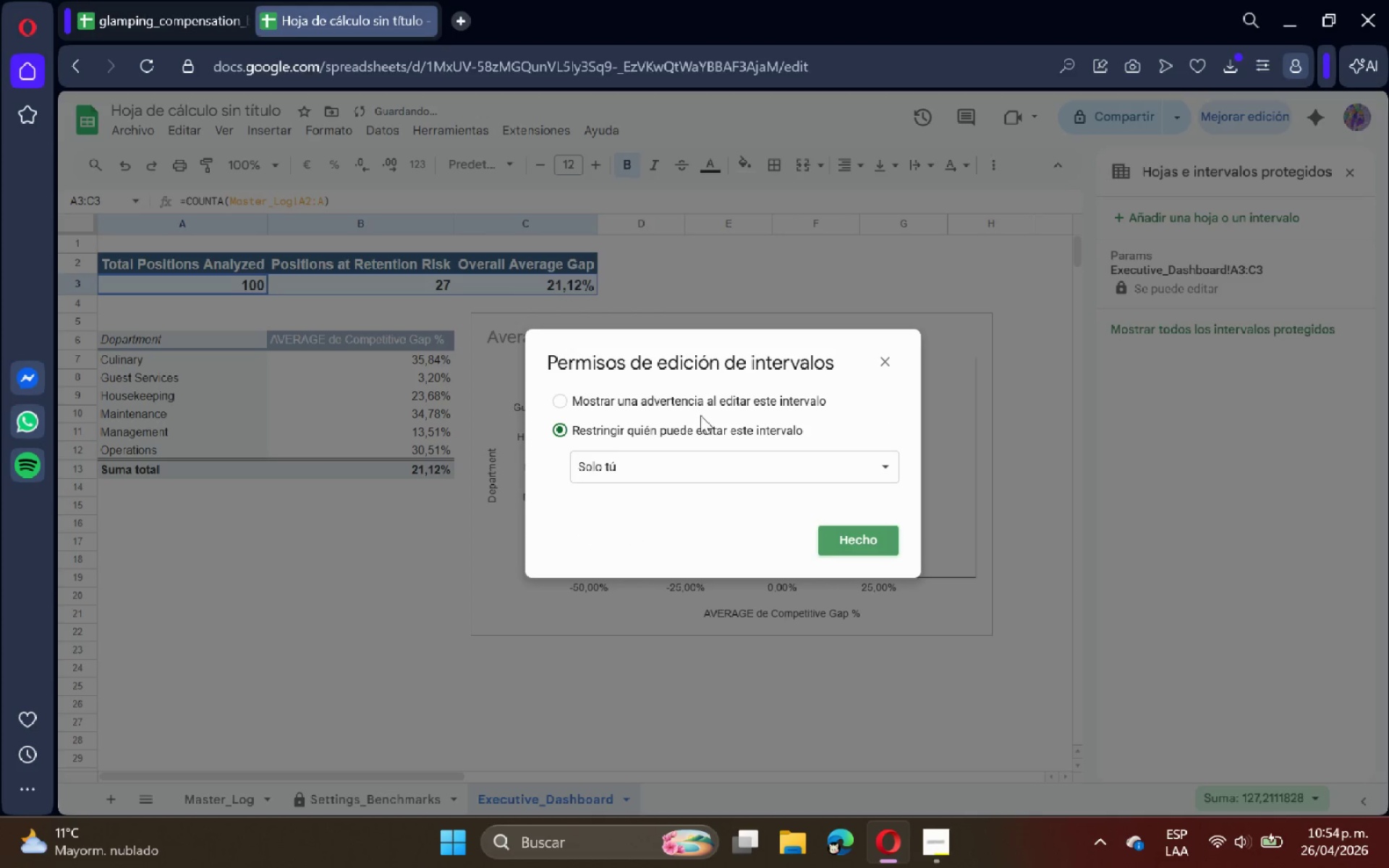 
left_click([700, 404])
 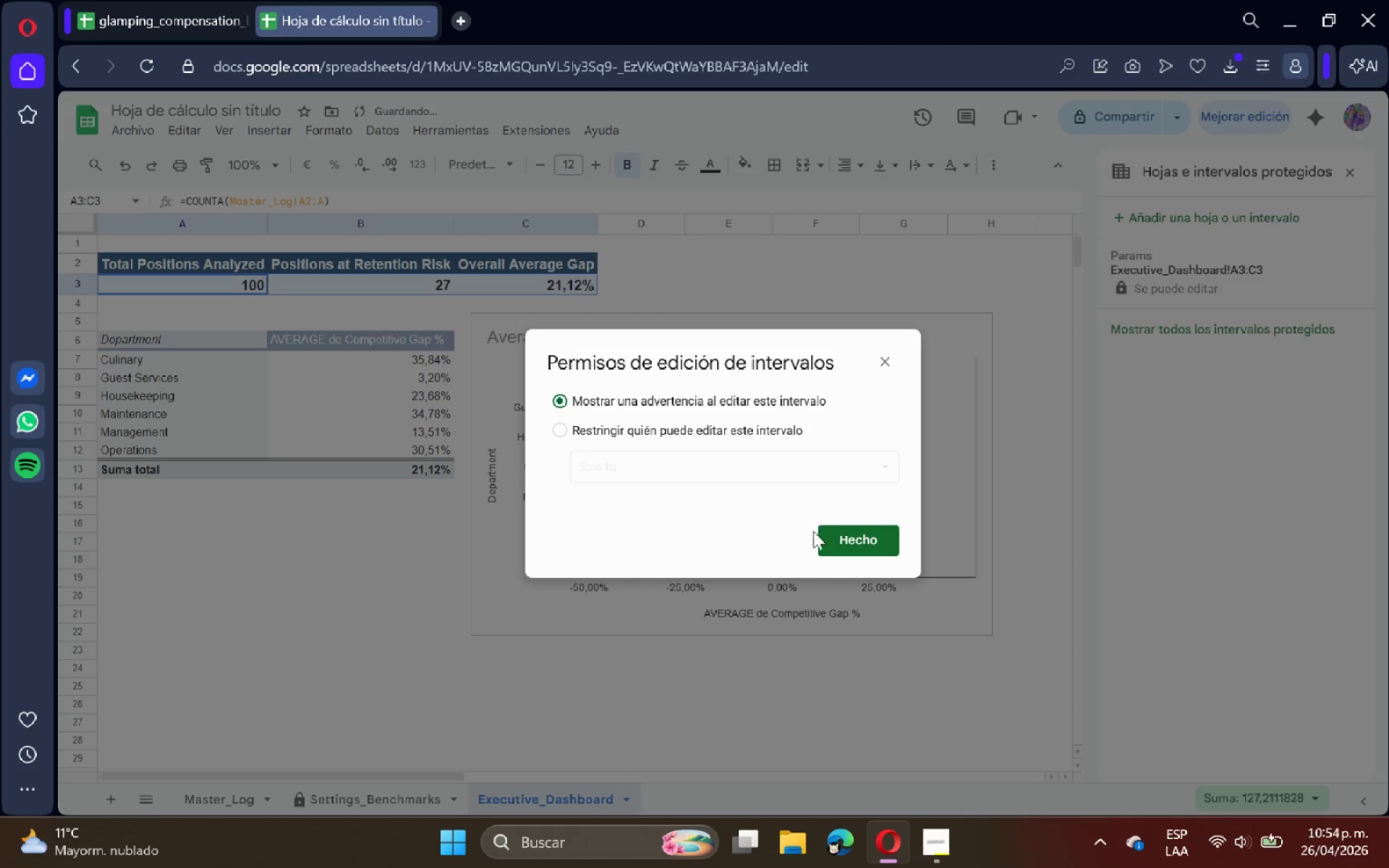 
left_click([826, 535])
 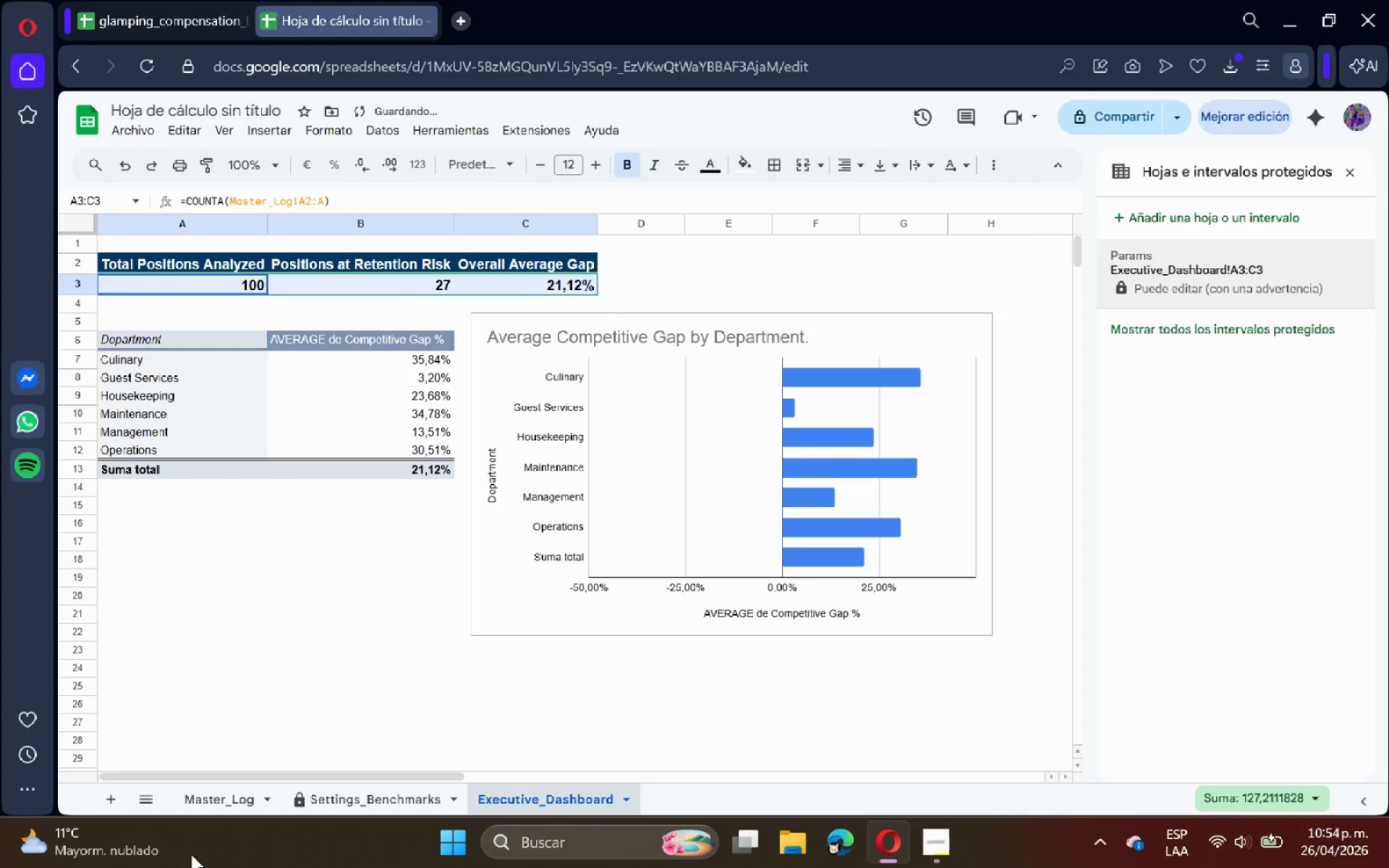 
left_click([208, 809])
 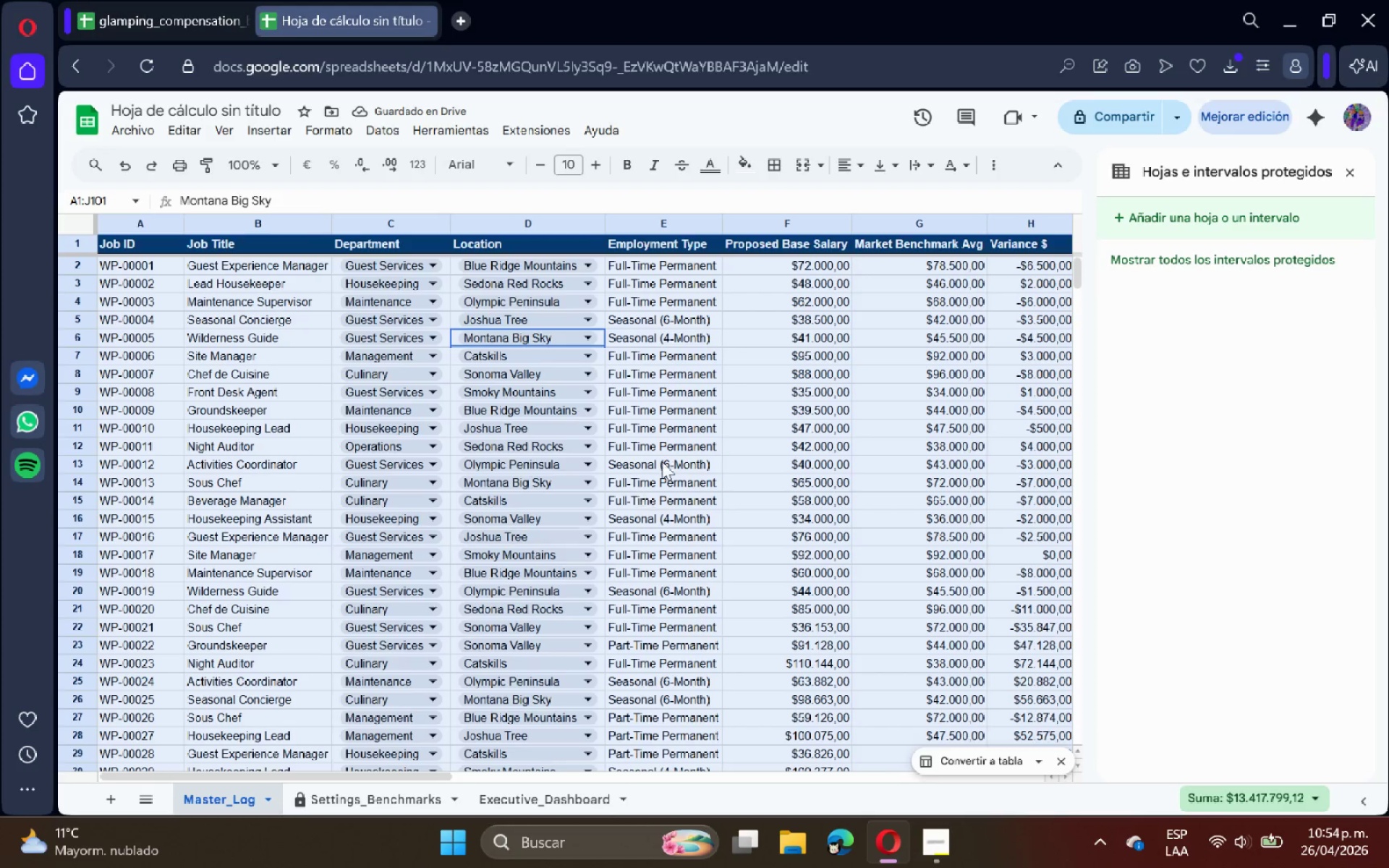 
left_click([786, 393])
 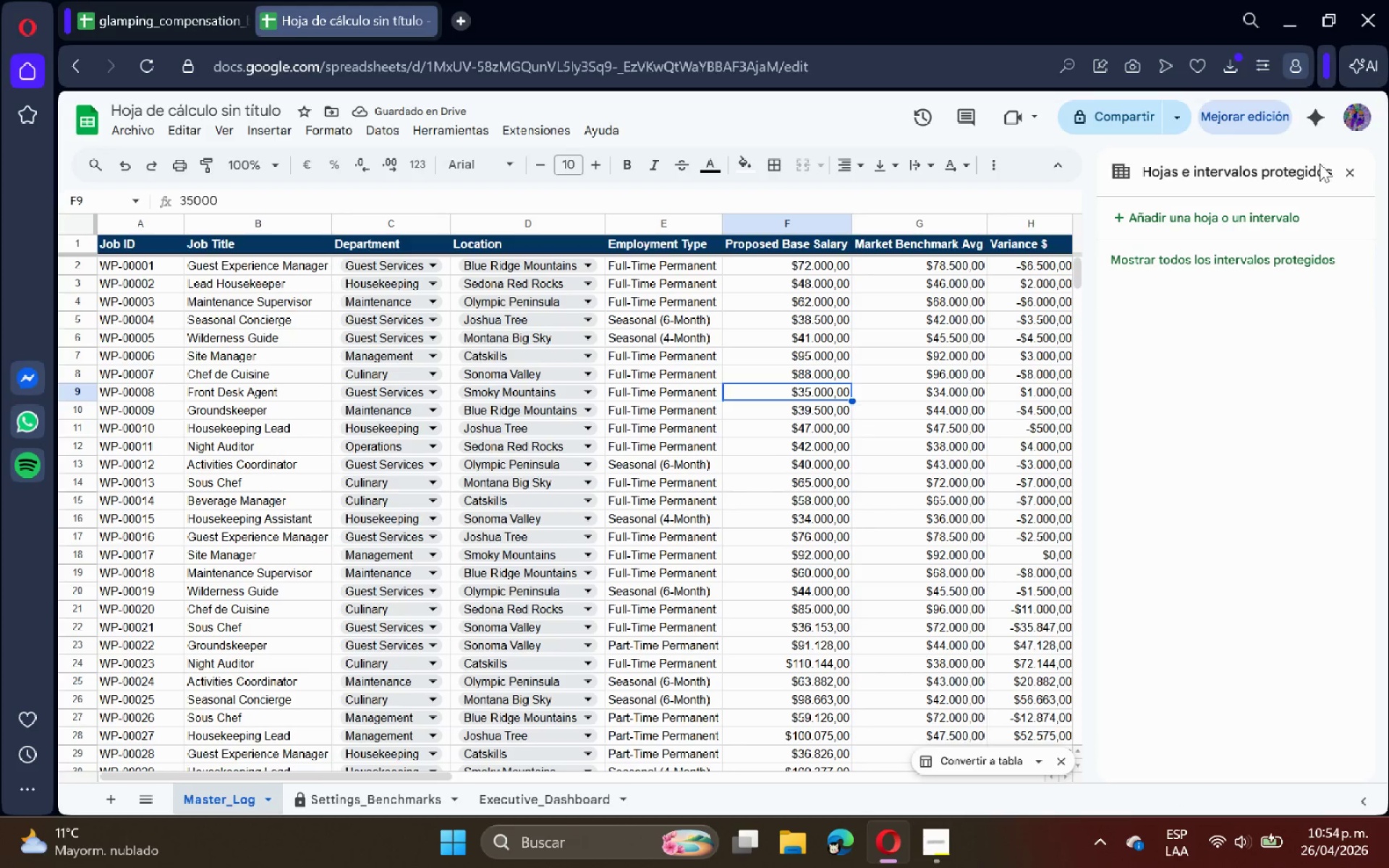 
scroll: coordinate [731, 422], scroll_direction: up, amount: 2.0
 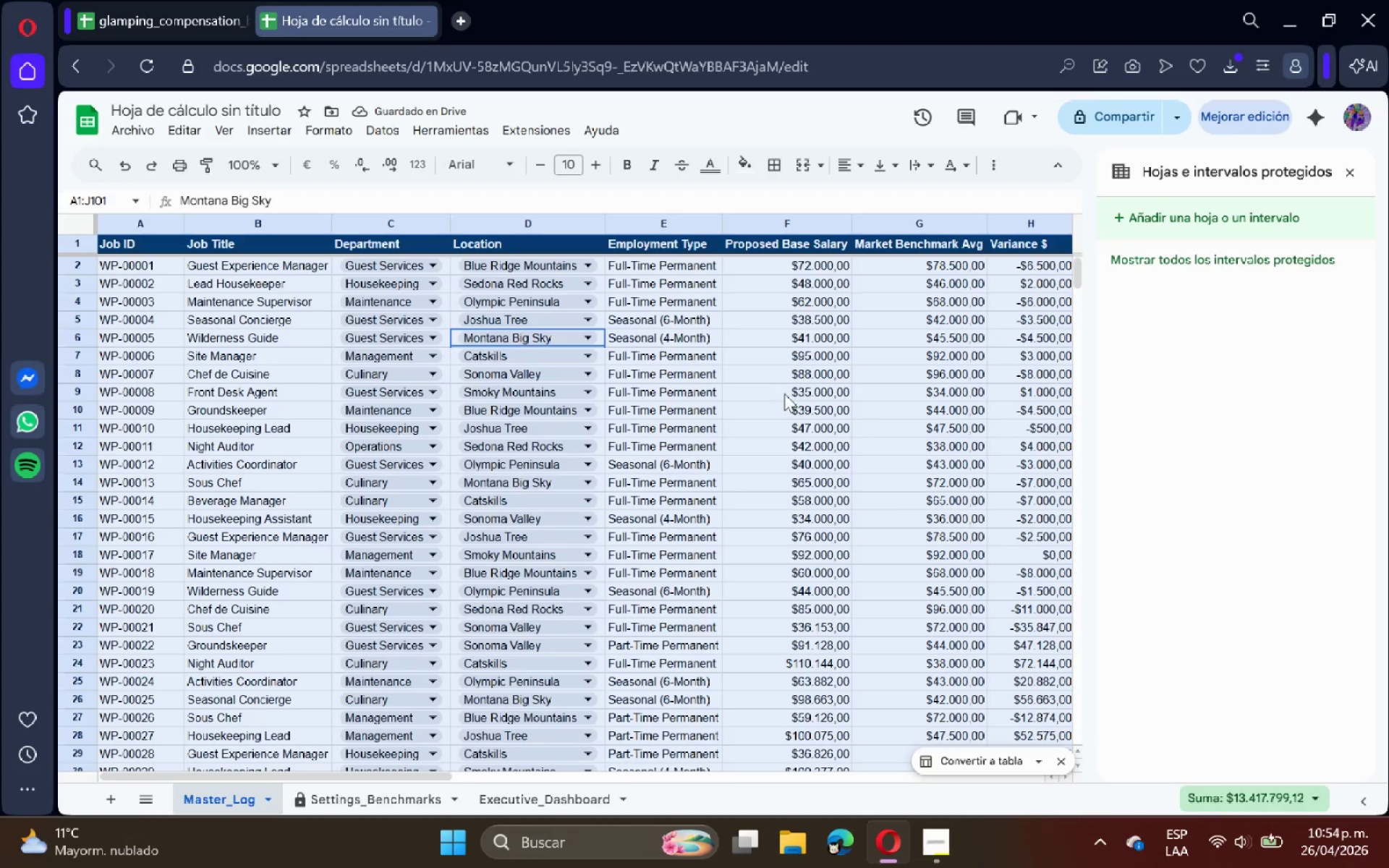 
left_click([1357, 172])
 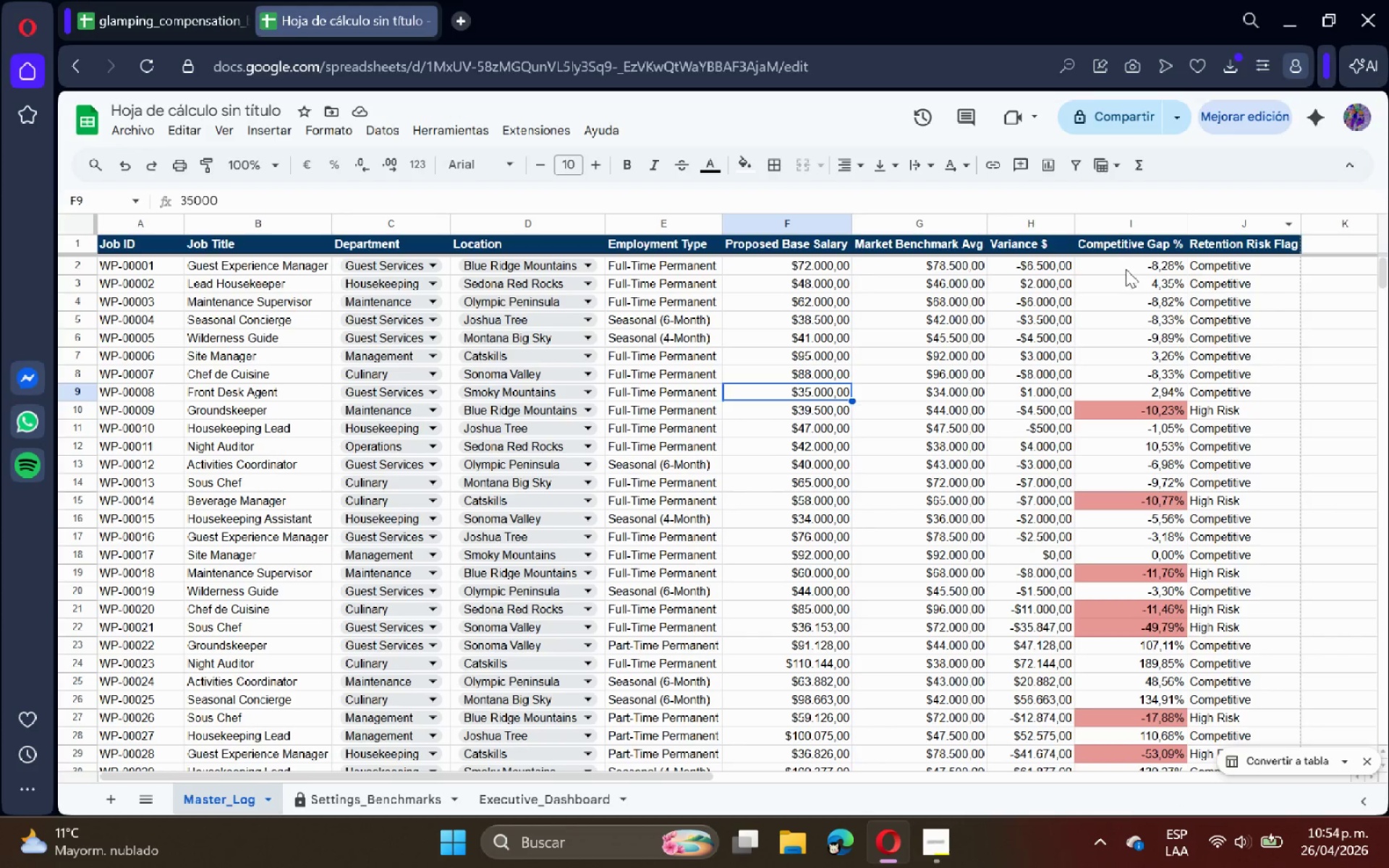 
left_click([1054, 295])
 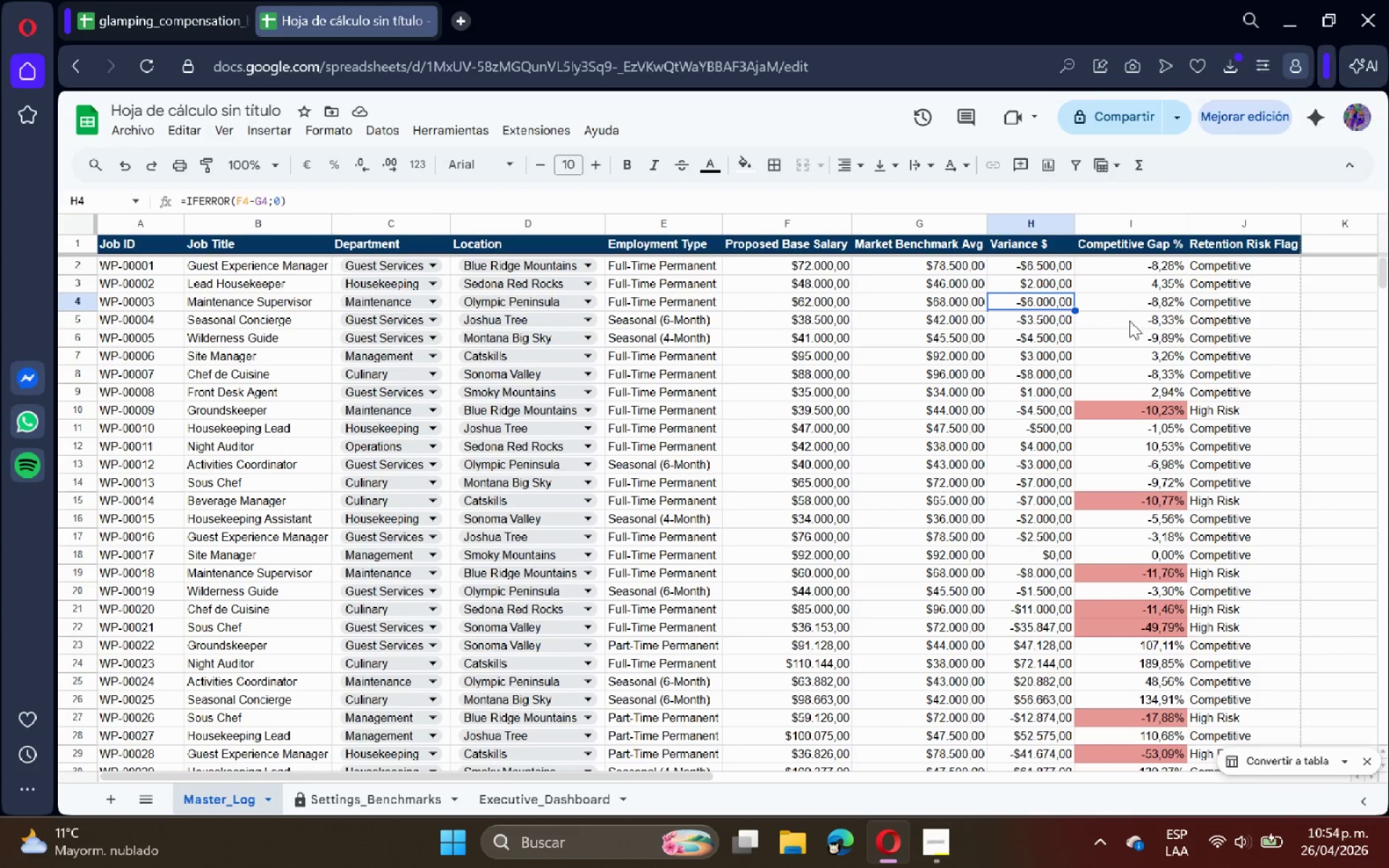 
left_click([1184, 335])
 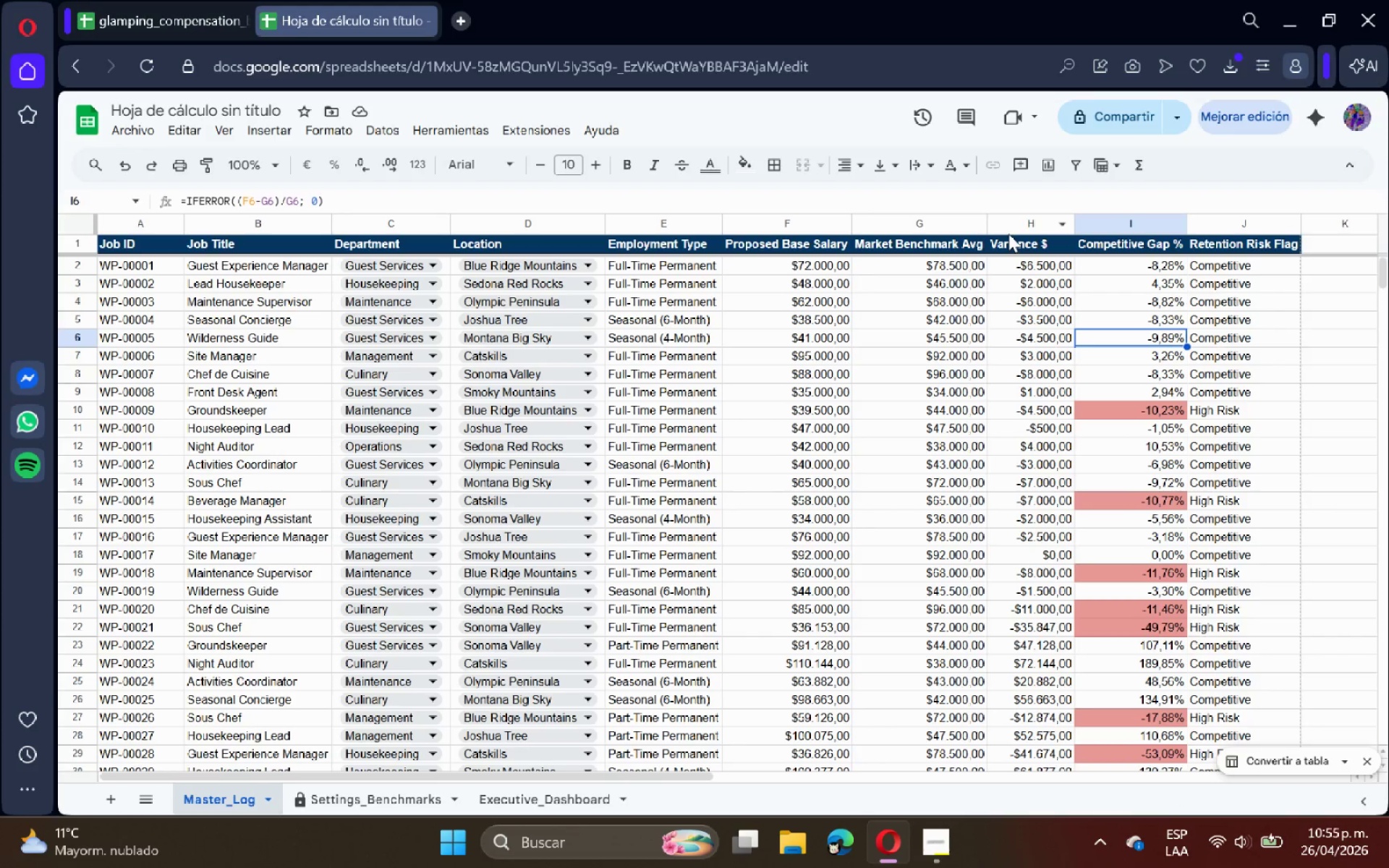 
left_click_drag(start_coordinate=[1005, 232], to_coordinate=[1202, 224])
 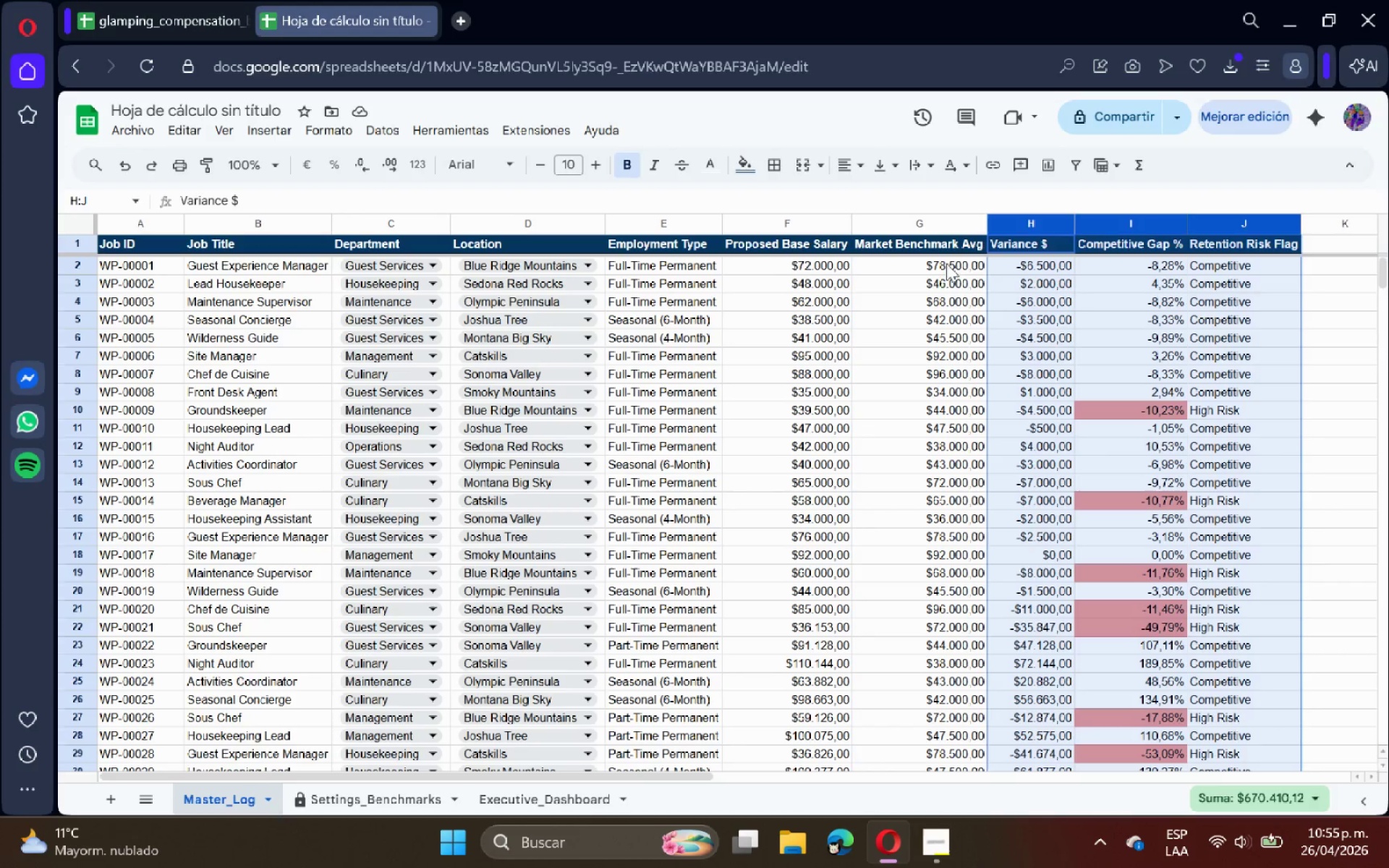 
left_click([936, 276])
 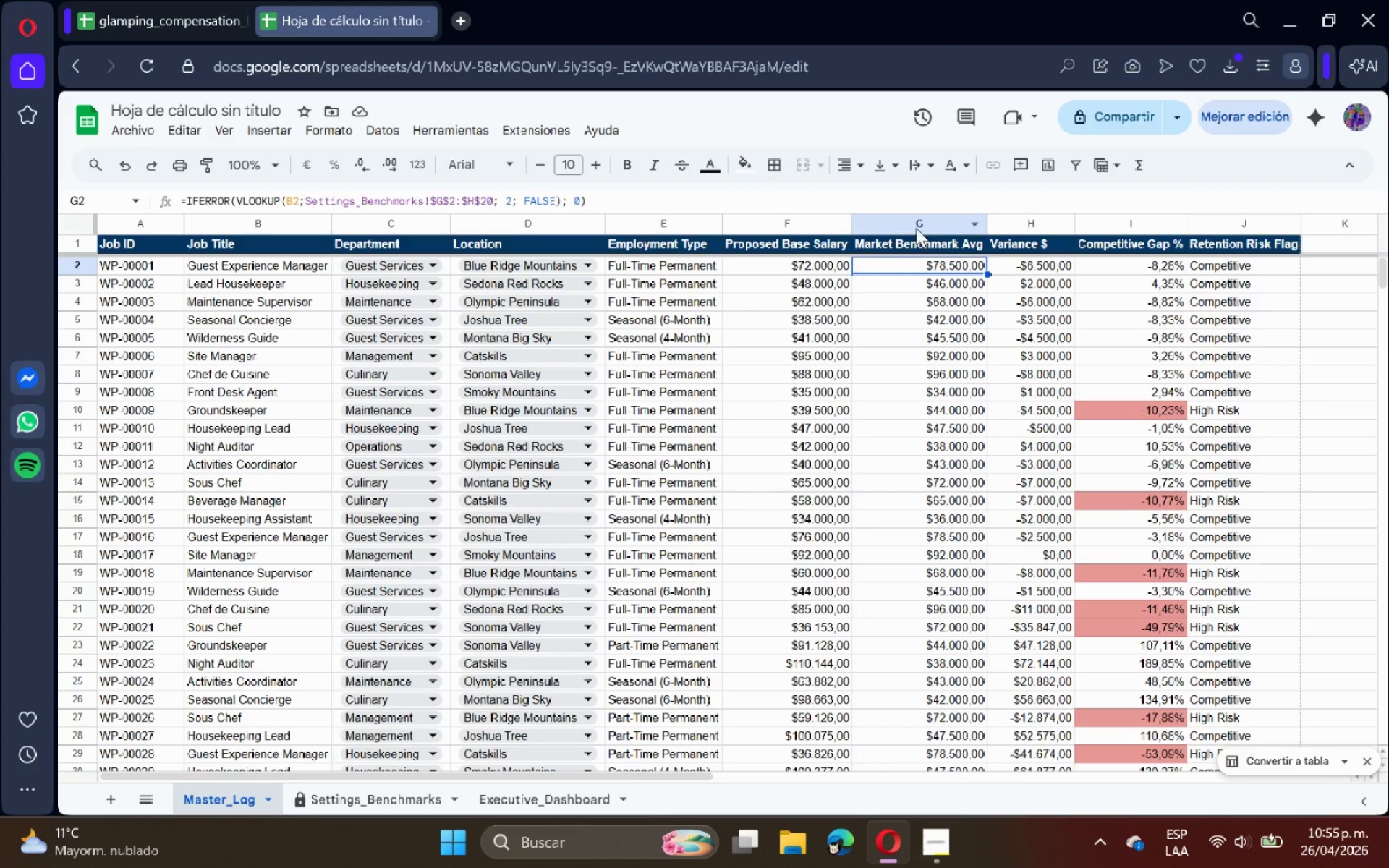 
left_click_drag(start_coordinate=[916, 226], to_coordinate=[1233, 225])
 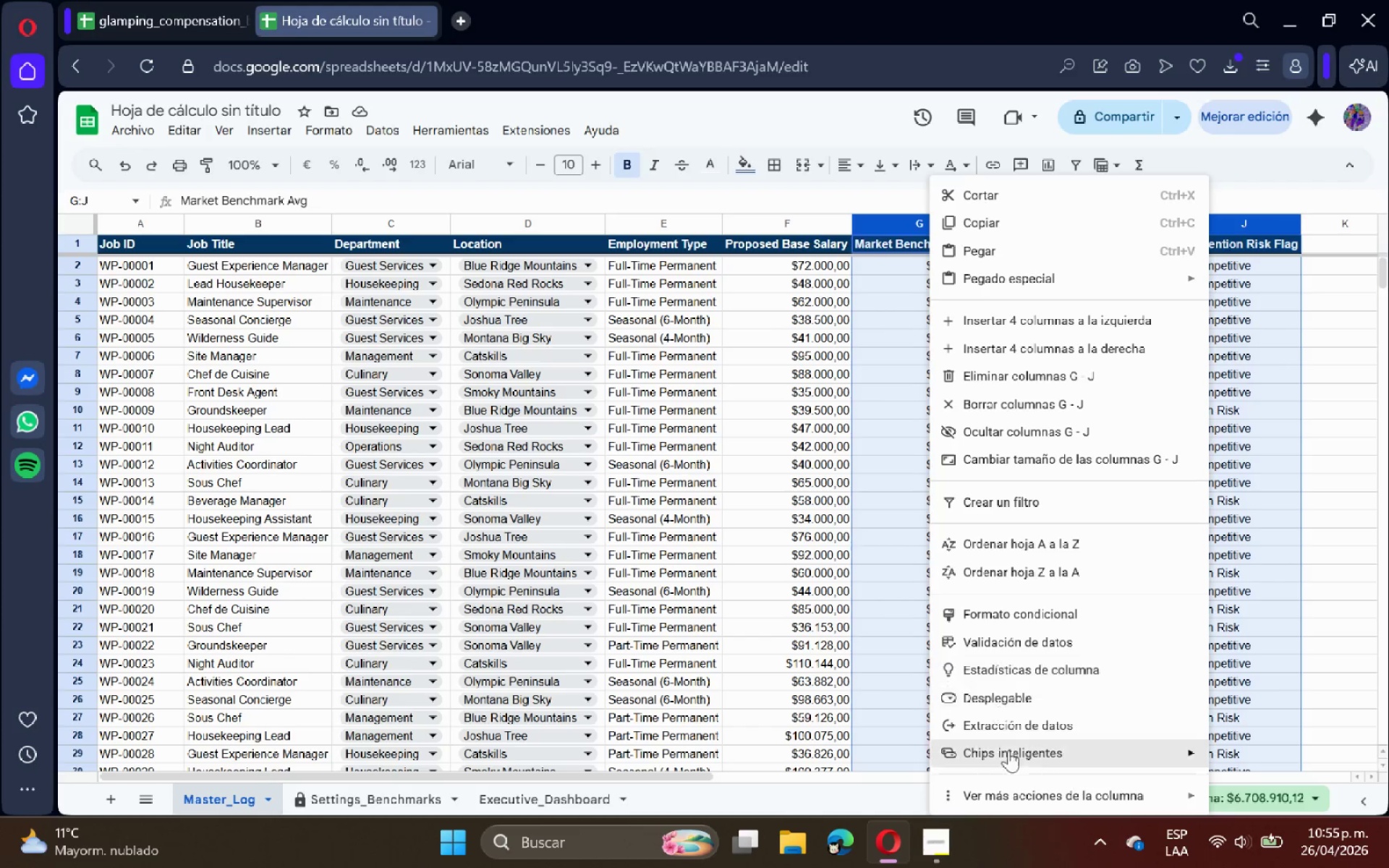 
left_click([1014, 786])
 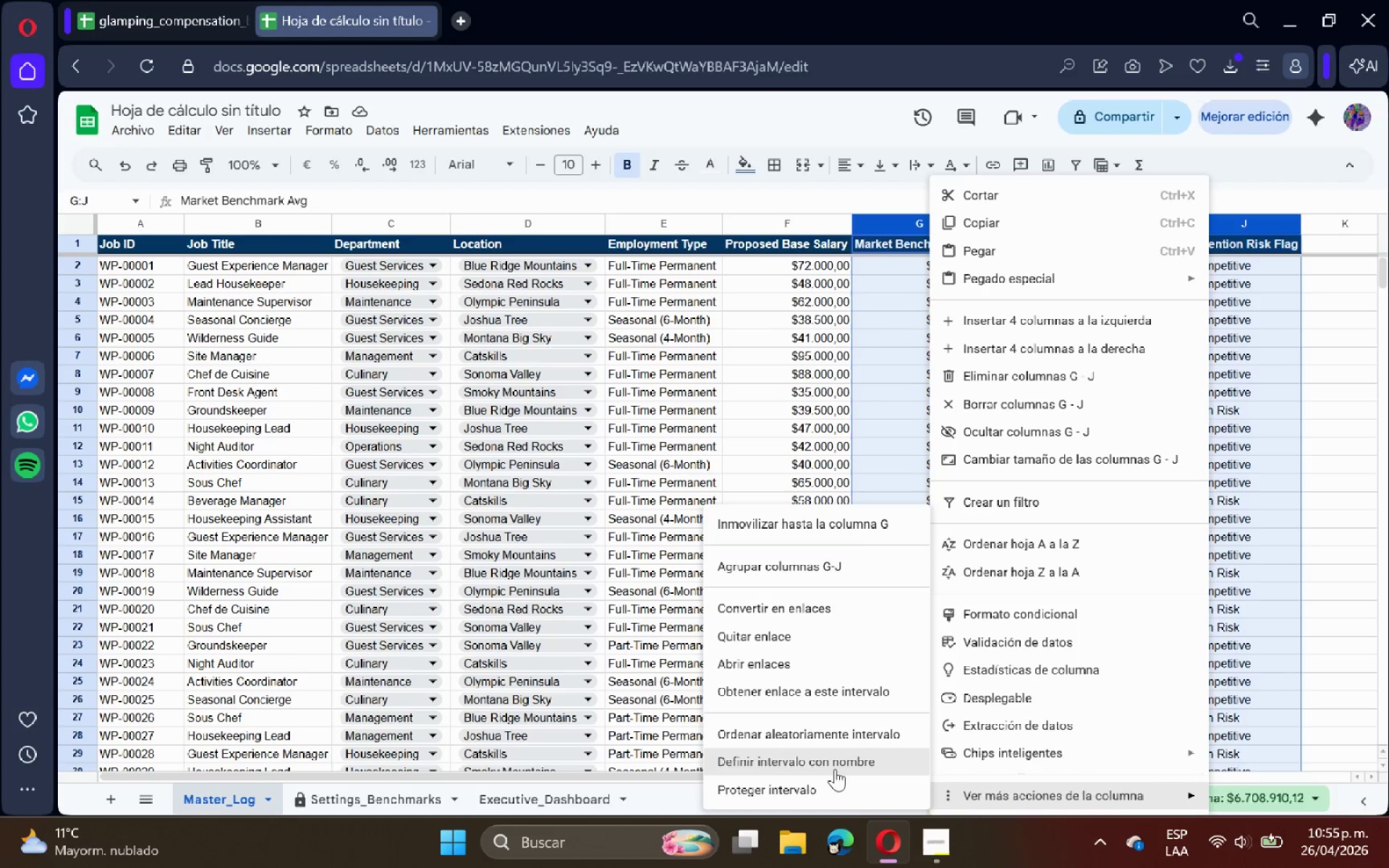 
left_click([819, 781])
 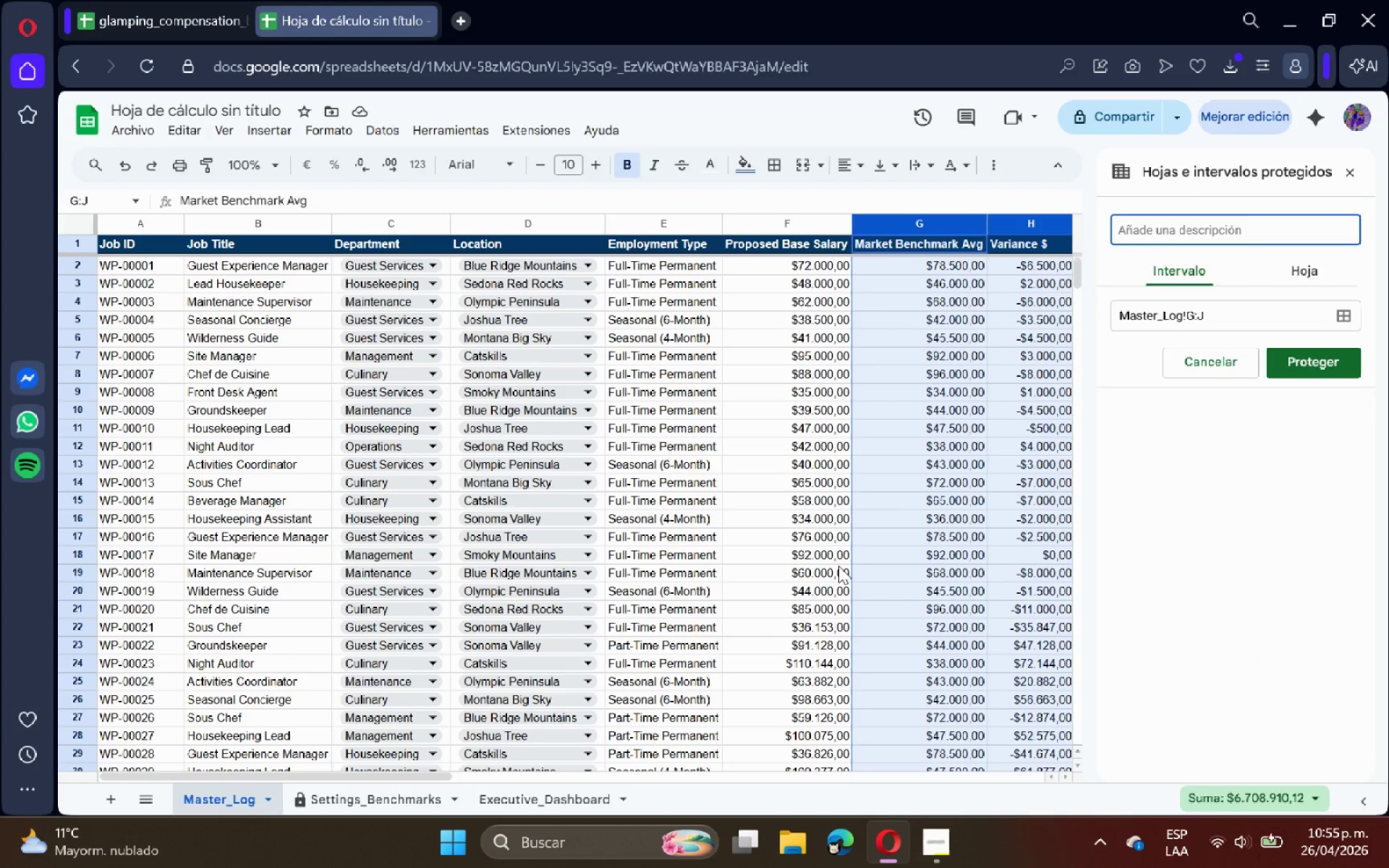 
type(Params)
 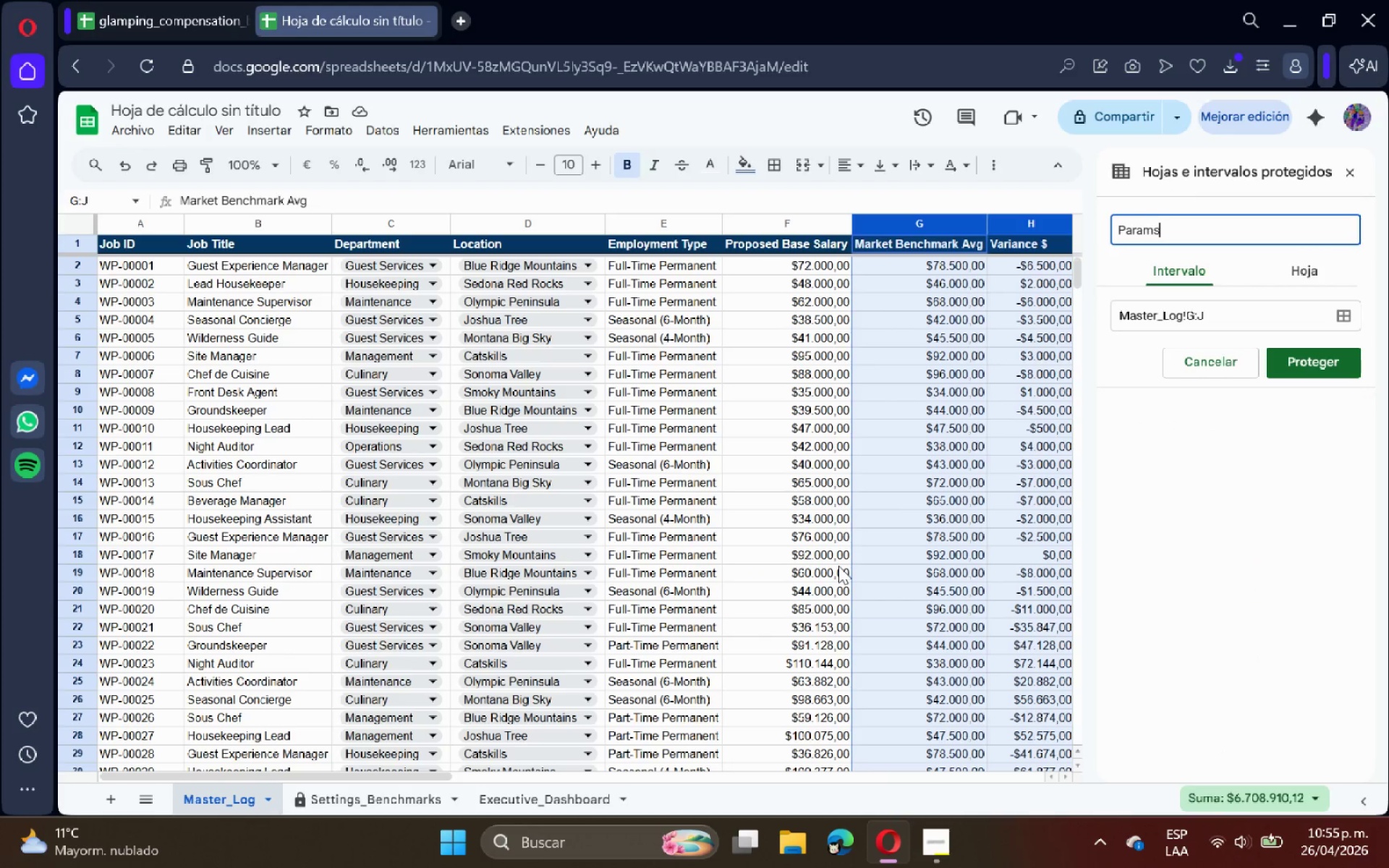 
key(Enter)
 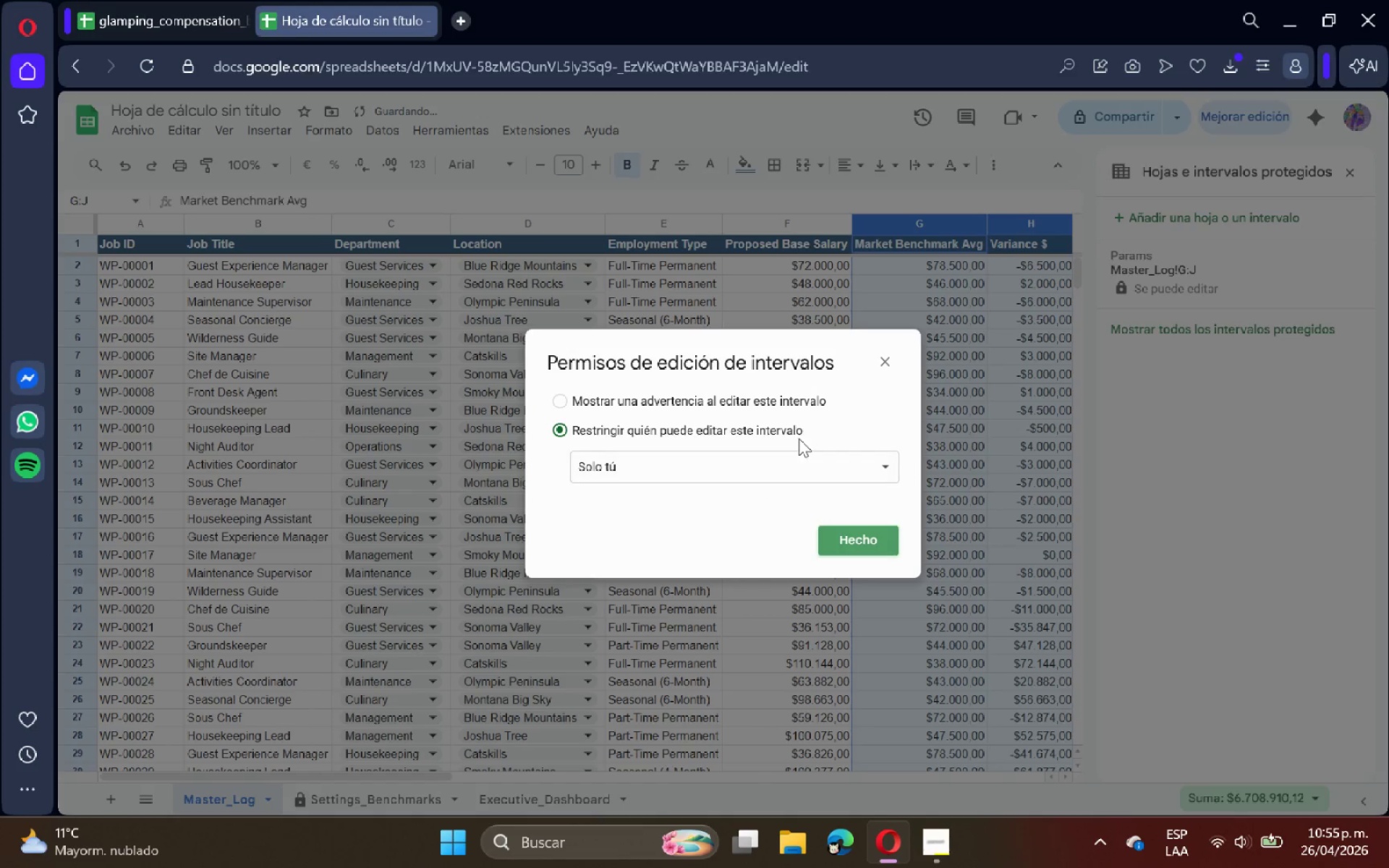 
left_click([768, 404])
 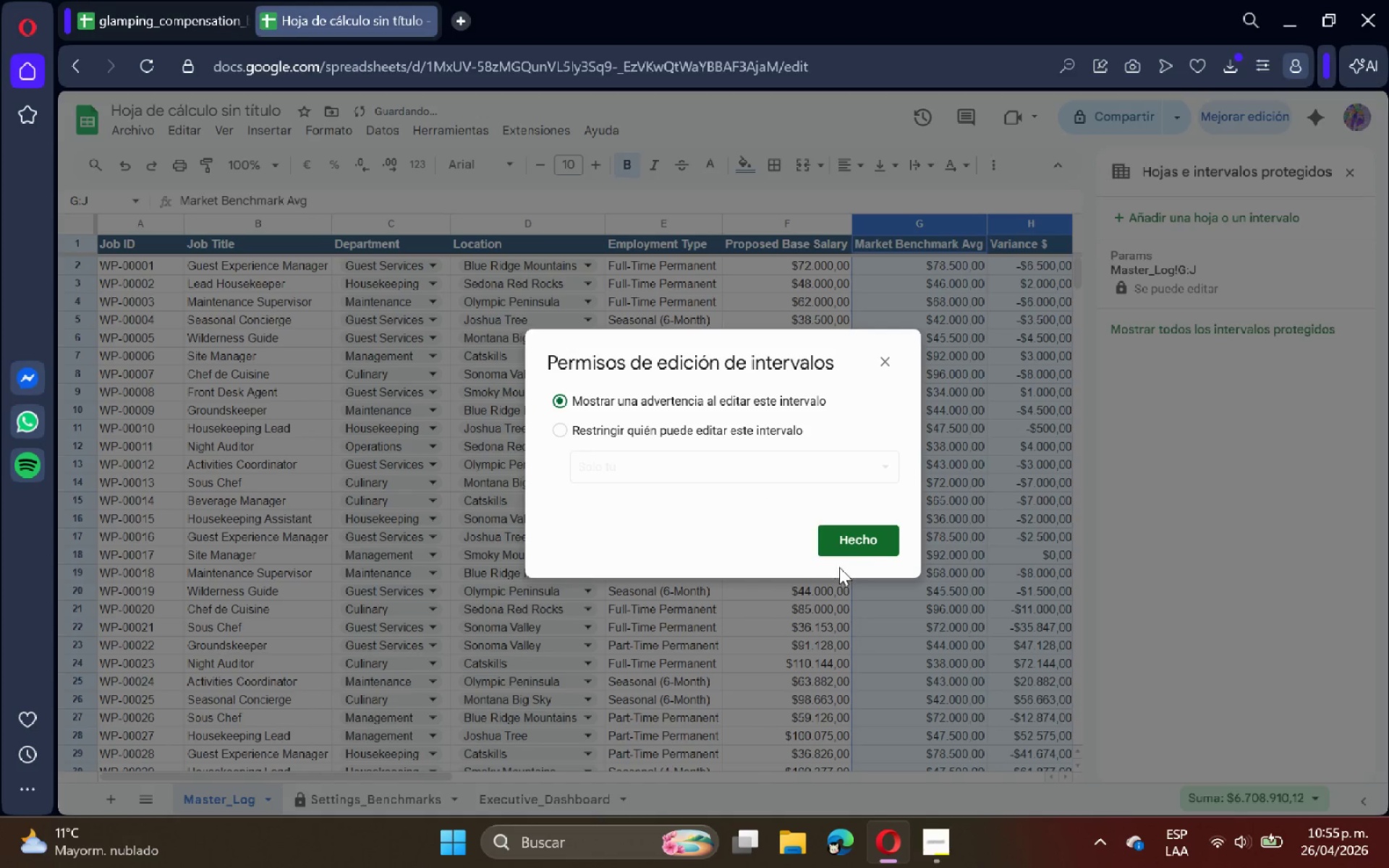 
left_click([857, 543])
 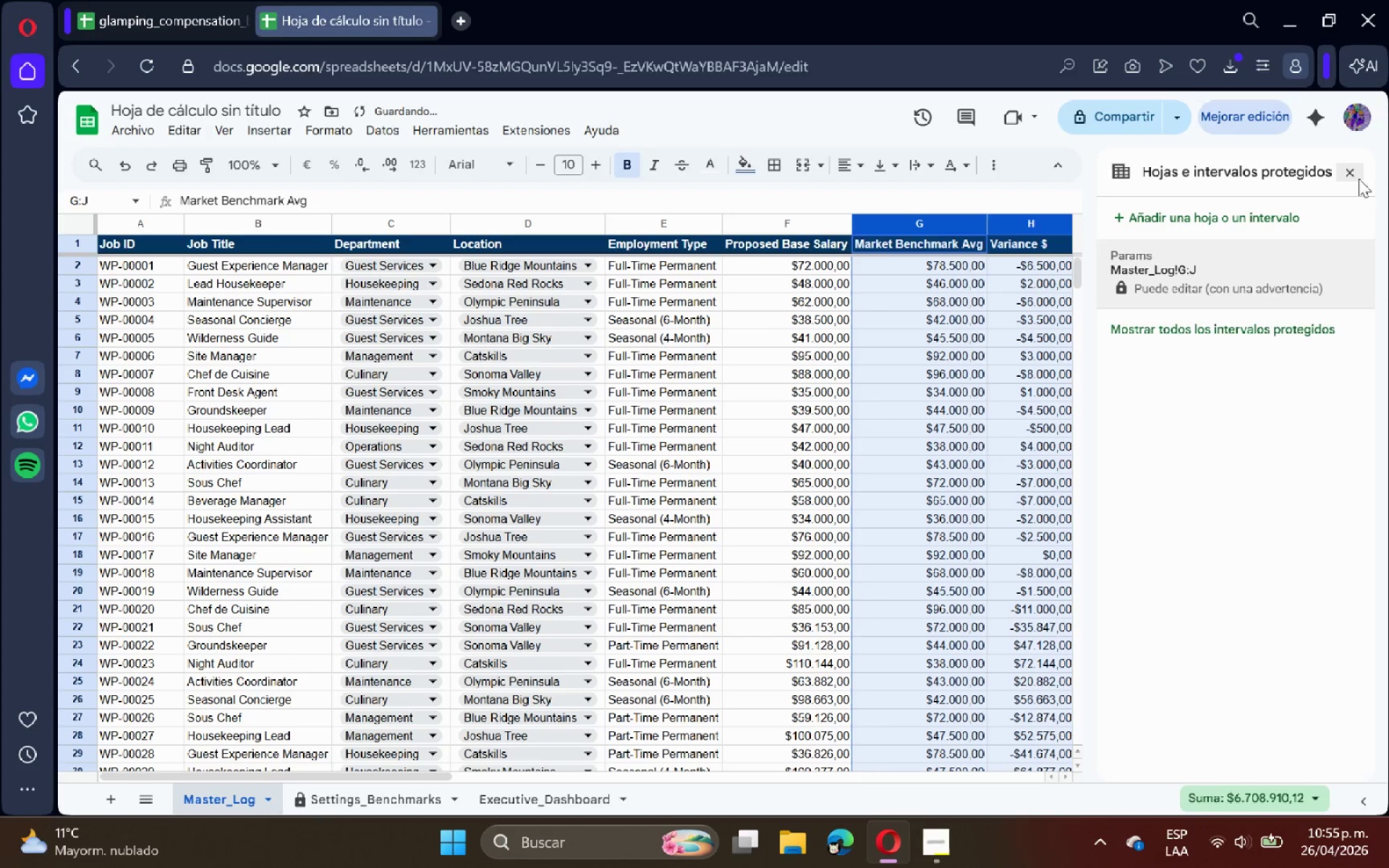 
double_click([726, 501])
 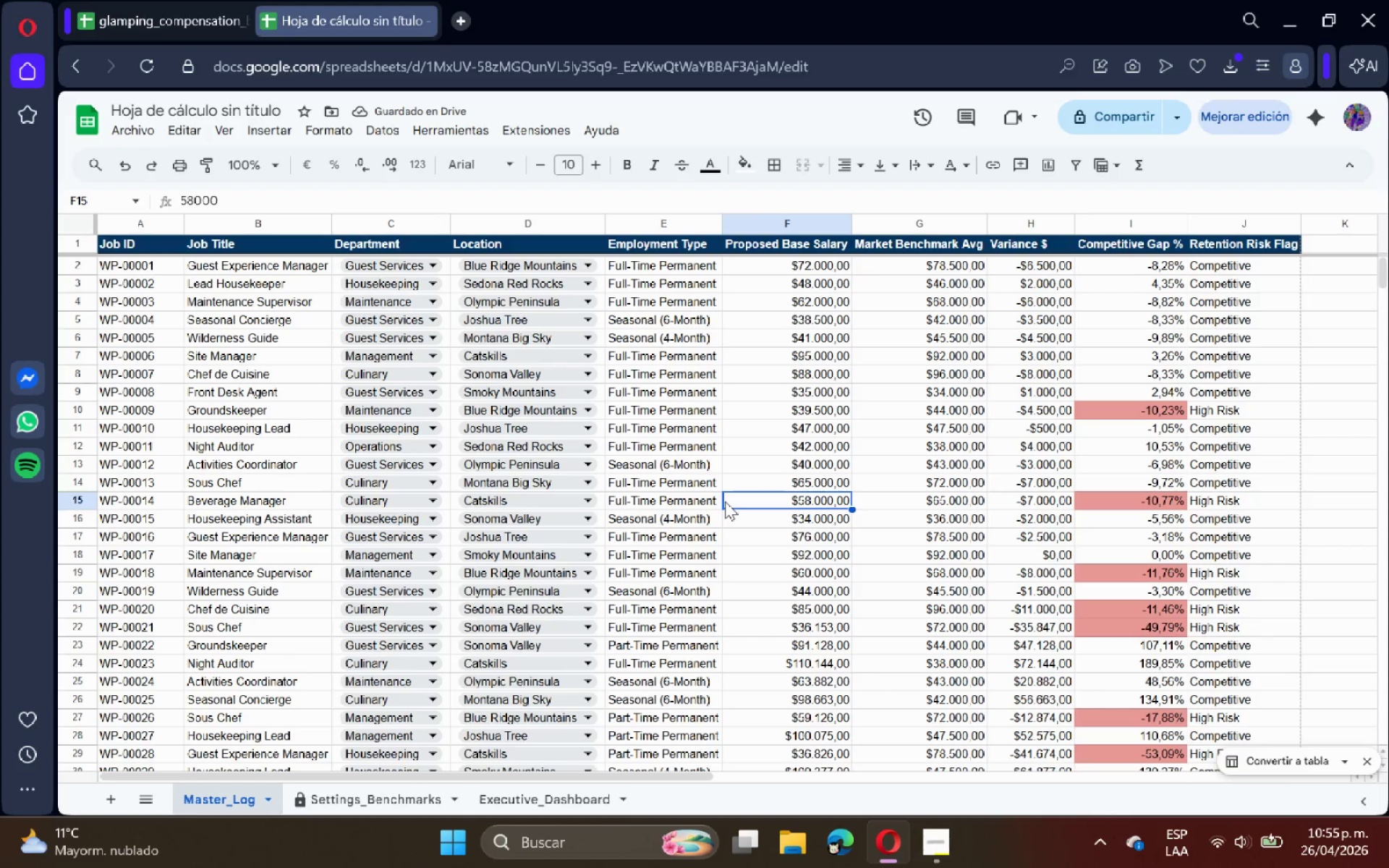 
scroll: coordinate [725, 501], scroll_direction: up, amount: 1.0
 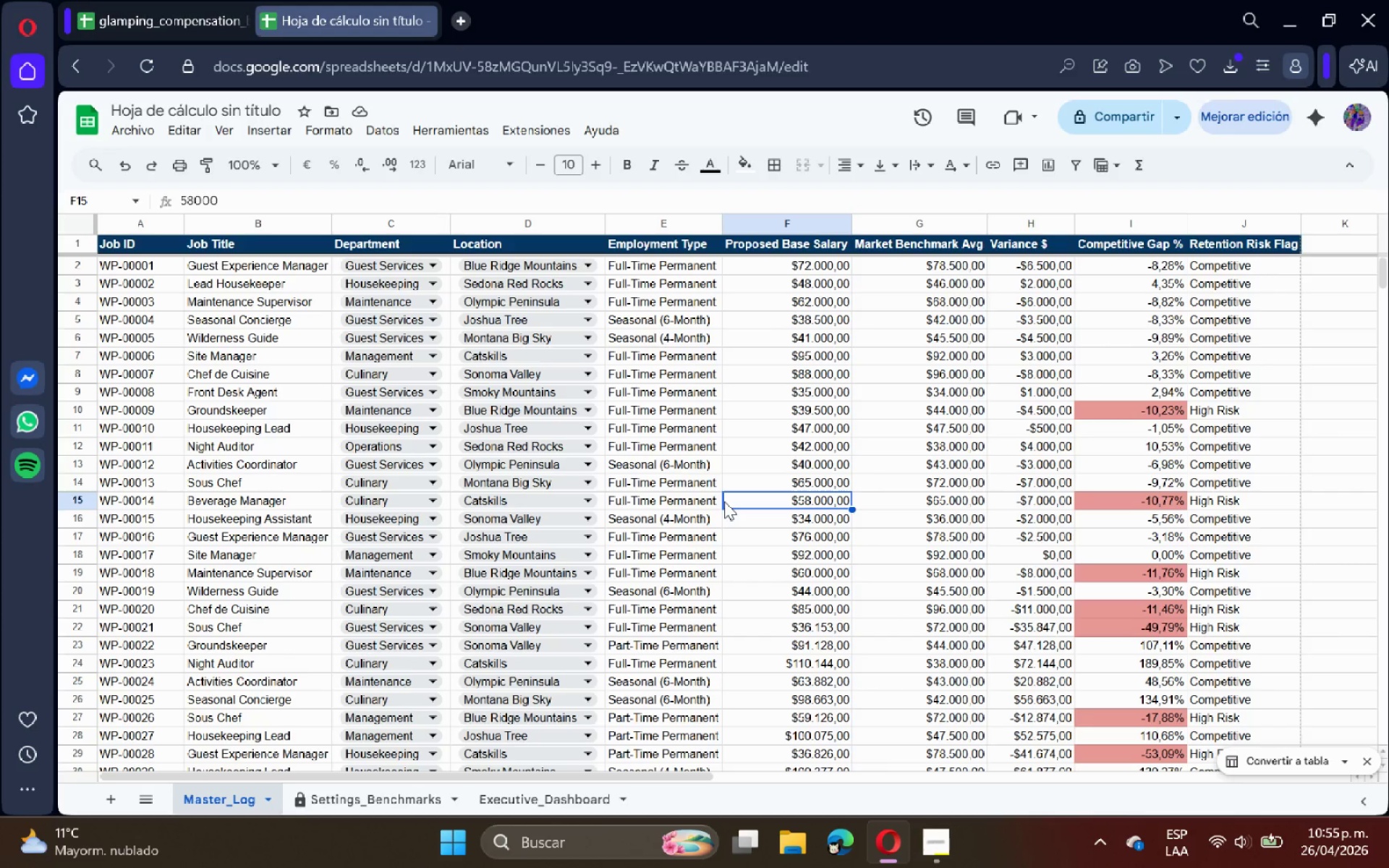 
wait(22.2)
 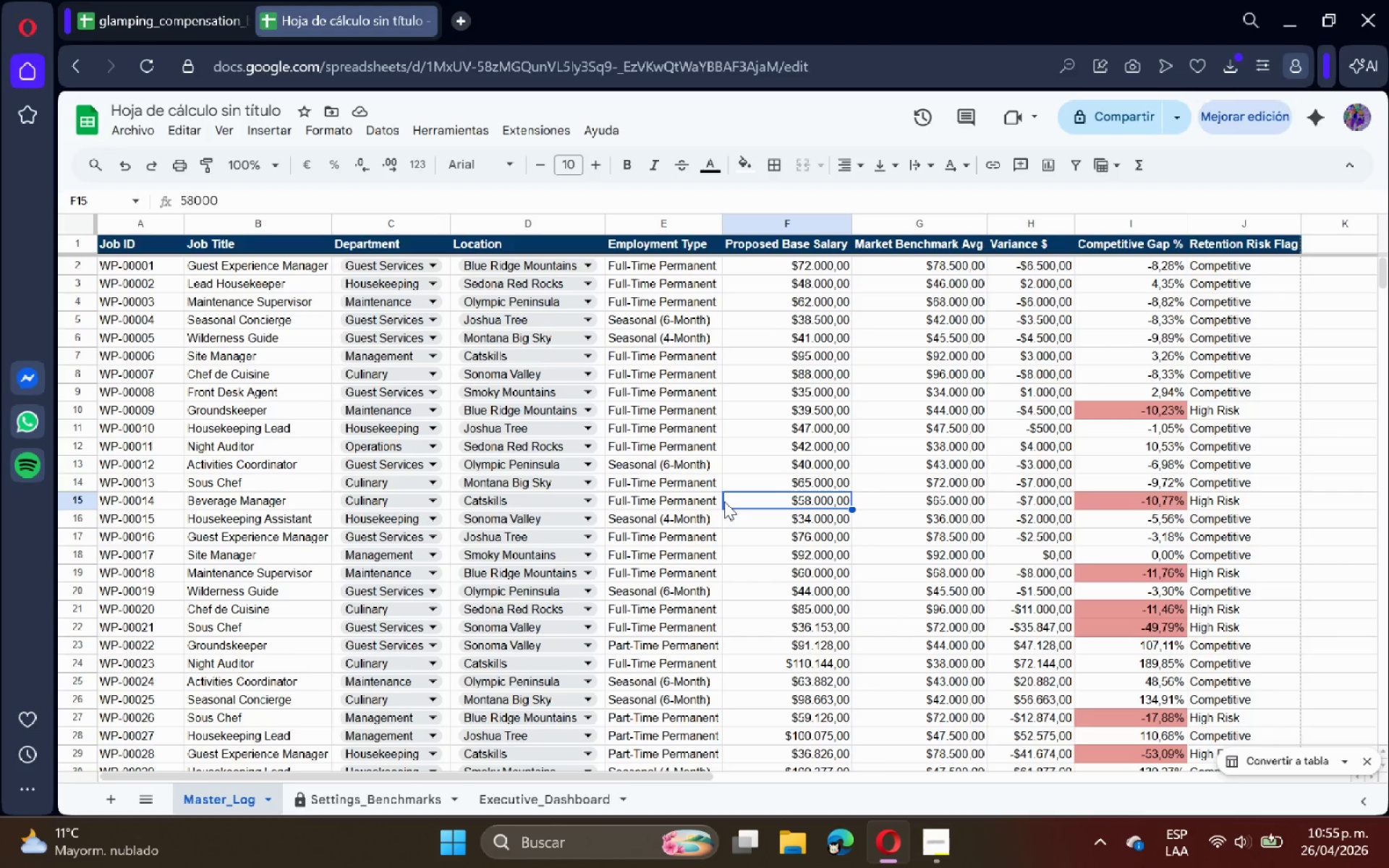 
left_click_drag(start_coordinate=[253, 776], to_coordinate=[180, 764])
 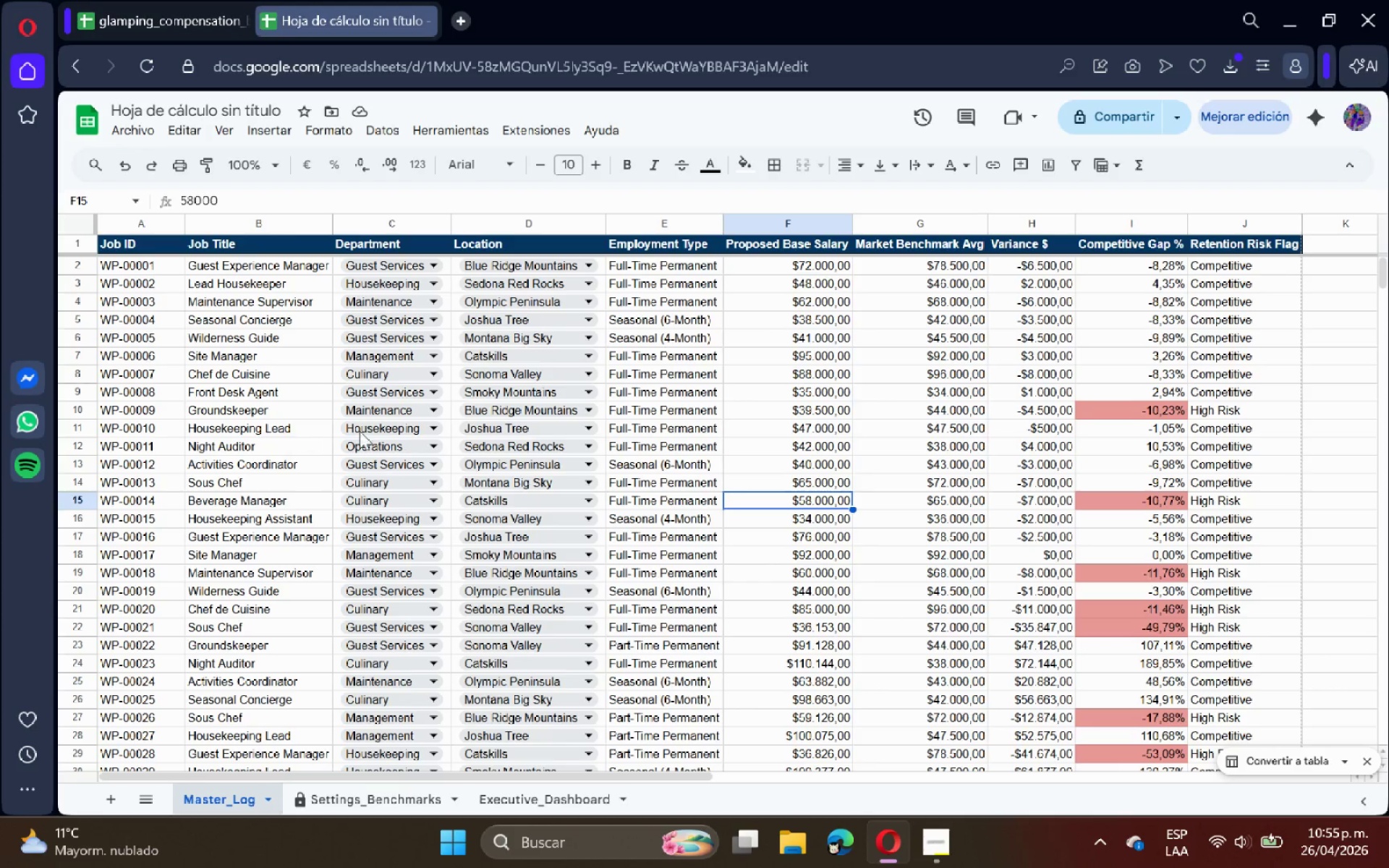 
scroll: coordinate [551, 427], scroll_direction: down, amount: 1.0
 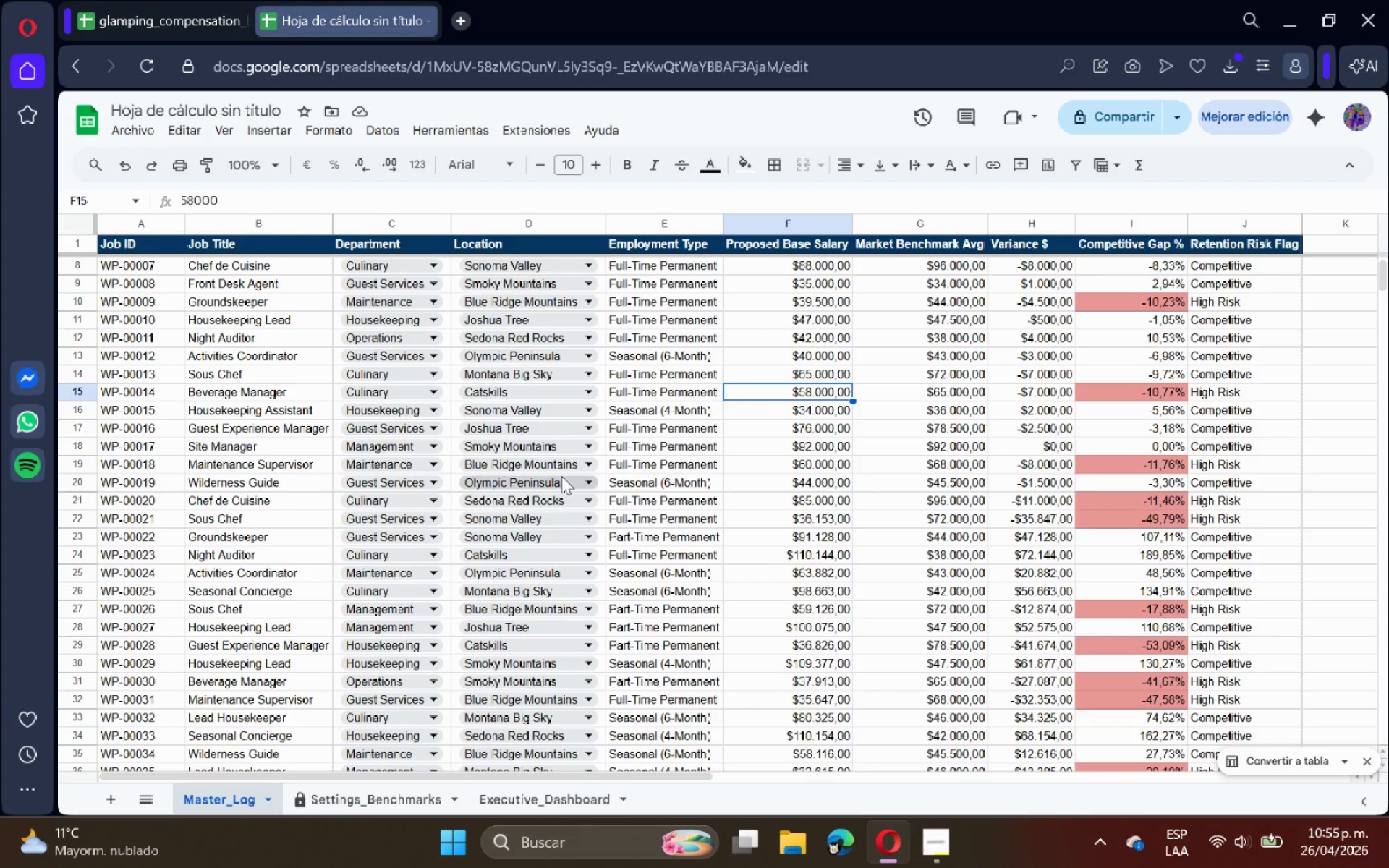 
scroll: coordinate [565, 476], scroll_direction: up, amount: 4.0
 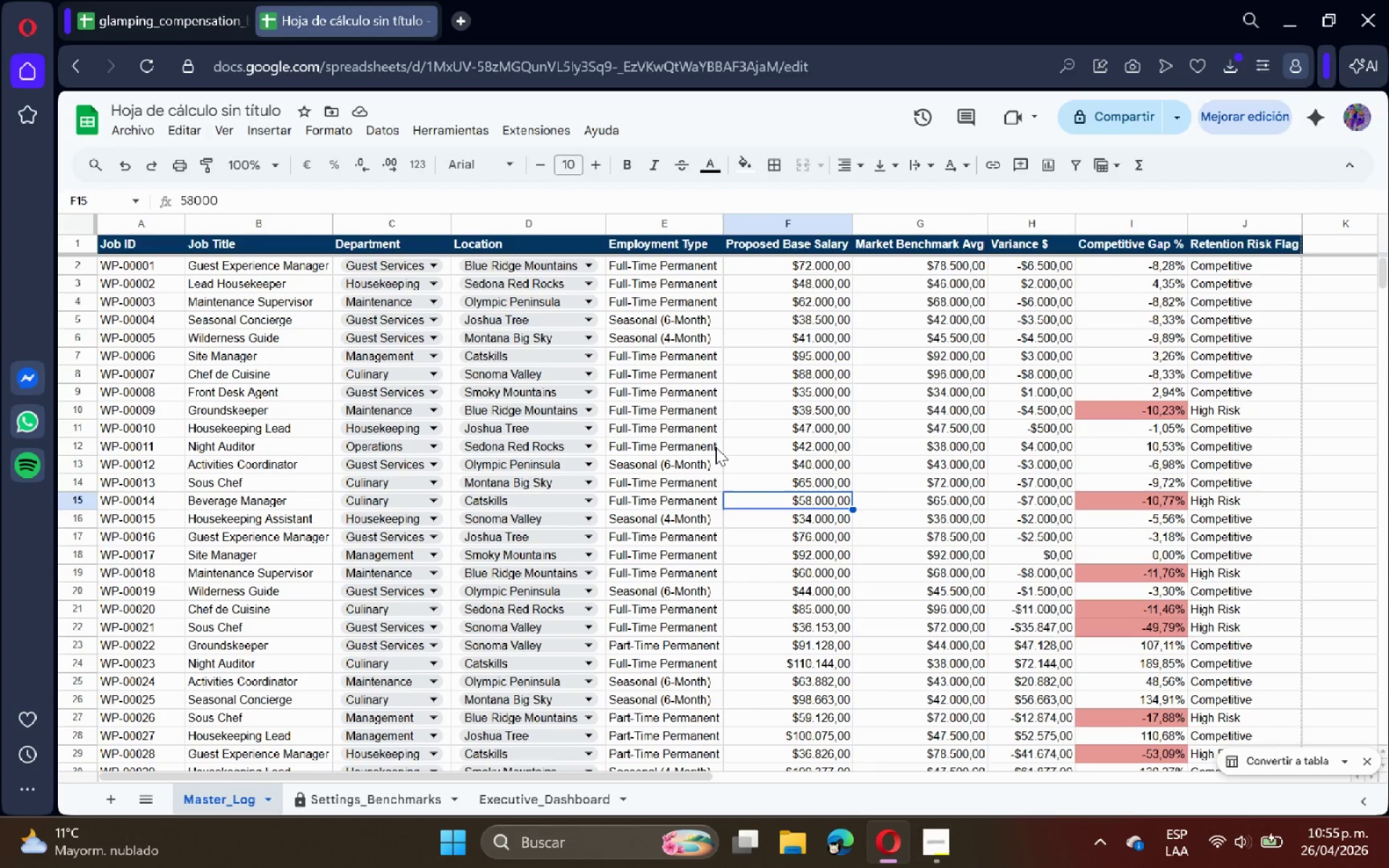 
scroll: coordinate [713, 454], scroll_direction: down, amount: 13.0
 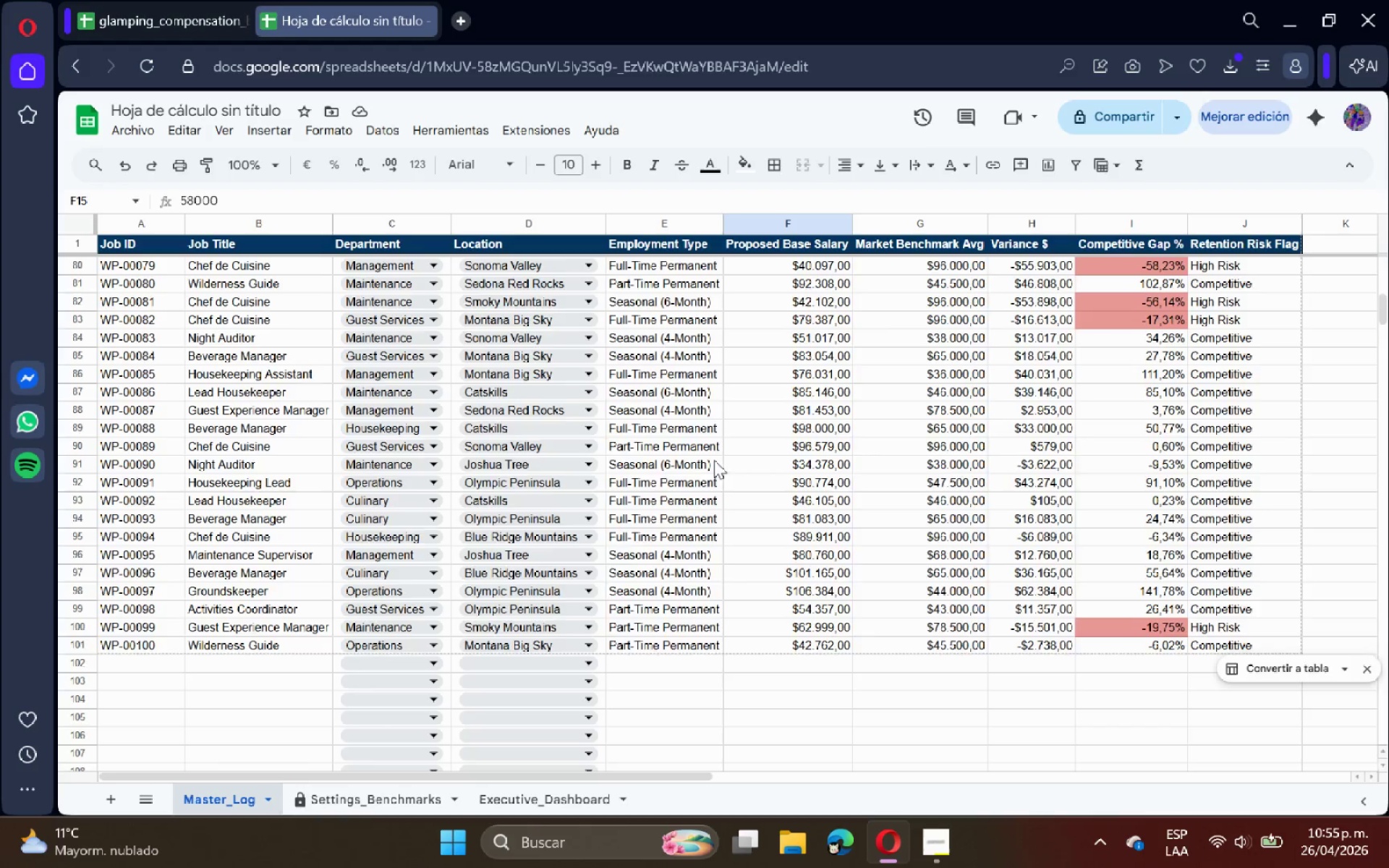 
scroll: coordinate [724, 477], scroll_direction: up, amount: 11.0
 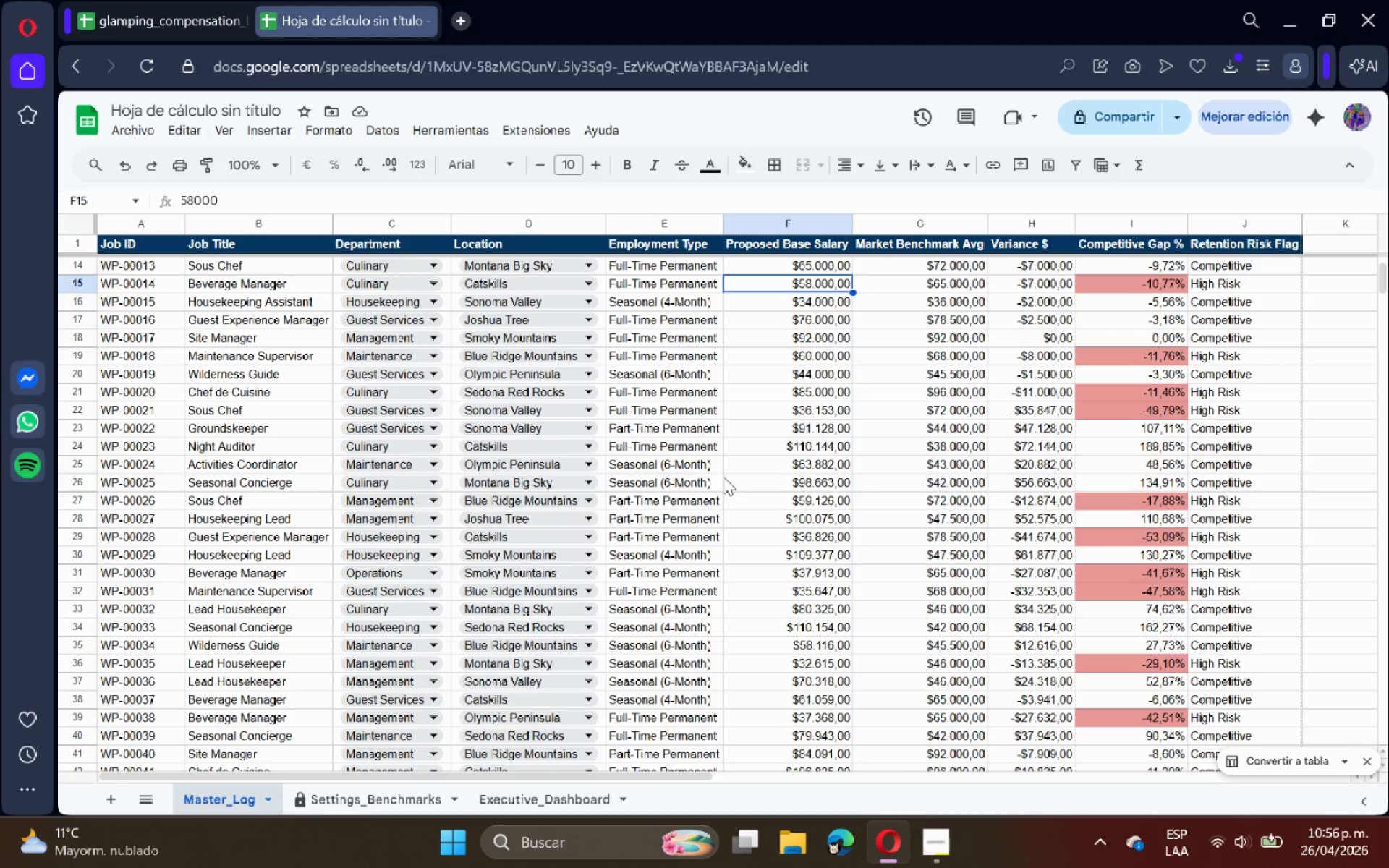 
wait(22.27)
 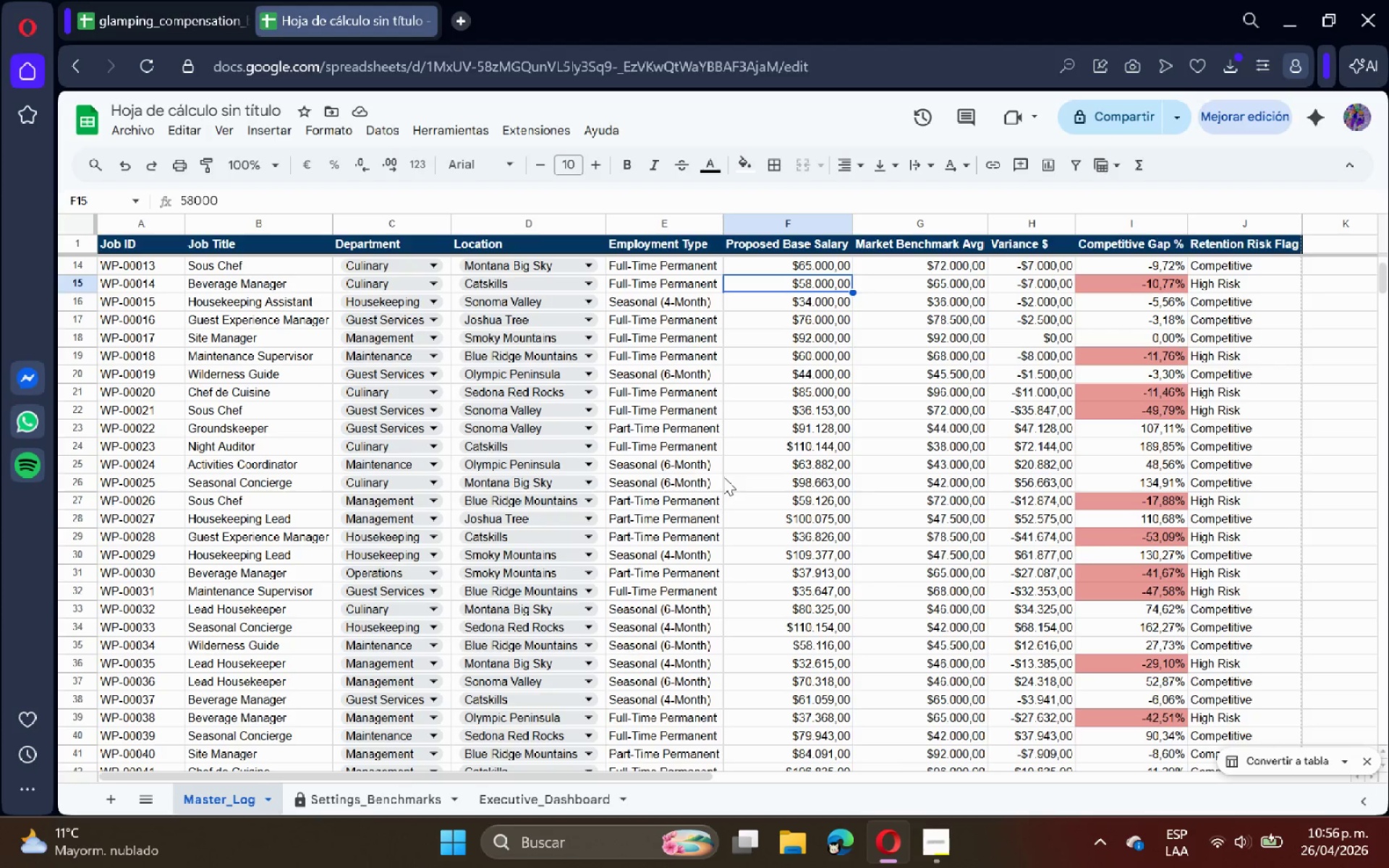 
left_click([388, 807])
 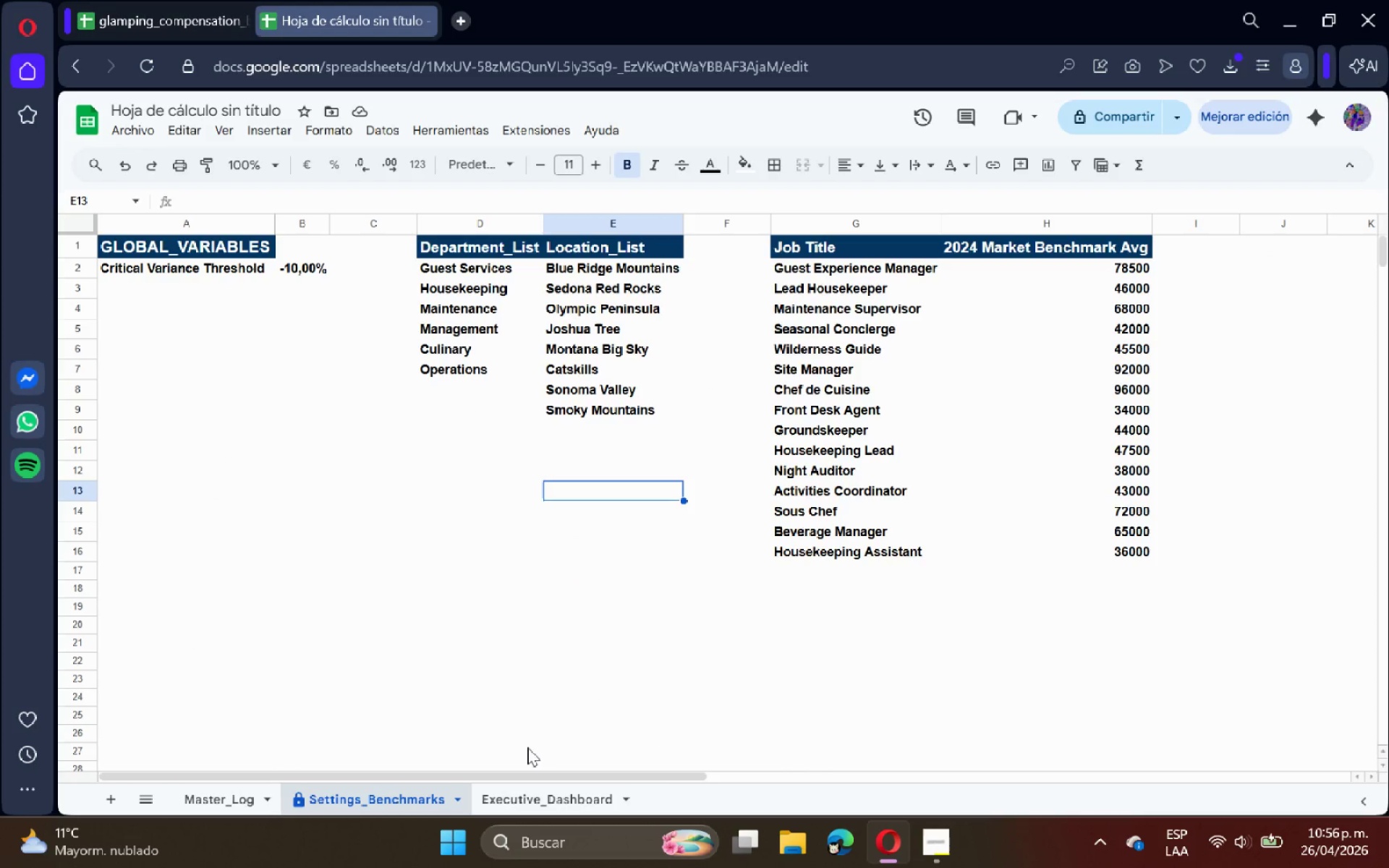 
left_click([247, 791])
 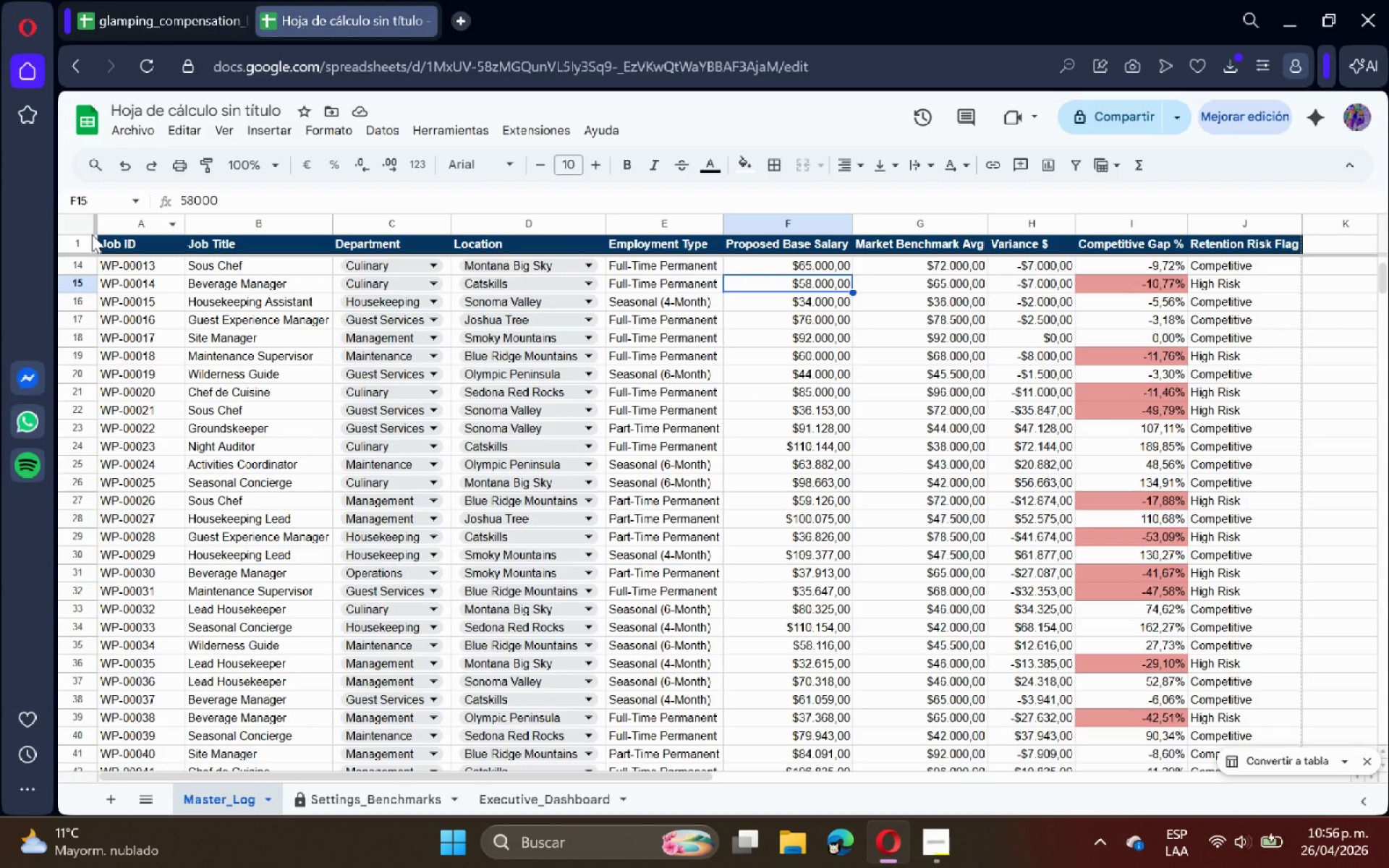 
left_click([72, 225])
 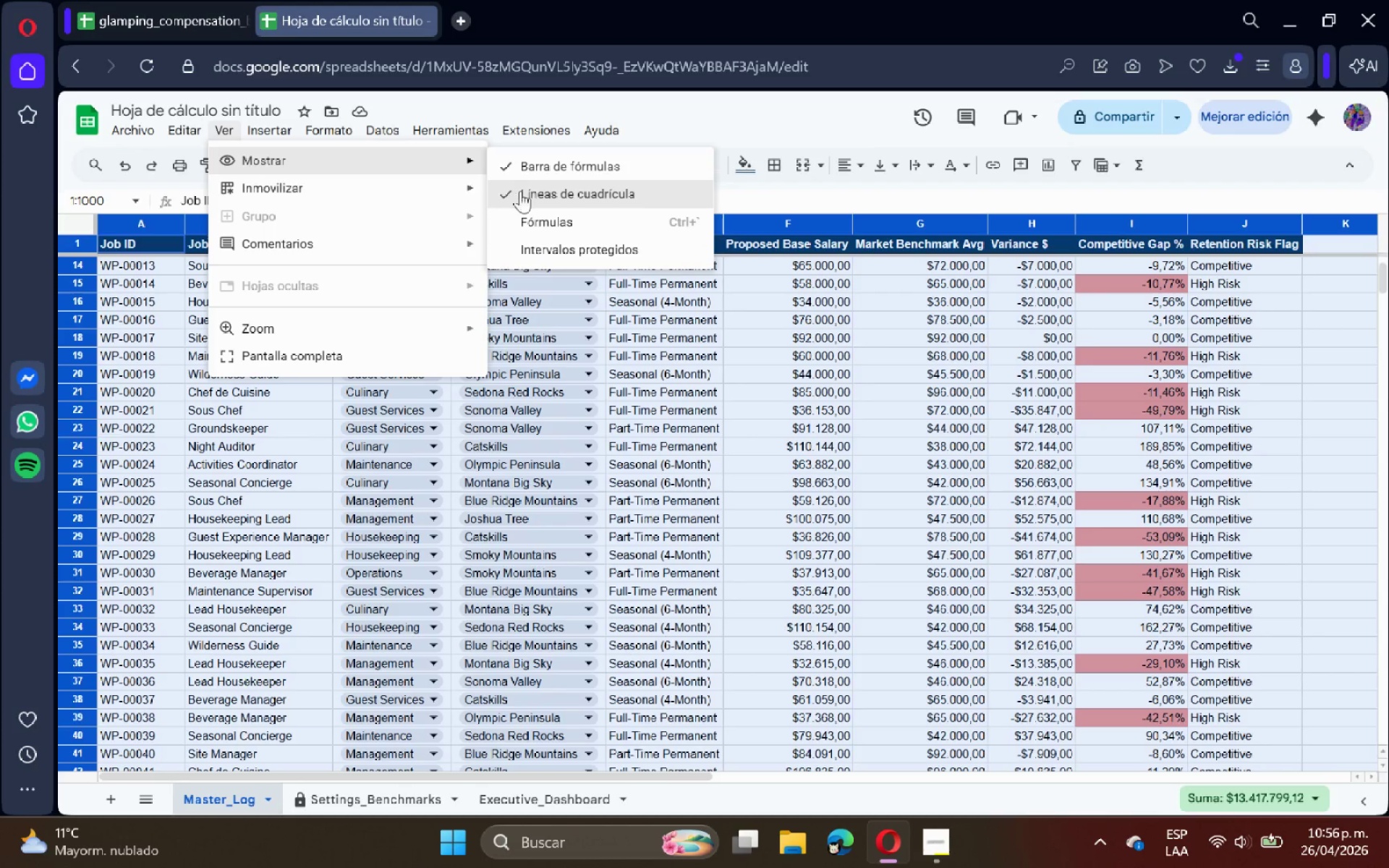 
left_click([297, 532])
 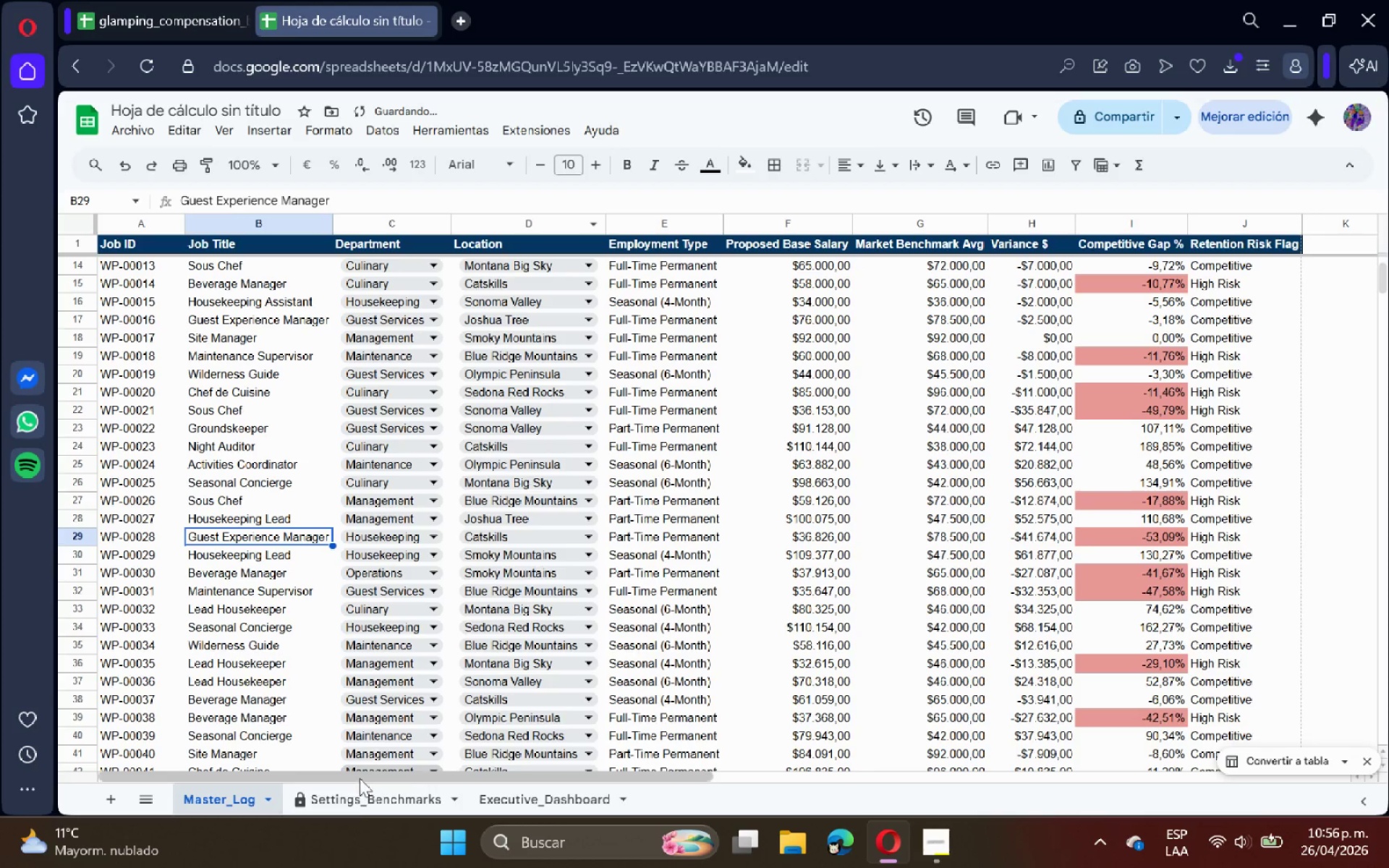 
left_click([366, 798])
 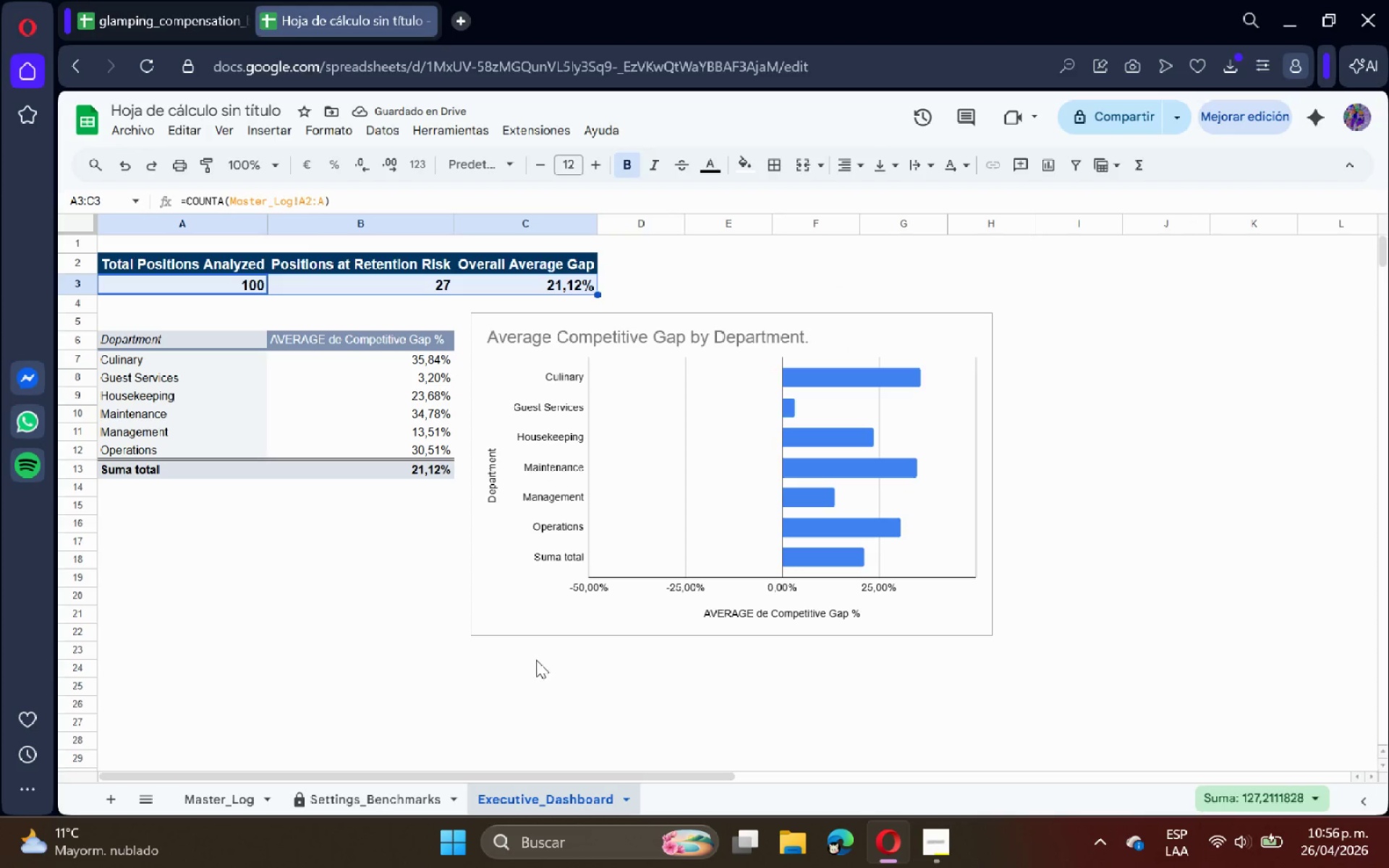 
left_click([436, 616])
 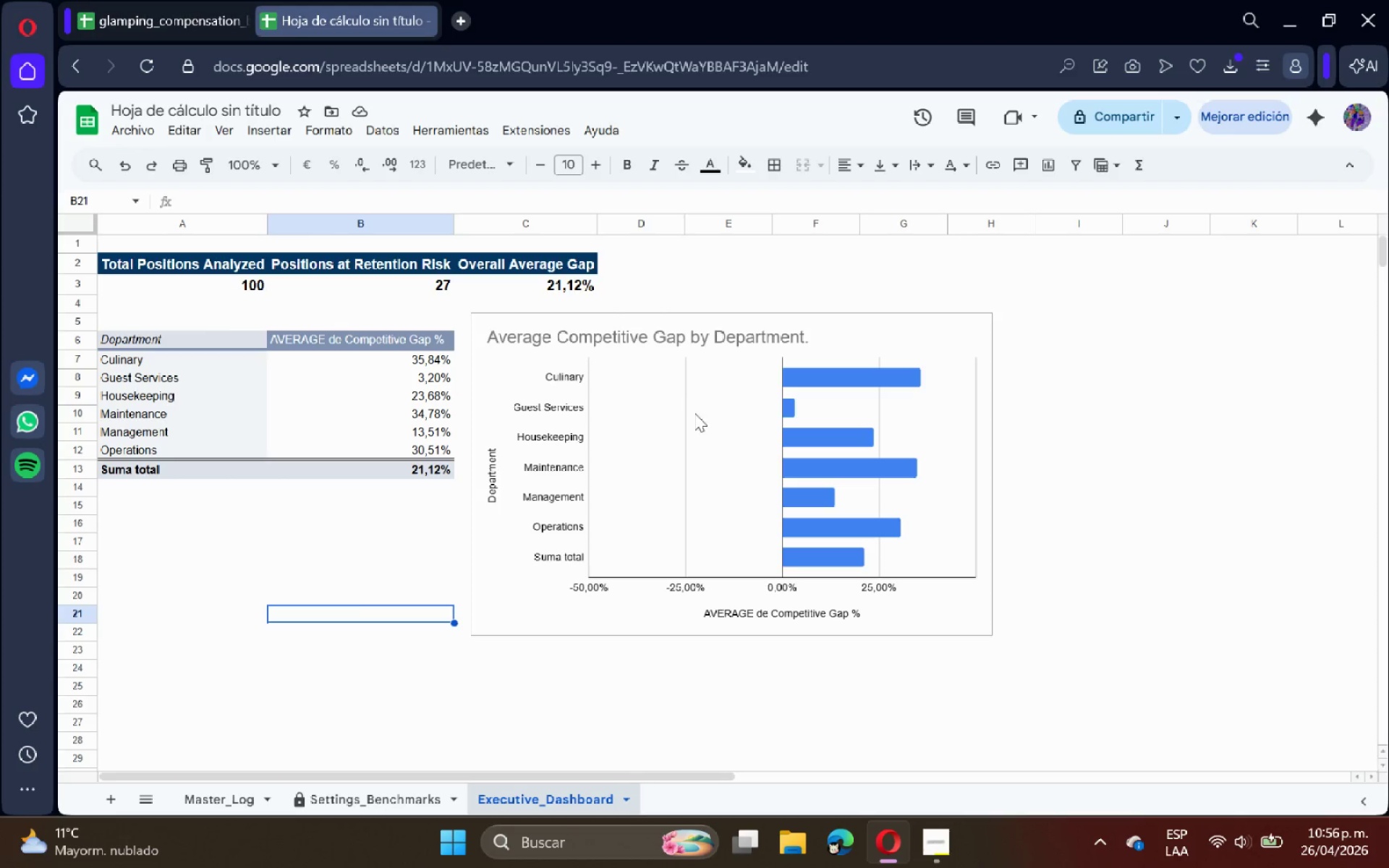 
wait(17.27)
 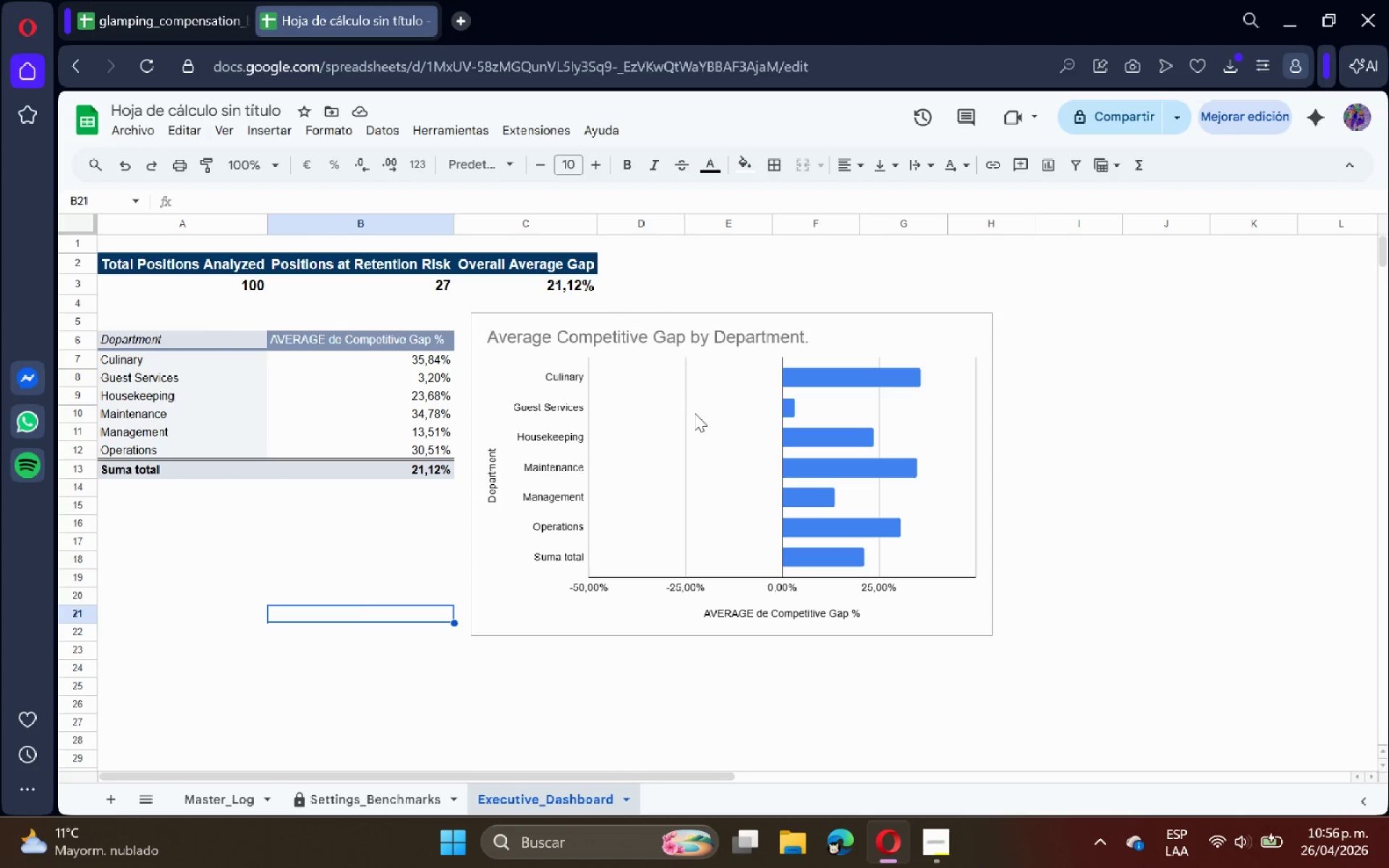 
left_click([370, 793])
 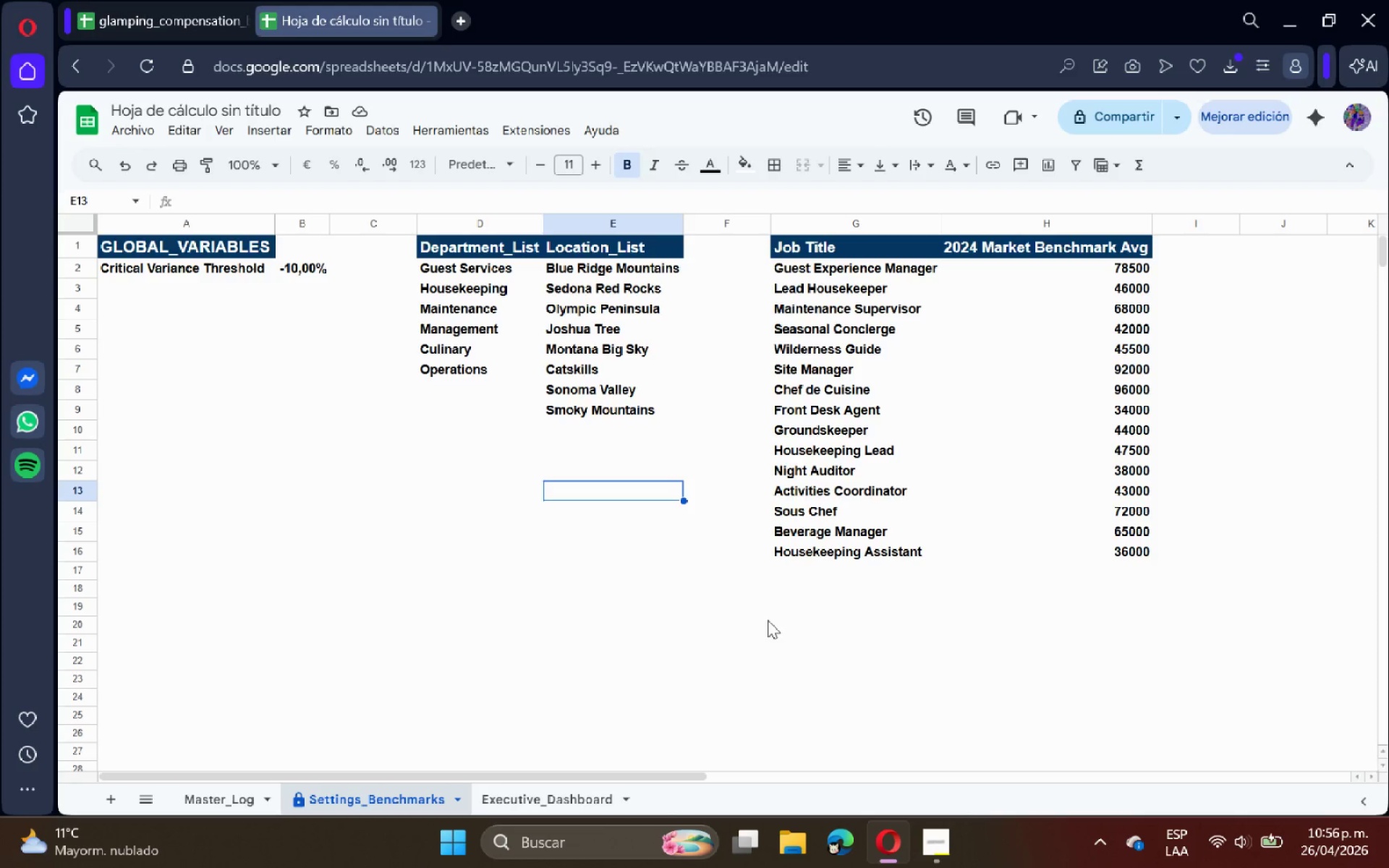 
wait(9.94)
 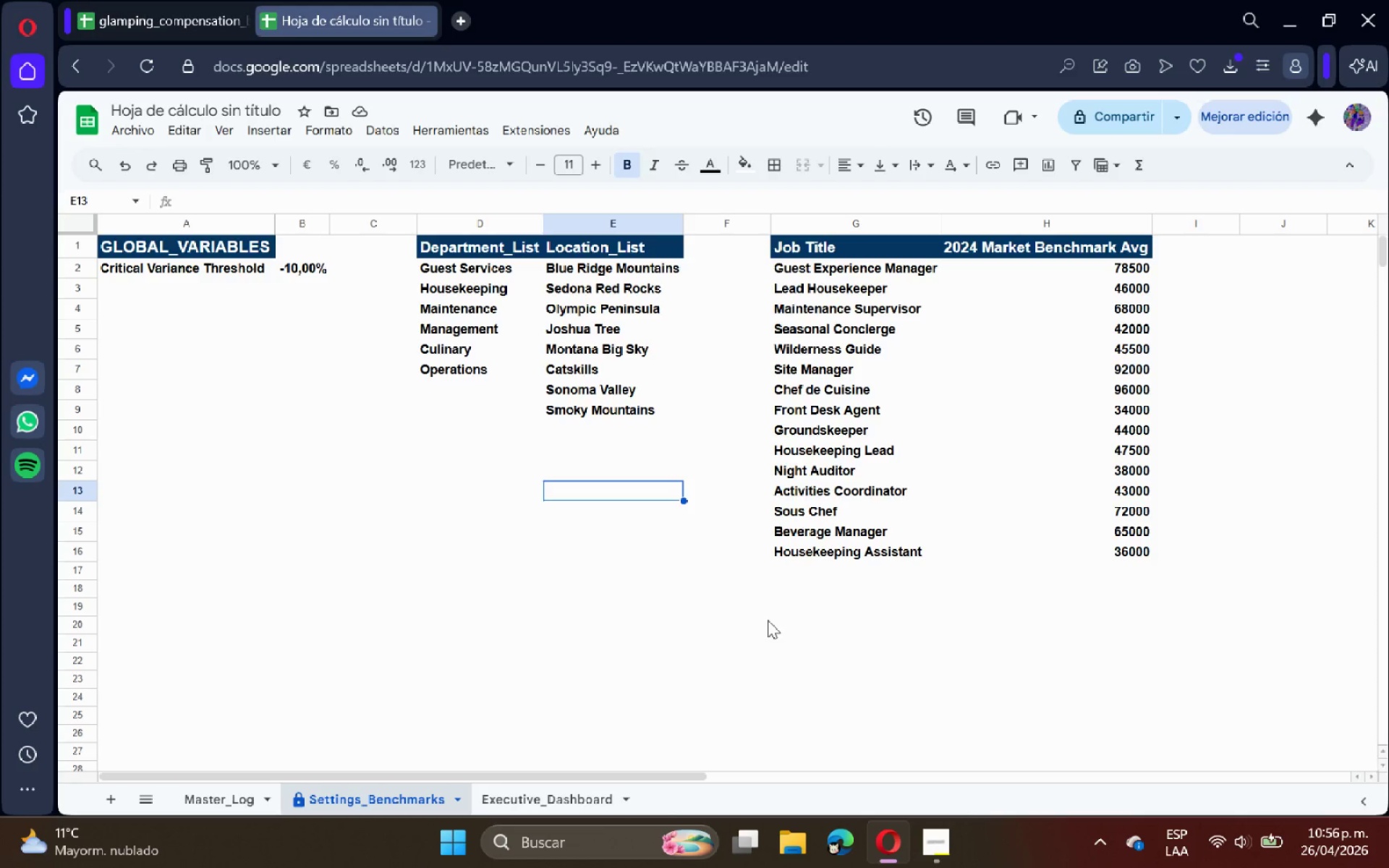 
left_click([244, 791])
 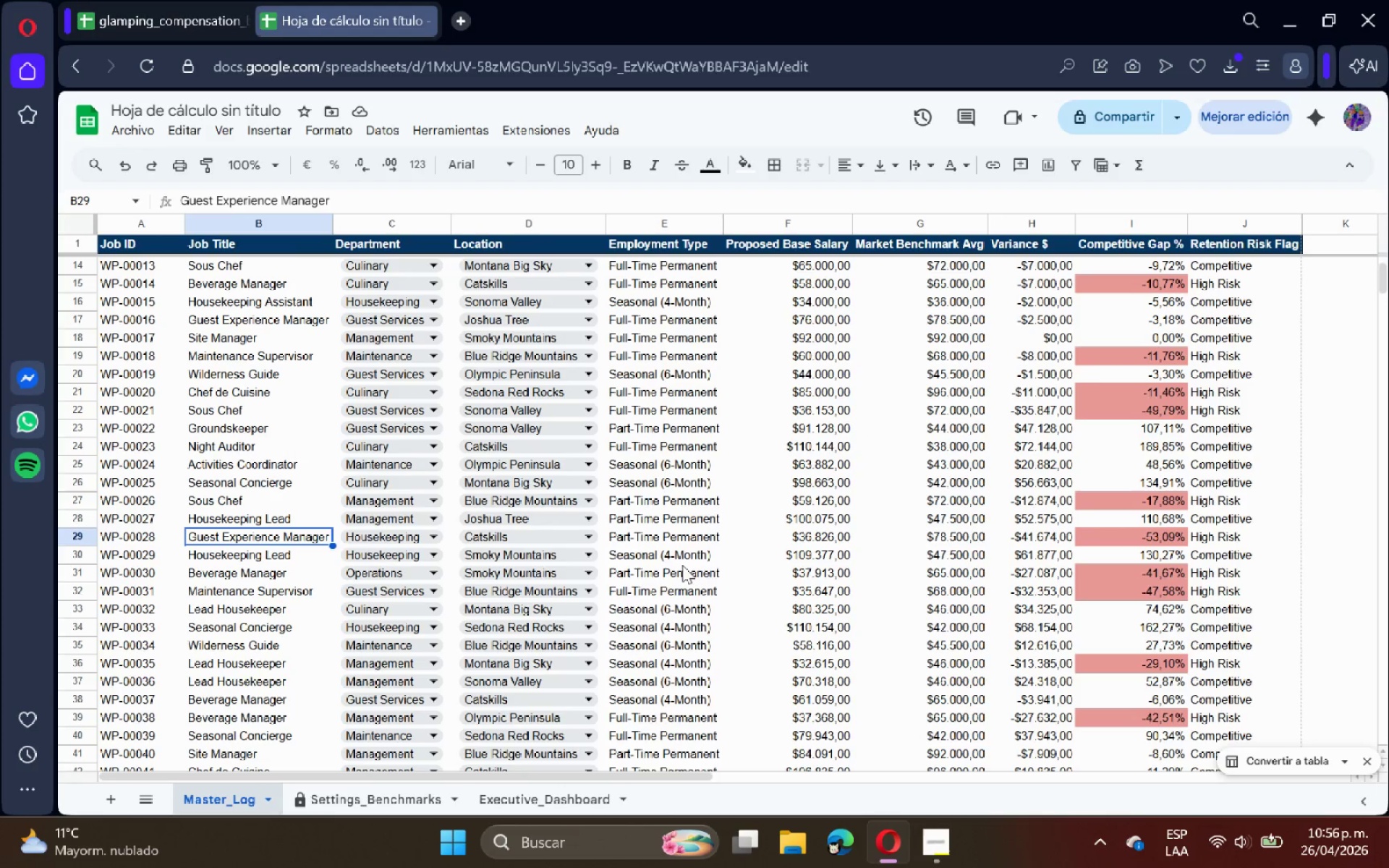 
scroll: coordinate [853, 258], scroll_direction: up, amount: 7.0
 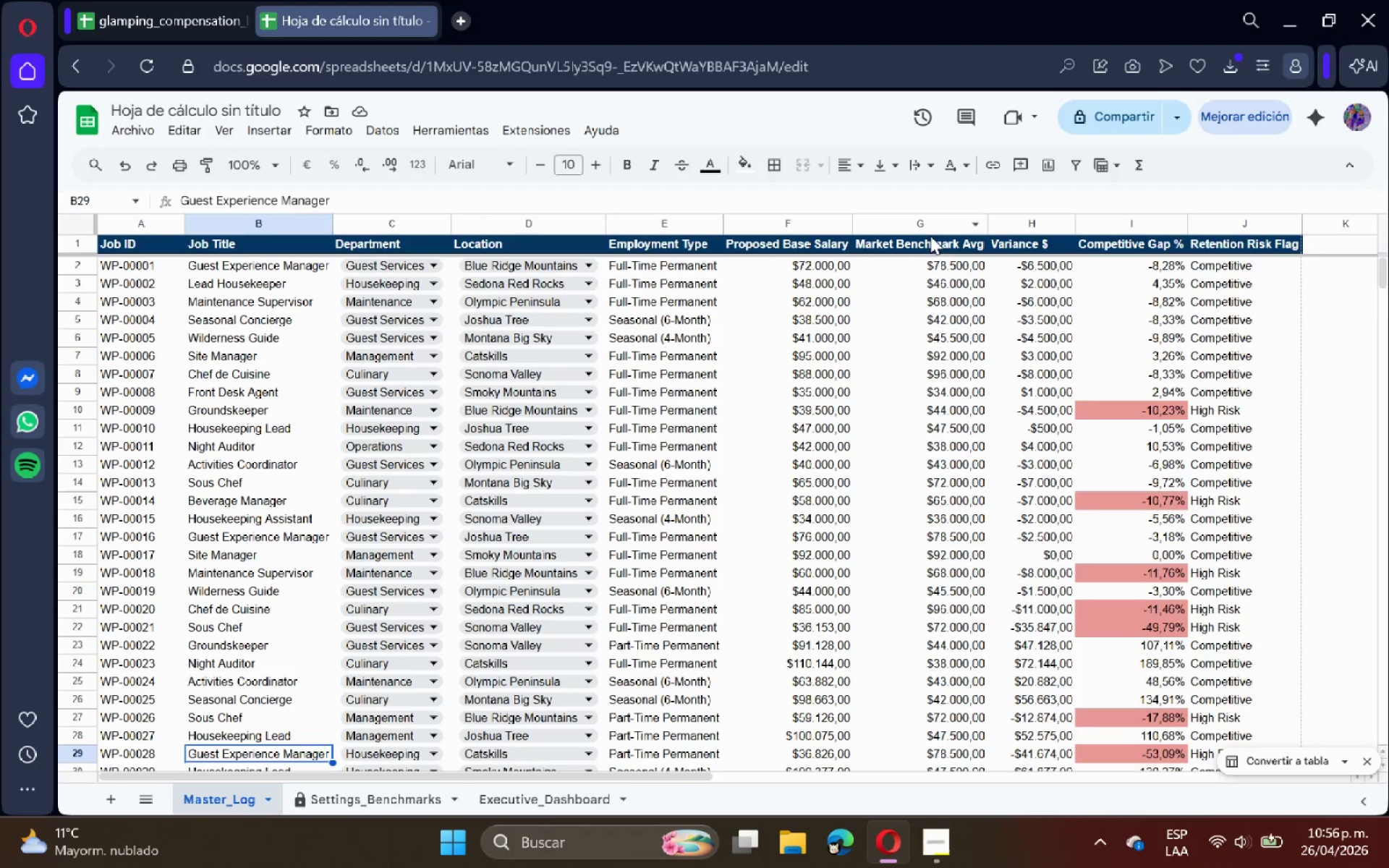 
left_click([930, 236])
 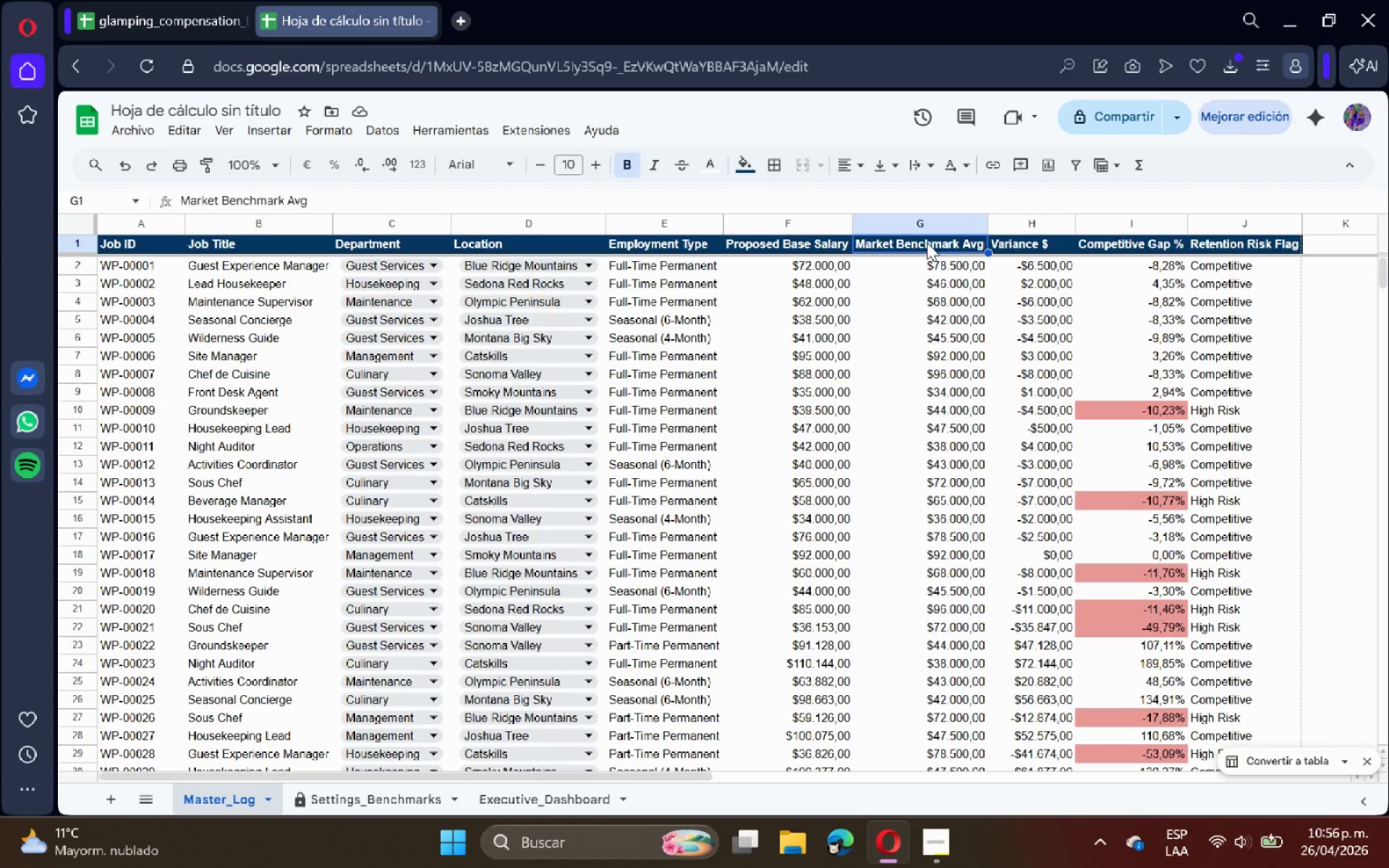 
right_click([927, 242])
 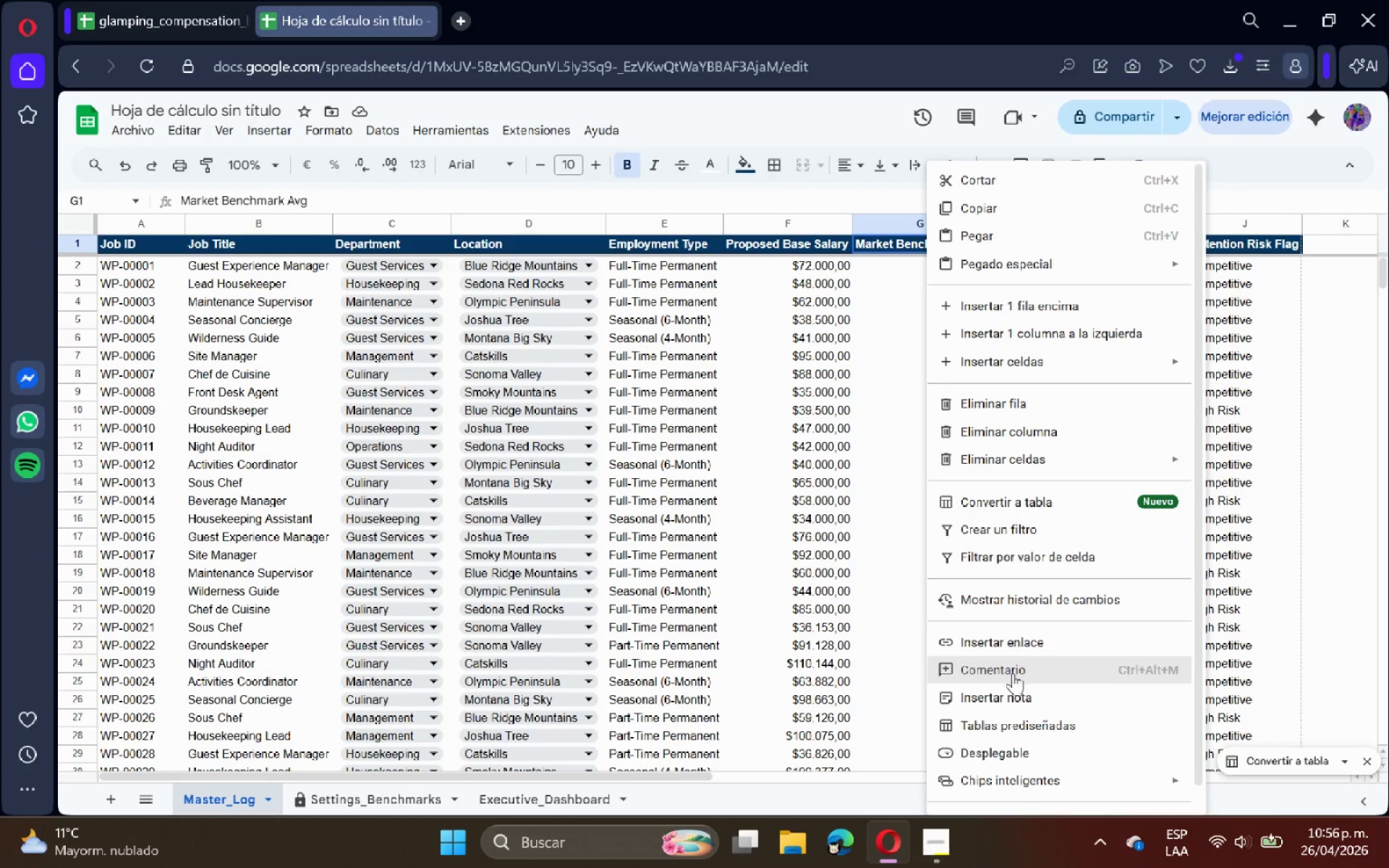 
left_click([1015, 688])
 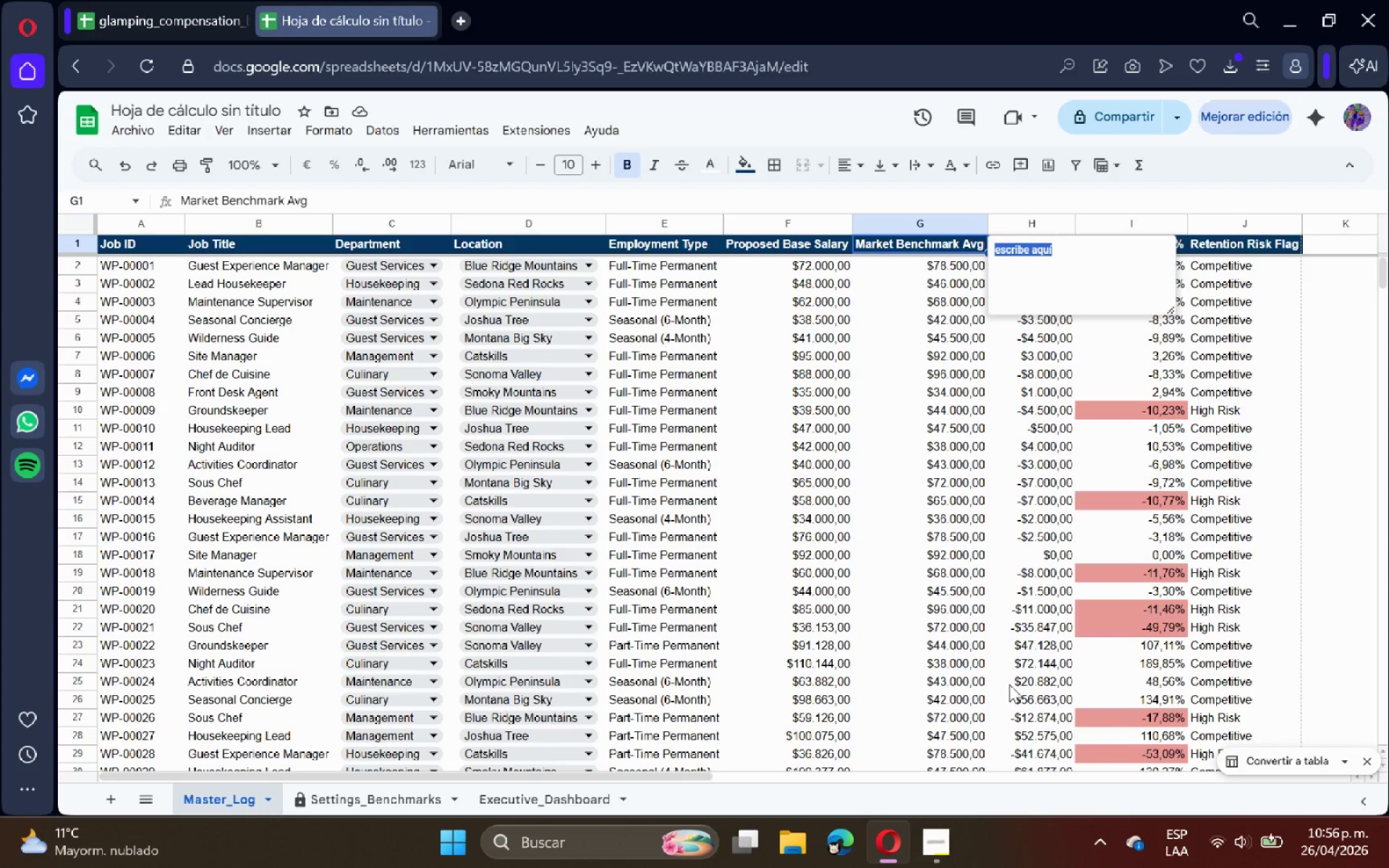 
type(VLOOKUP Engine> Extracts the average market salary fro the centalized)
key(Backspace)
key(Backspace)
key(Backspace)
key(Backspace)
key(Backspace)
key(Backspace)
type(rea)
key(Backspace)
key(Backspace)
type(alized [Settings_Benchmarks[ matrix for dynamic updating.)
 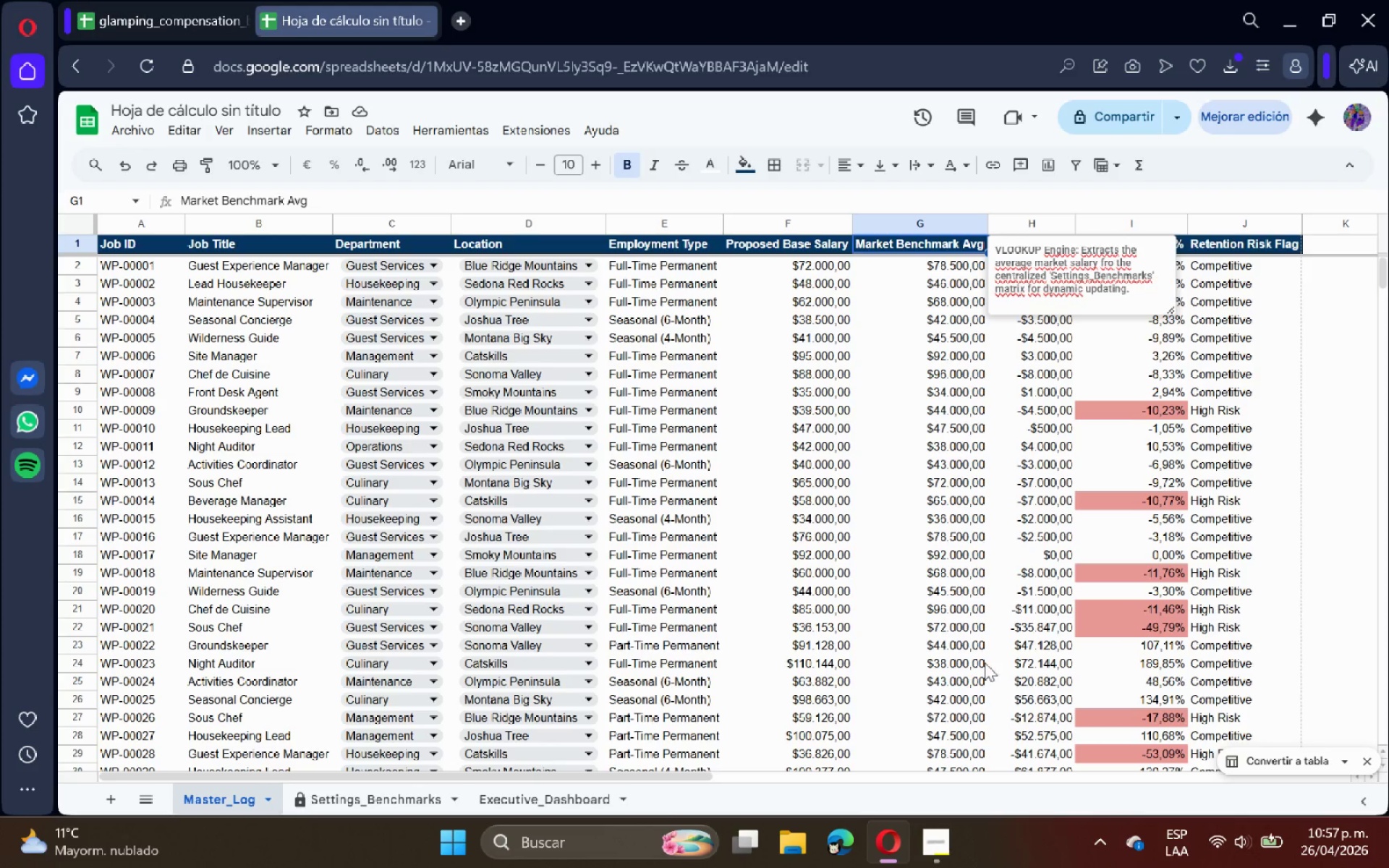 
left_click([919, 433])
 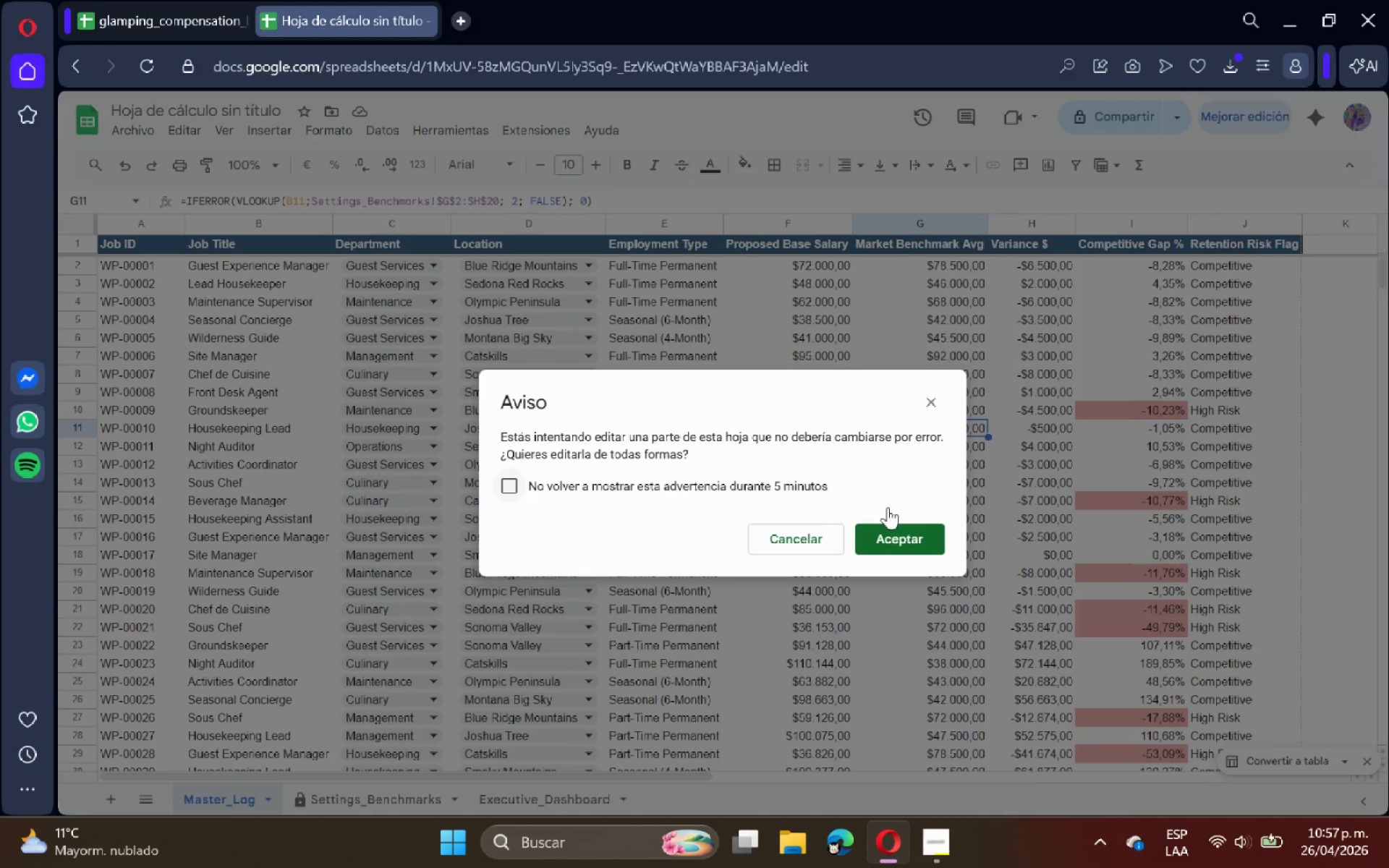 
left_click([909, 537])
 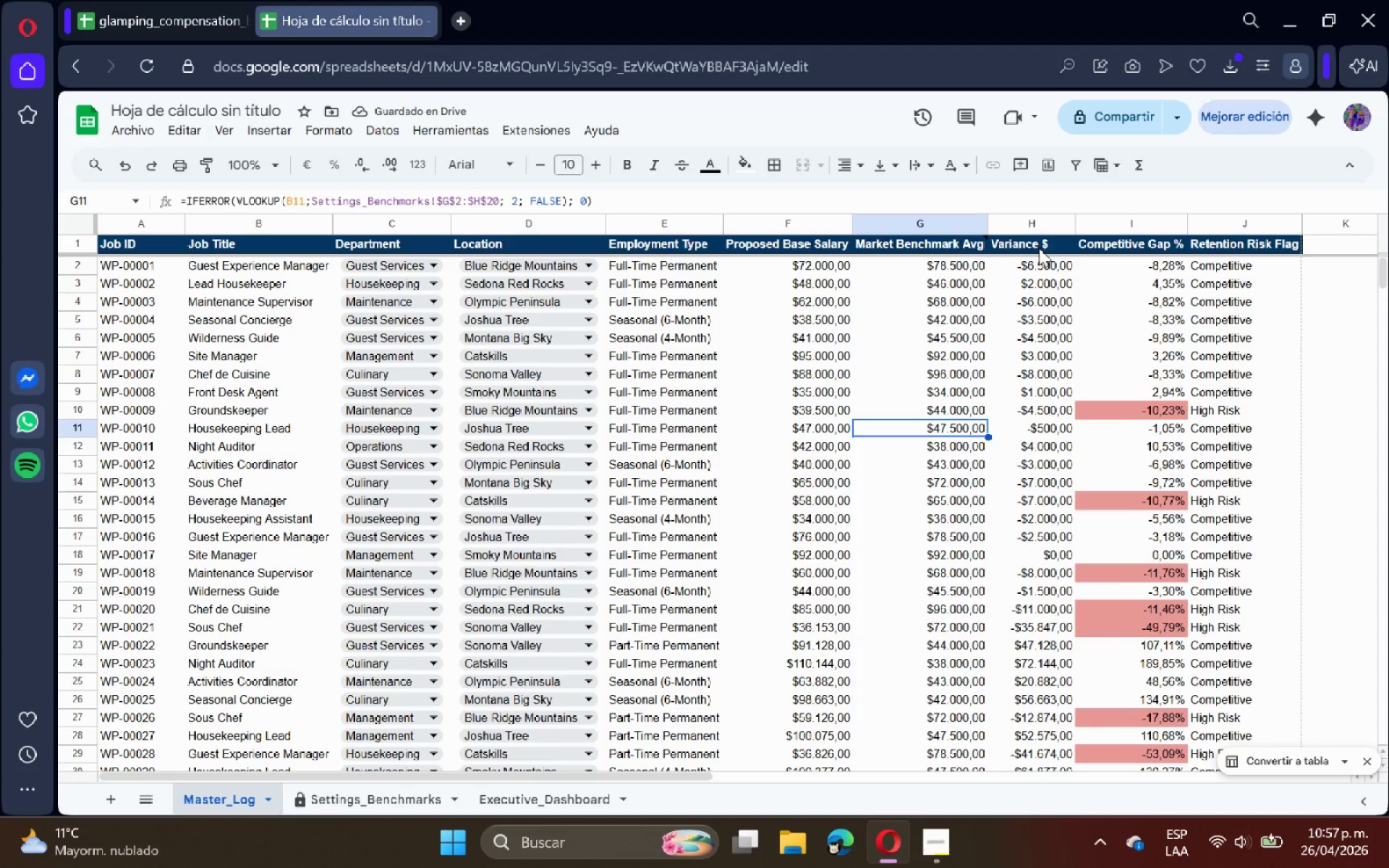 
left_click([1123, 245])
 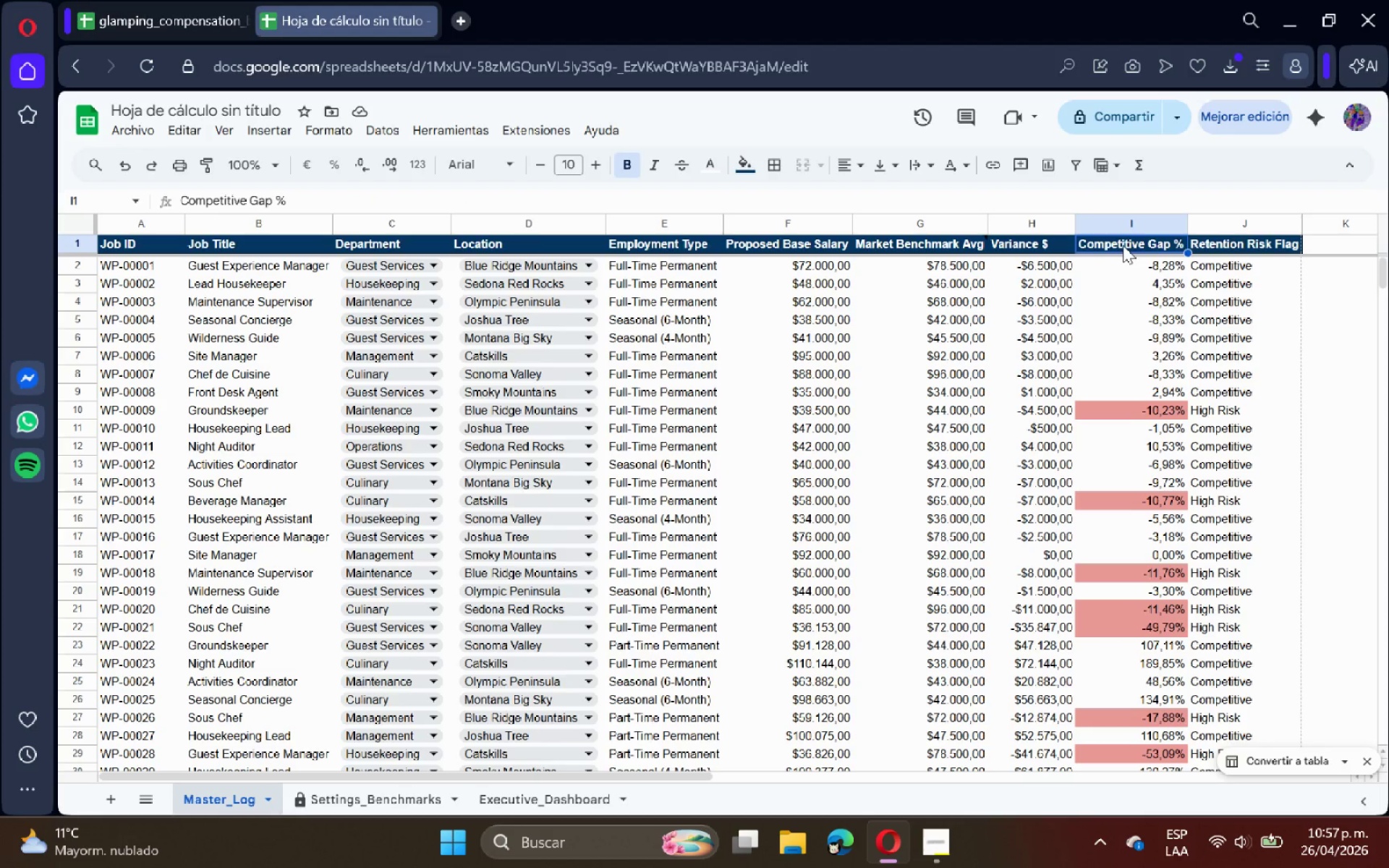 
right_click([1119, 238])
 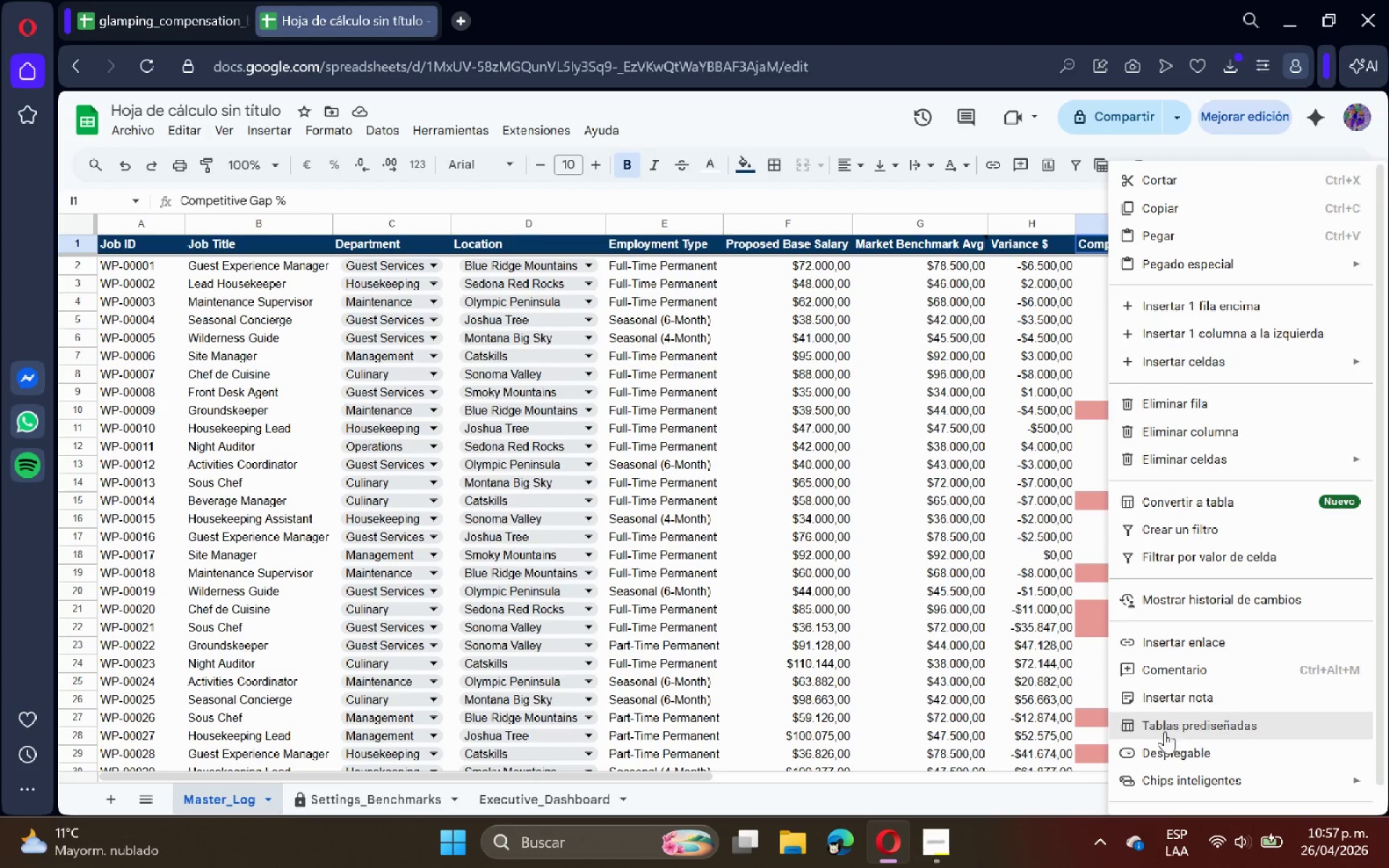 
left_click([1171, 702])
 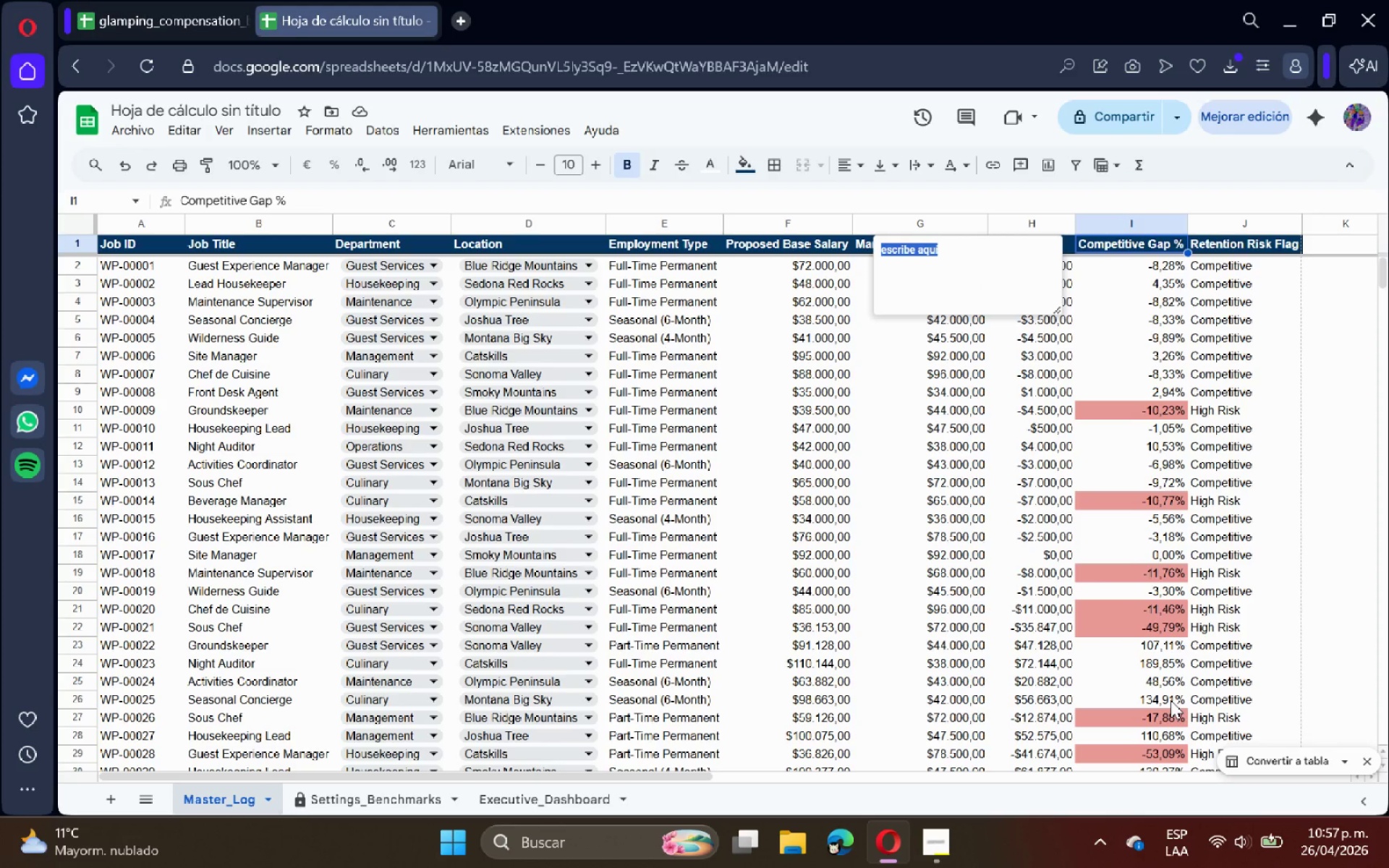 
type(Porc)
key(Backspace)
key(Backspace)
key(Backspace)
type(ercentage Variance> Calculates the competitive gap> *Proposed Salary - Marker)
key(Backspace)
type(t( & Market)
 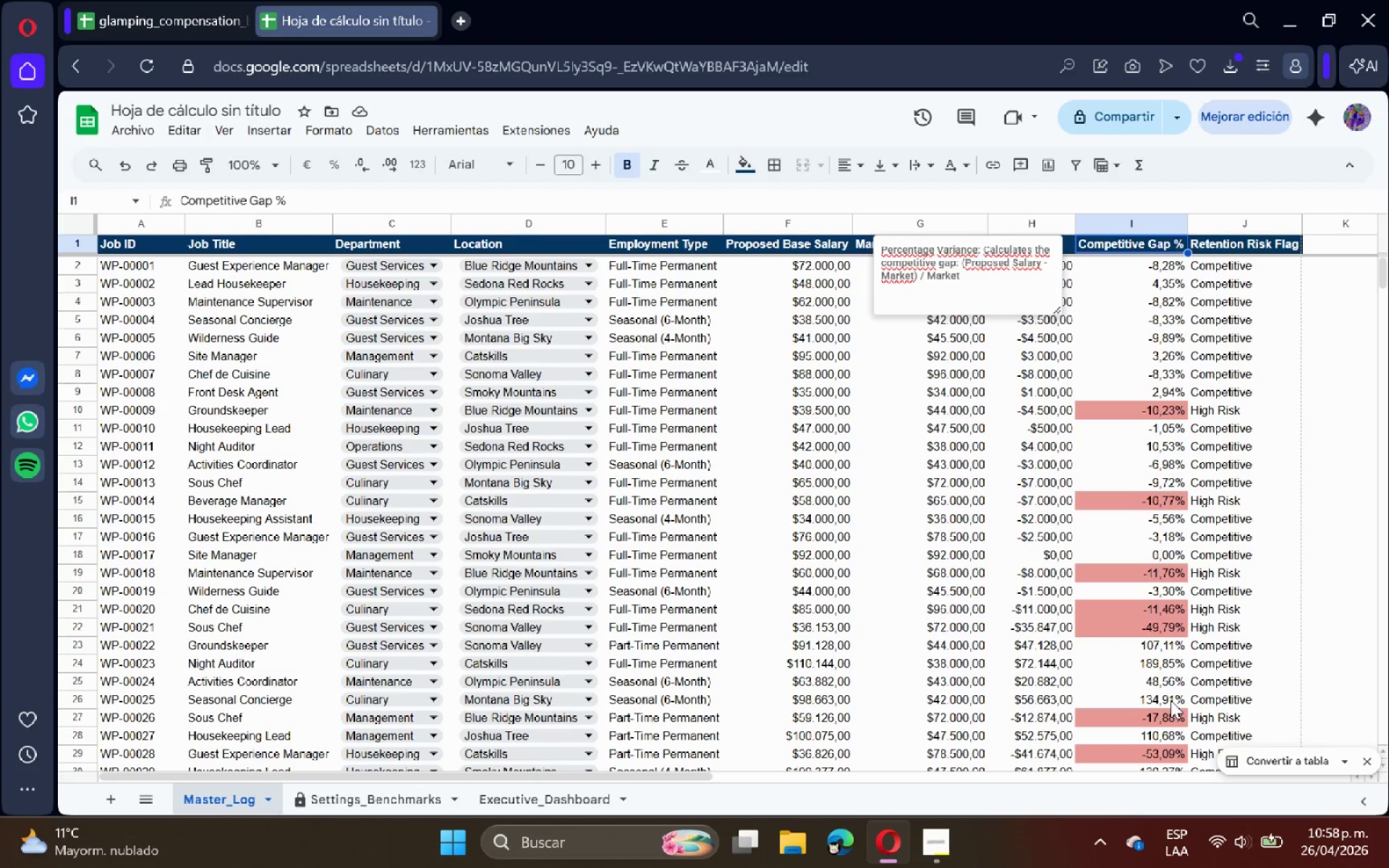 
wait(5.22)
 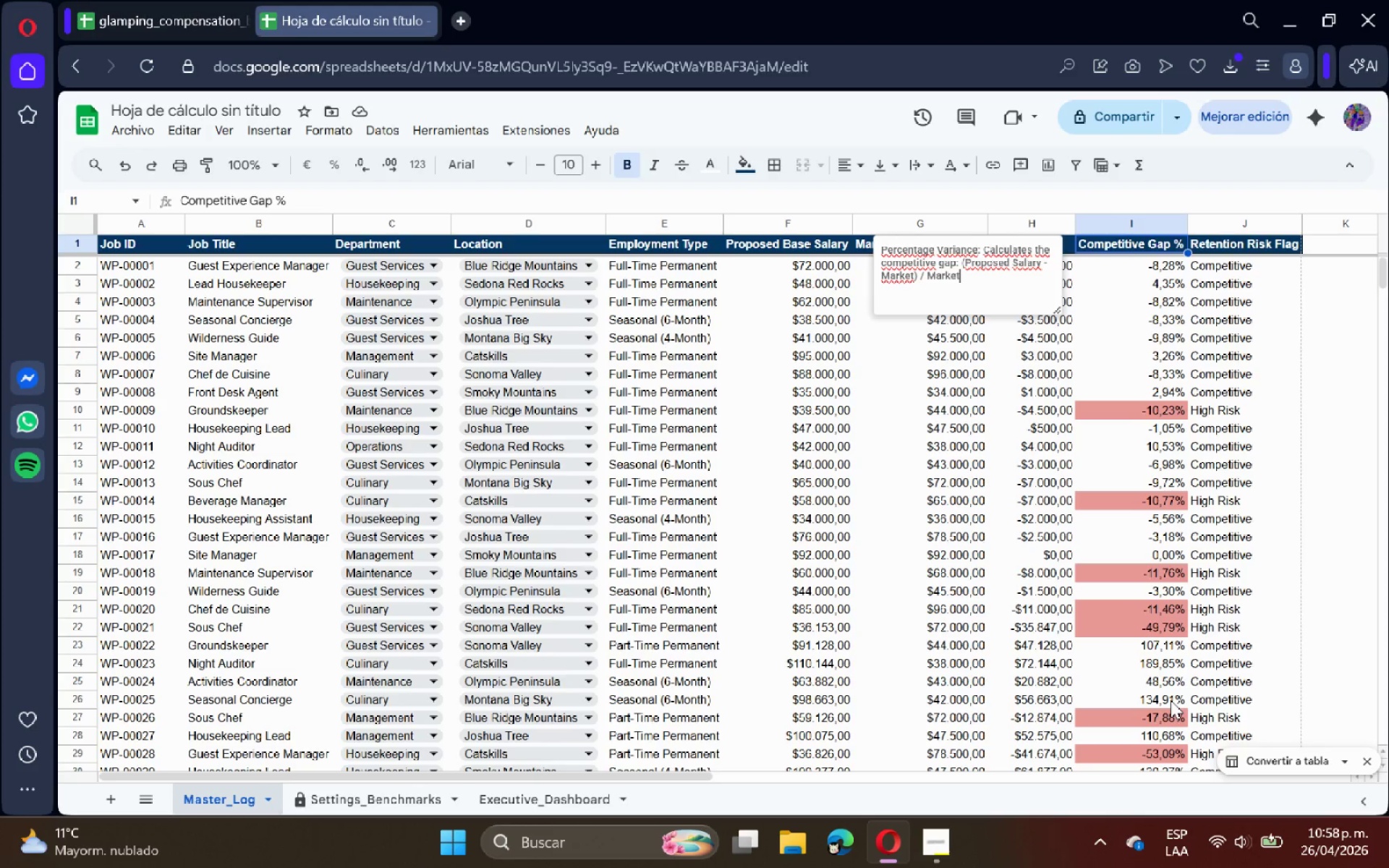 
left_click([1036, 382])
 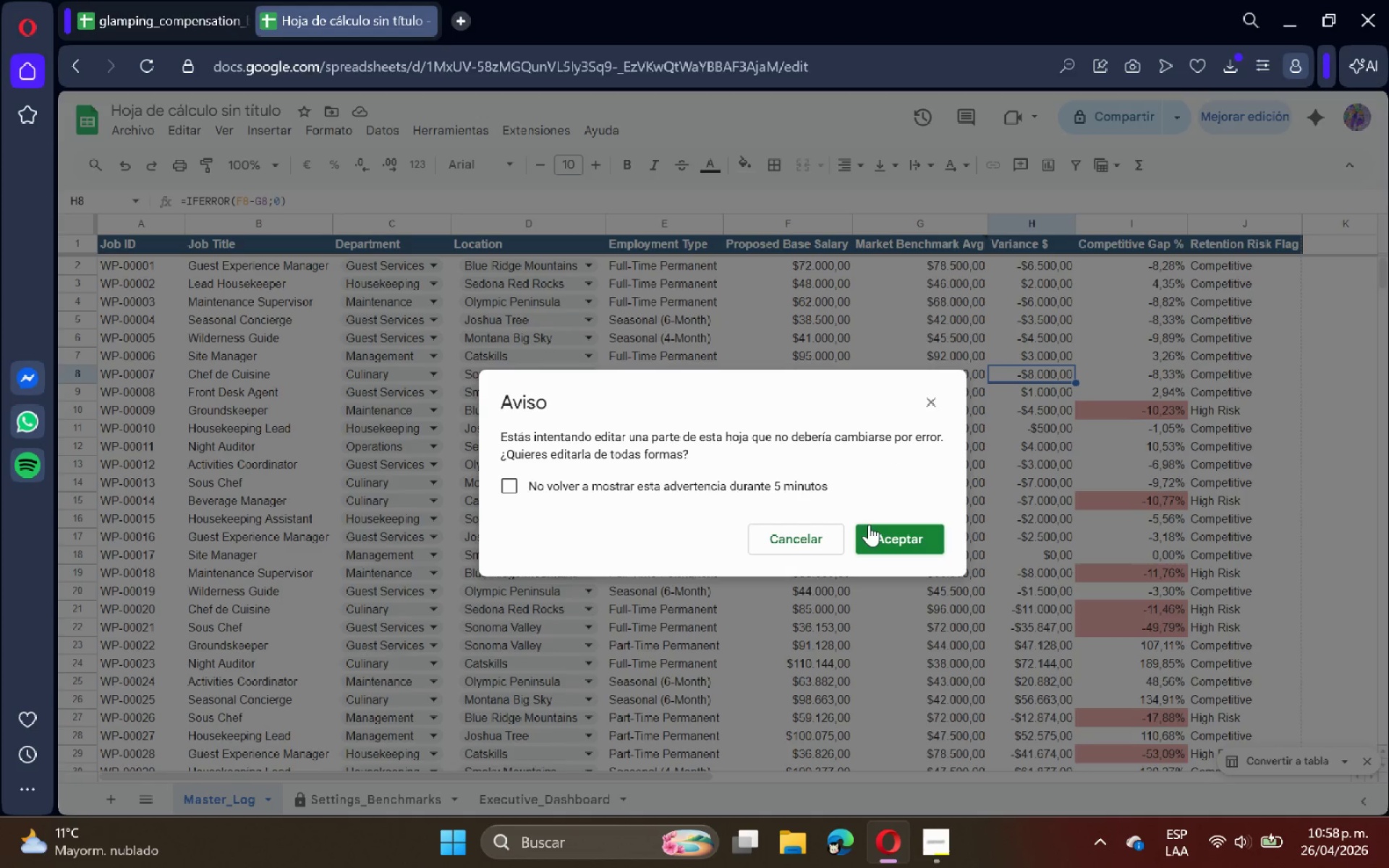 
left_click([870, 524])
 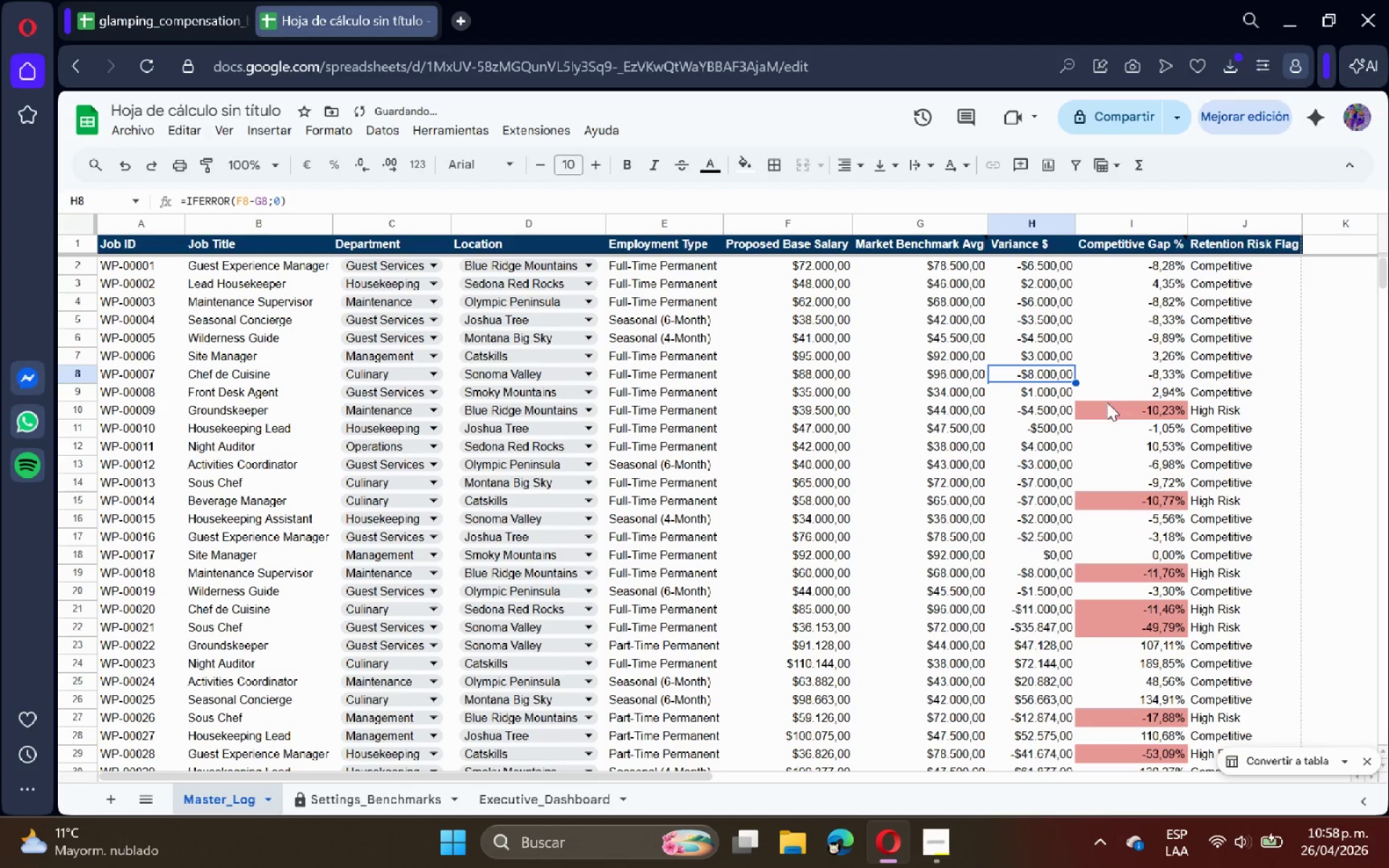 
left_click([1228, 250])
 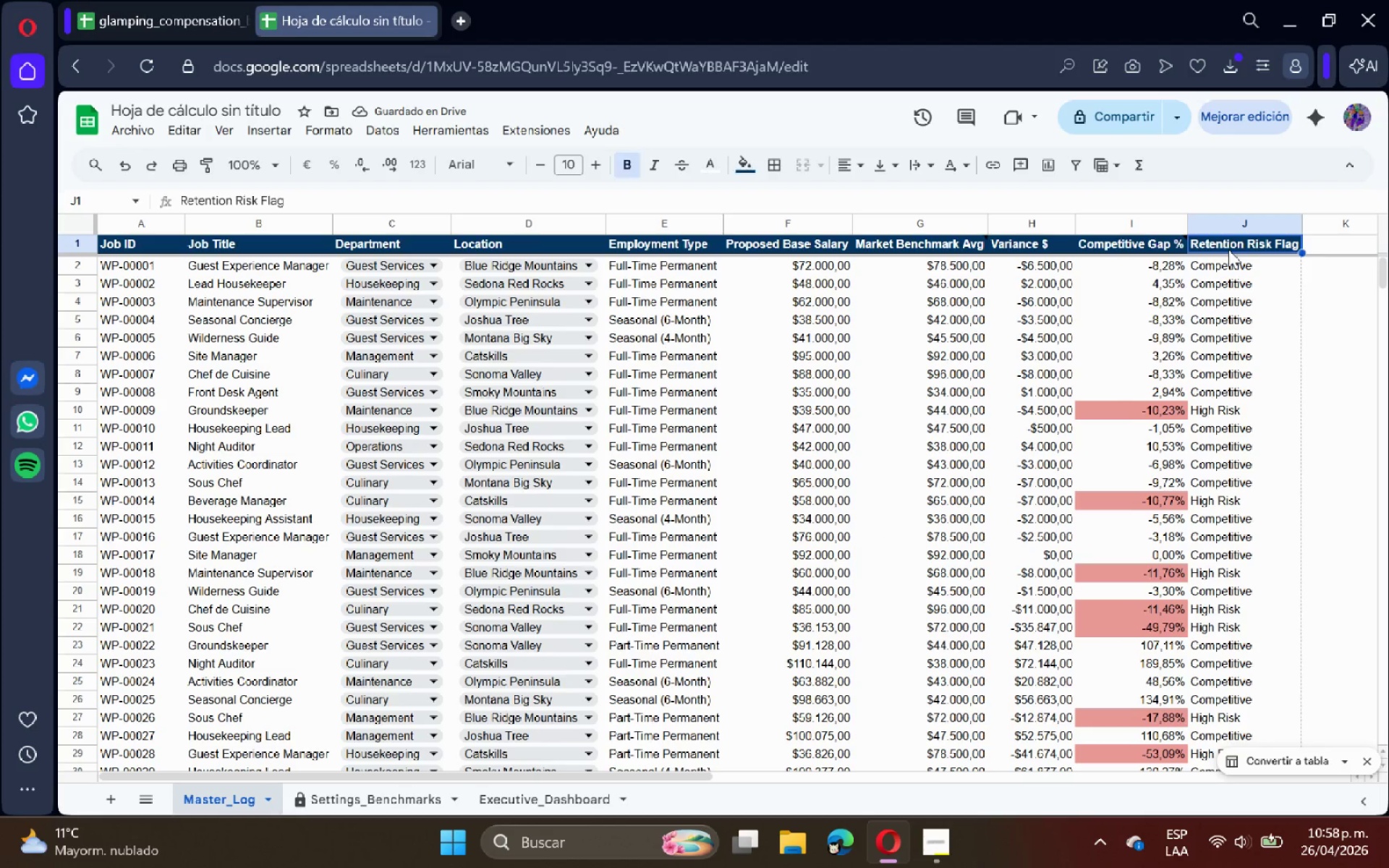 
right_click([1228, 250])
 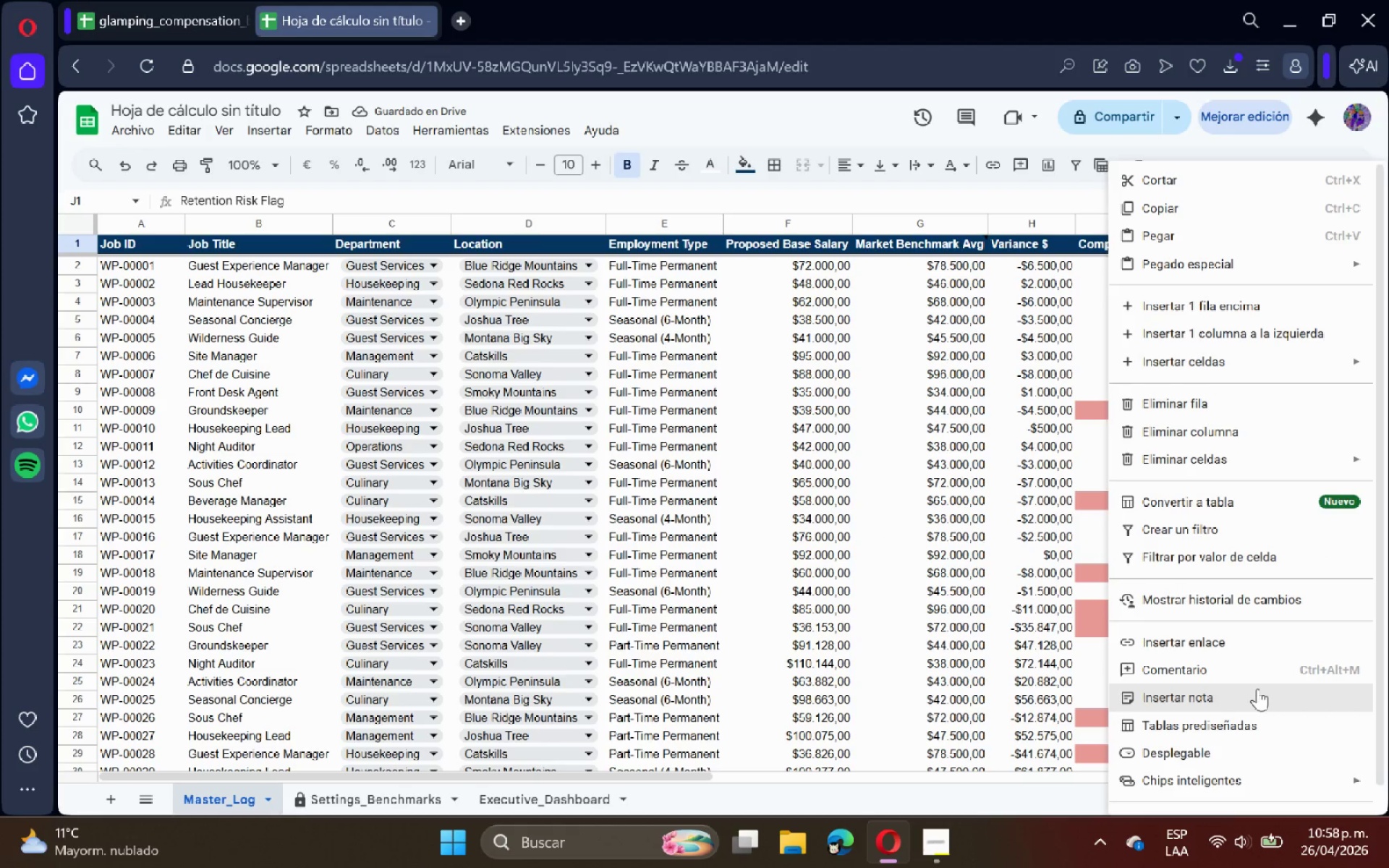 
left_click([1257, 689])
 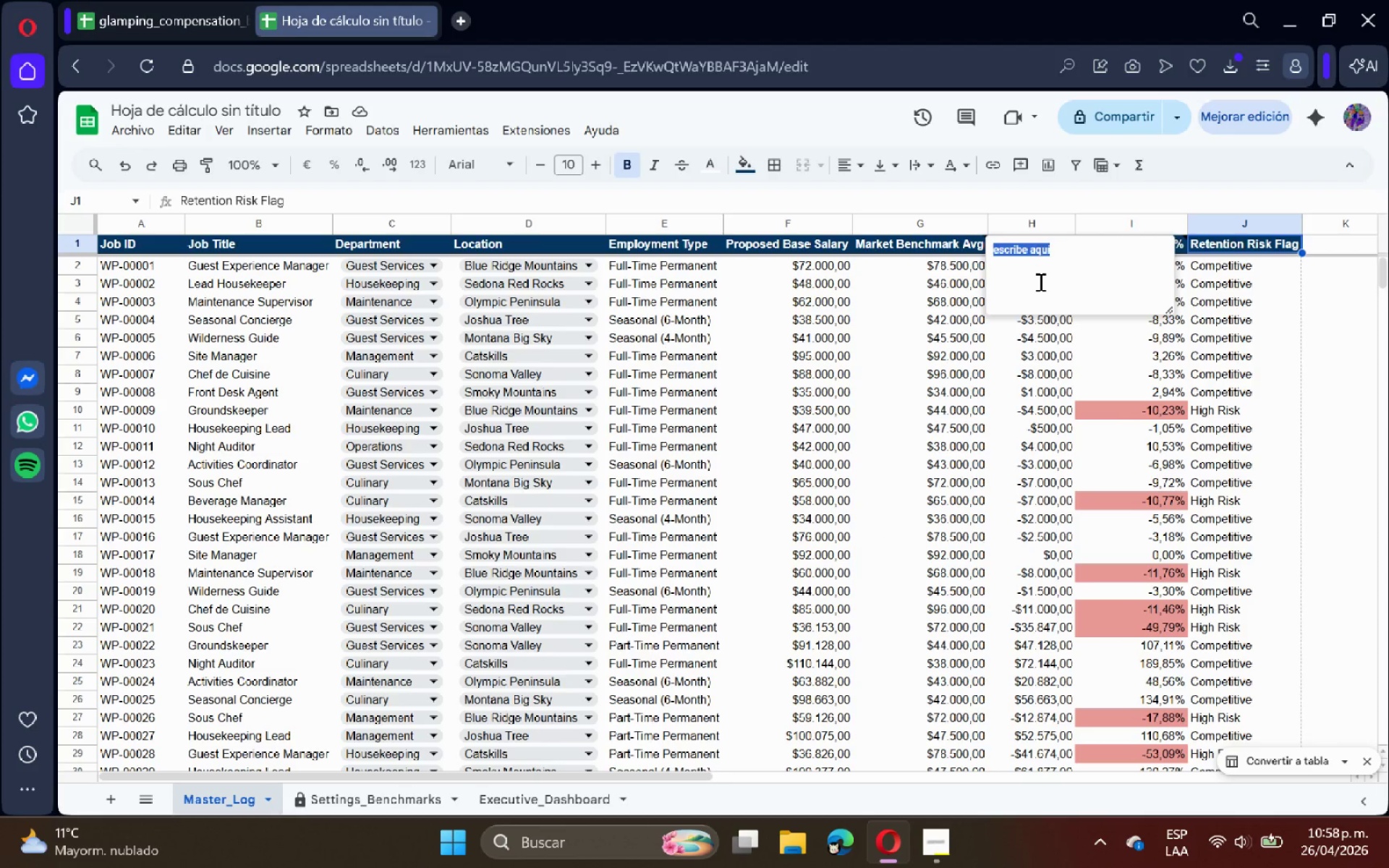 
type(Logic Alert *IF( )
key(Backspace)
type(> Evaluates if the gap ez)
key(Backspace)
type(xceeds the critical thresg)
key(Backspace)
type(hold *.)
key(Backspace)
type(-10%( set in the backend, automating @High Risk@ flags.)
 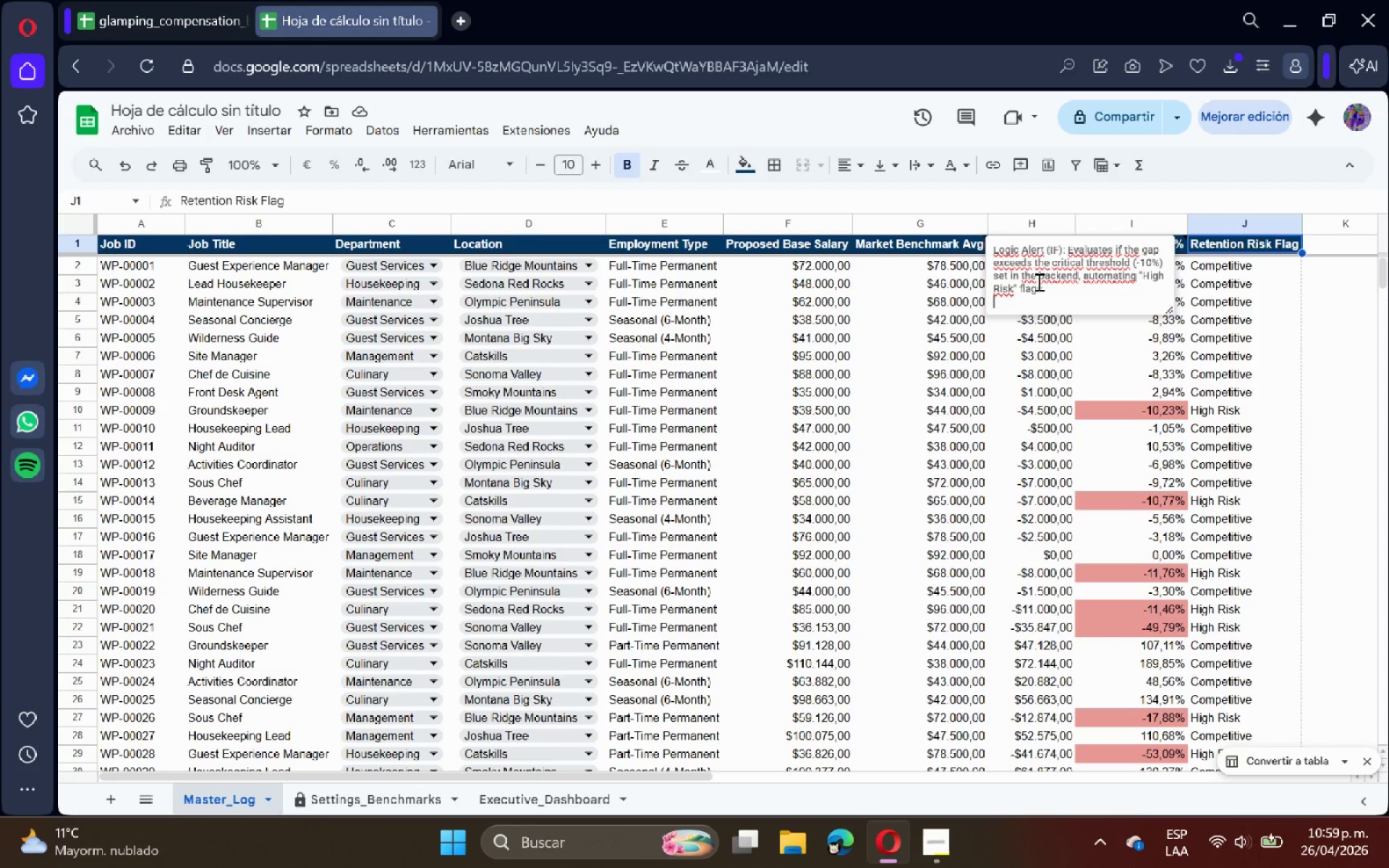 
 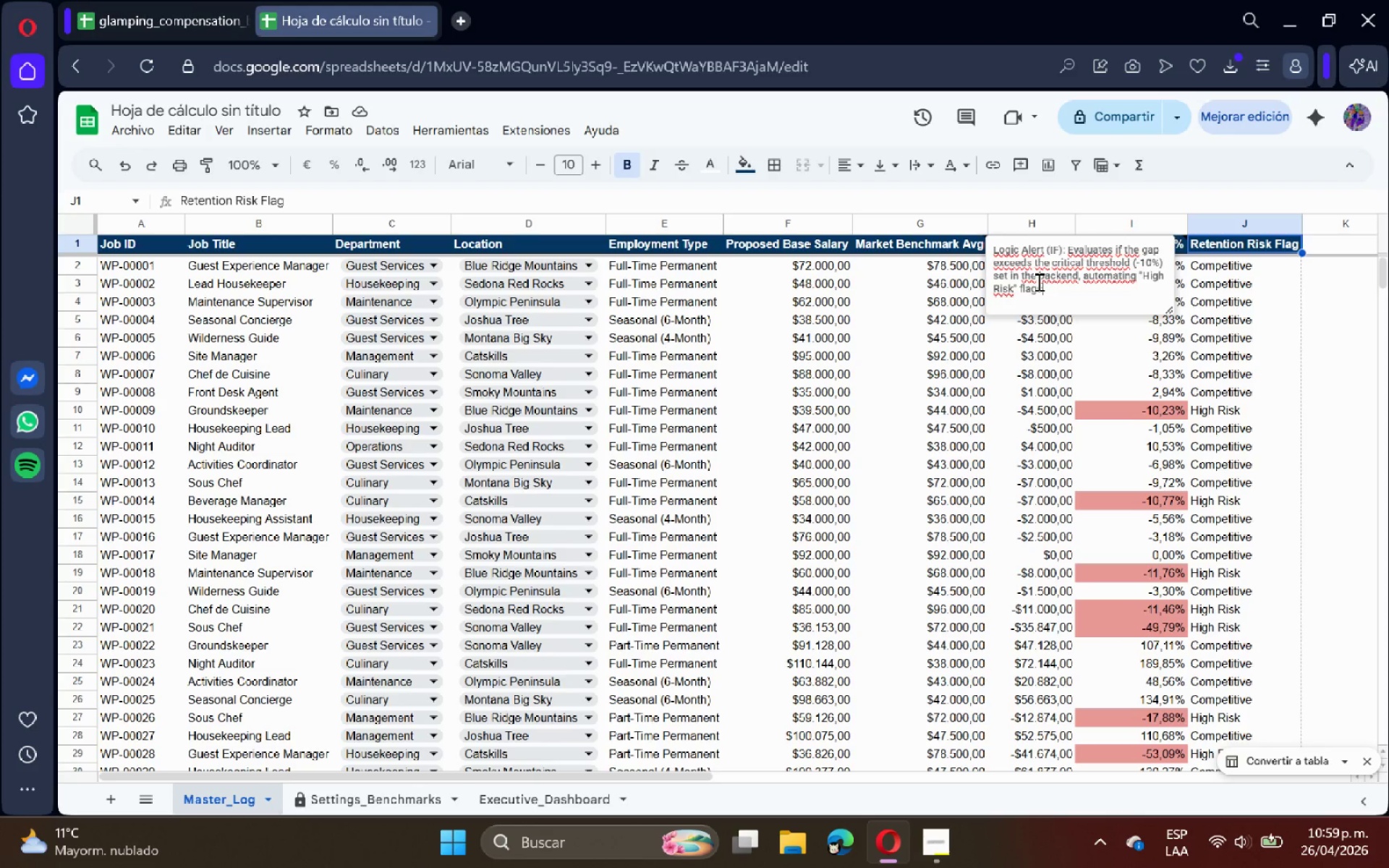 
key(Enter)
 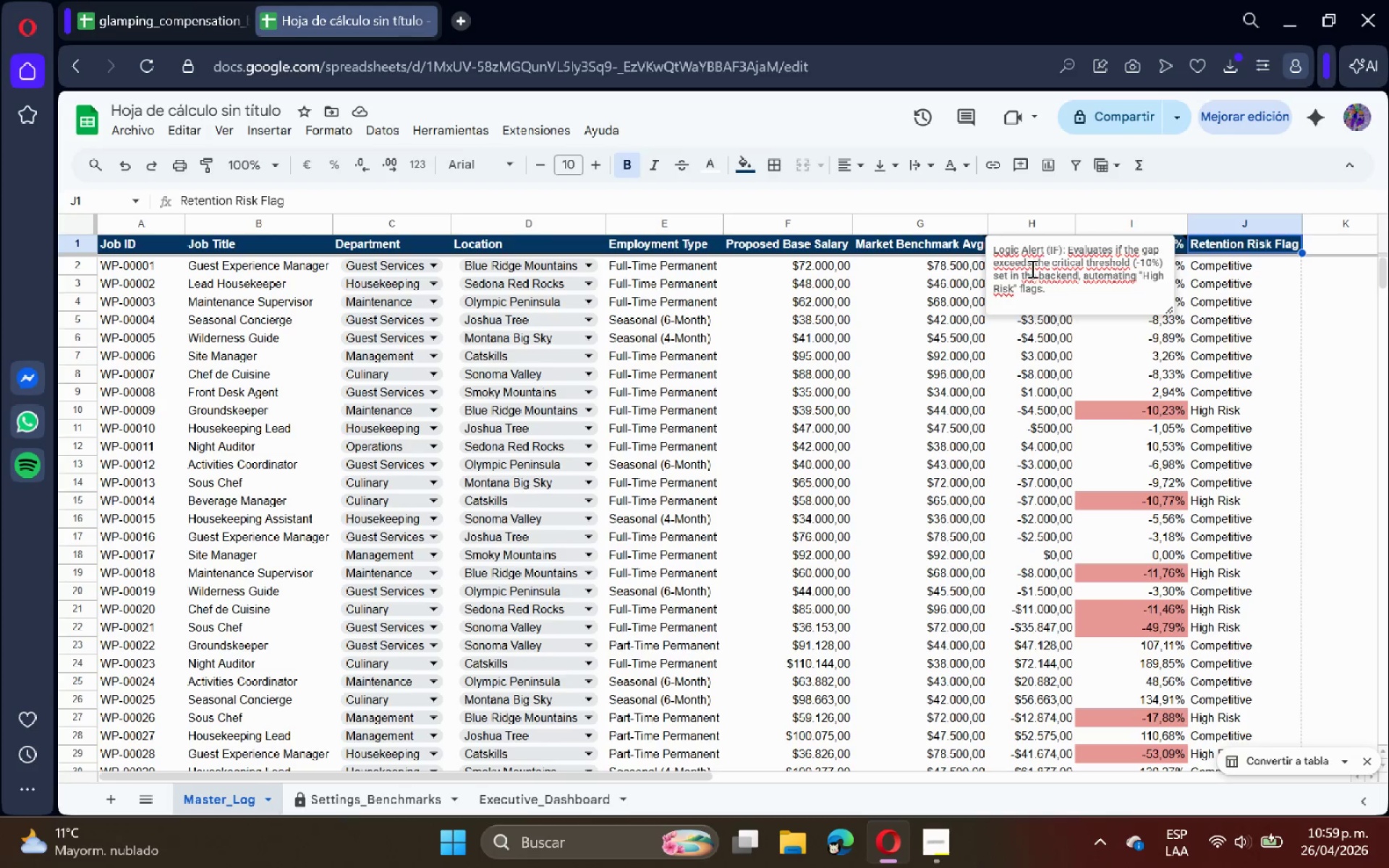 
left_click([1026, 383])
 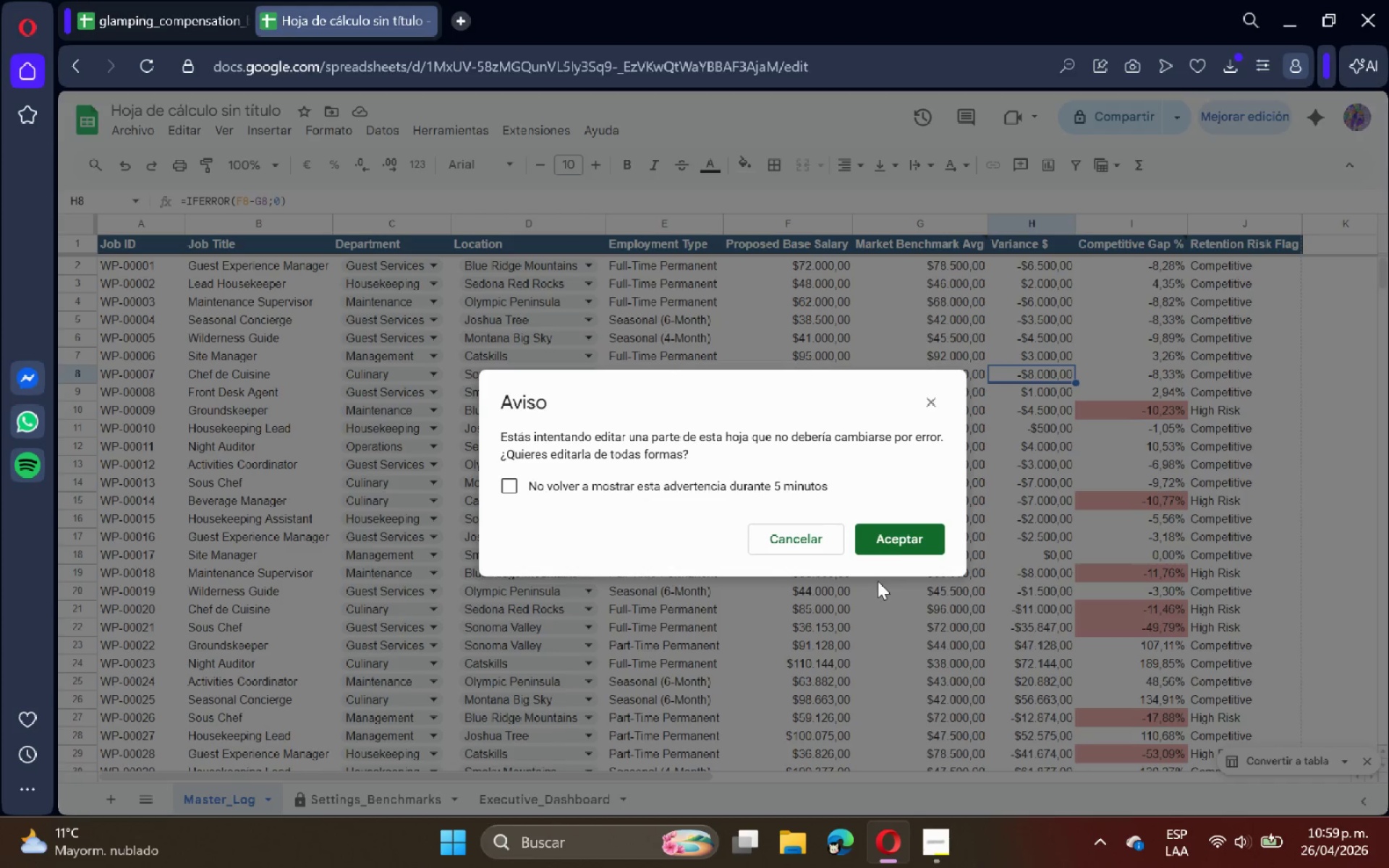 
left_click([895, 541])
 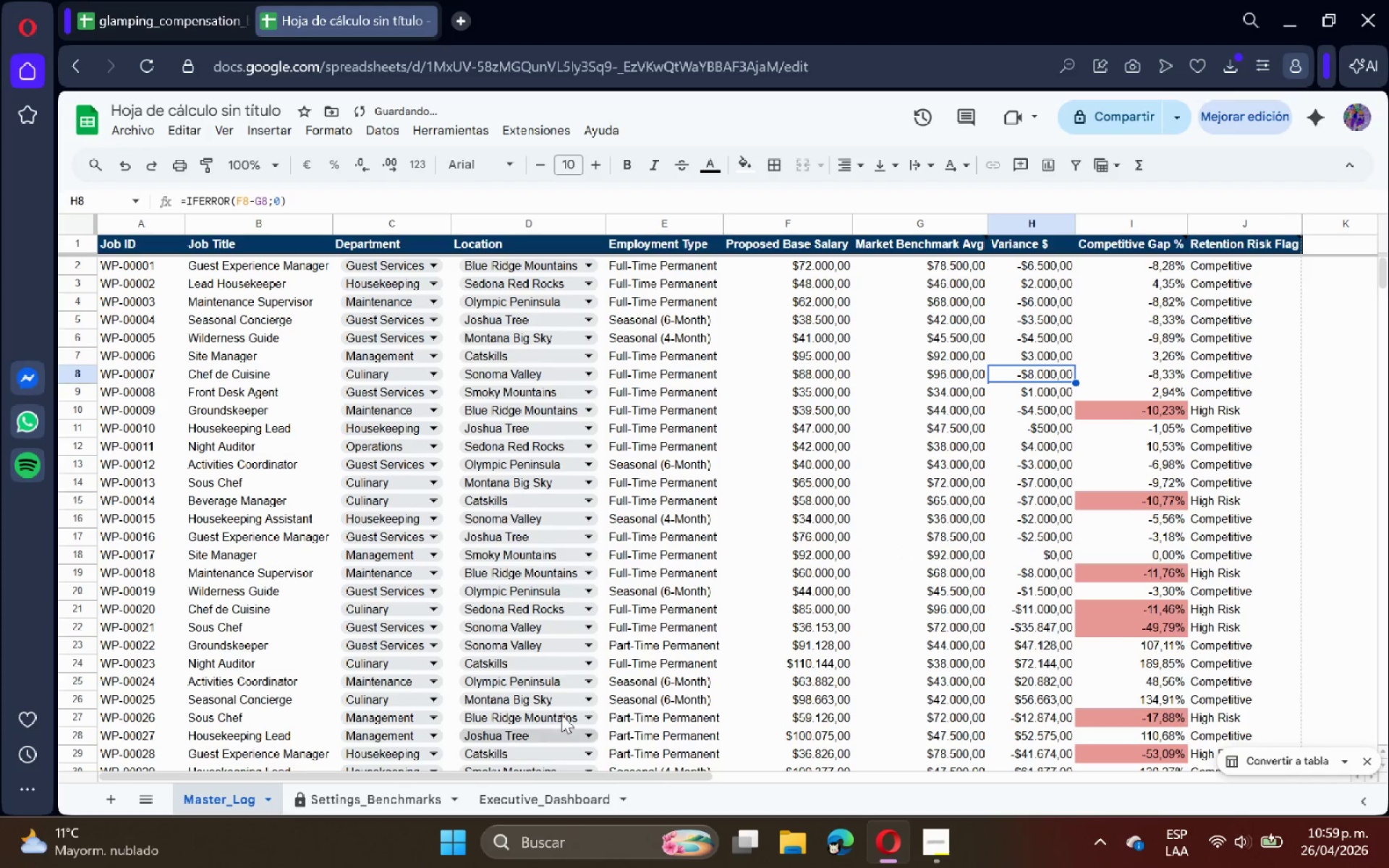 
left_click([571, 791])
 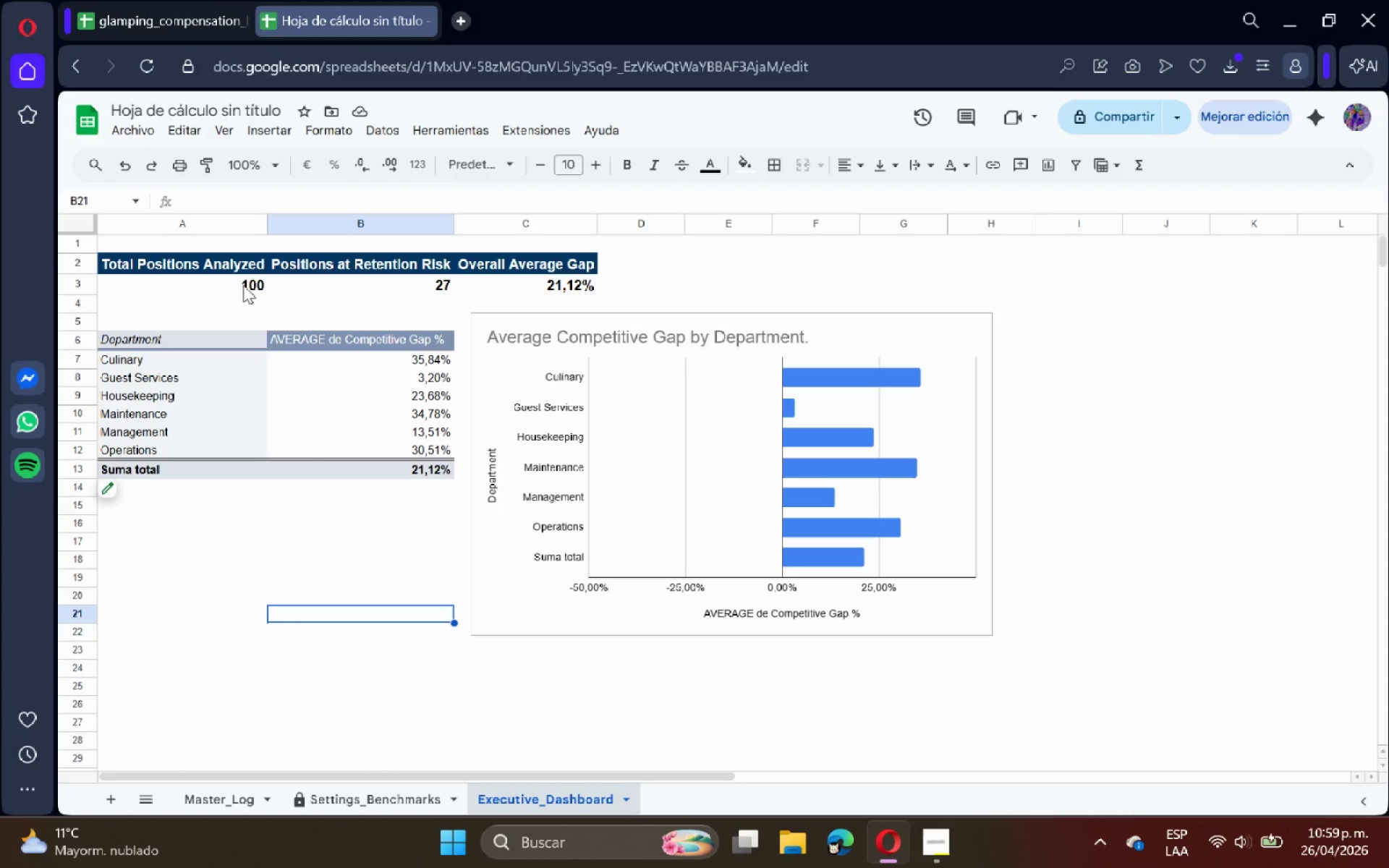 
wait(11.48)
 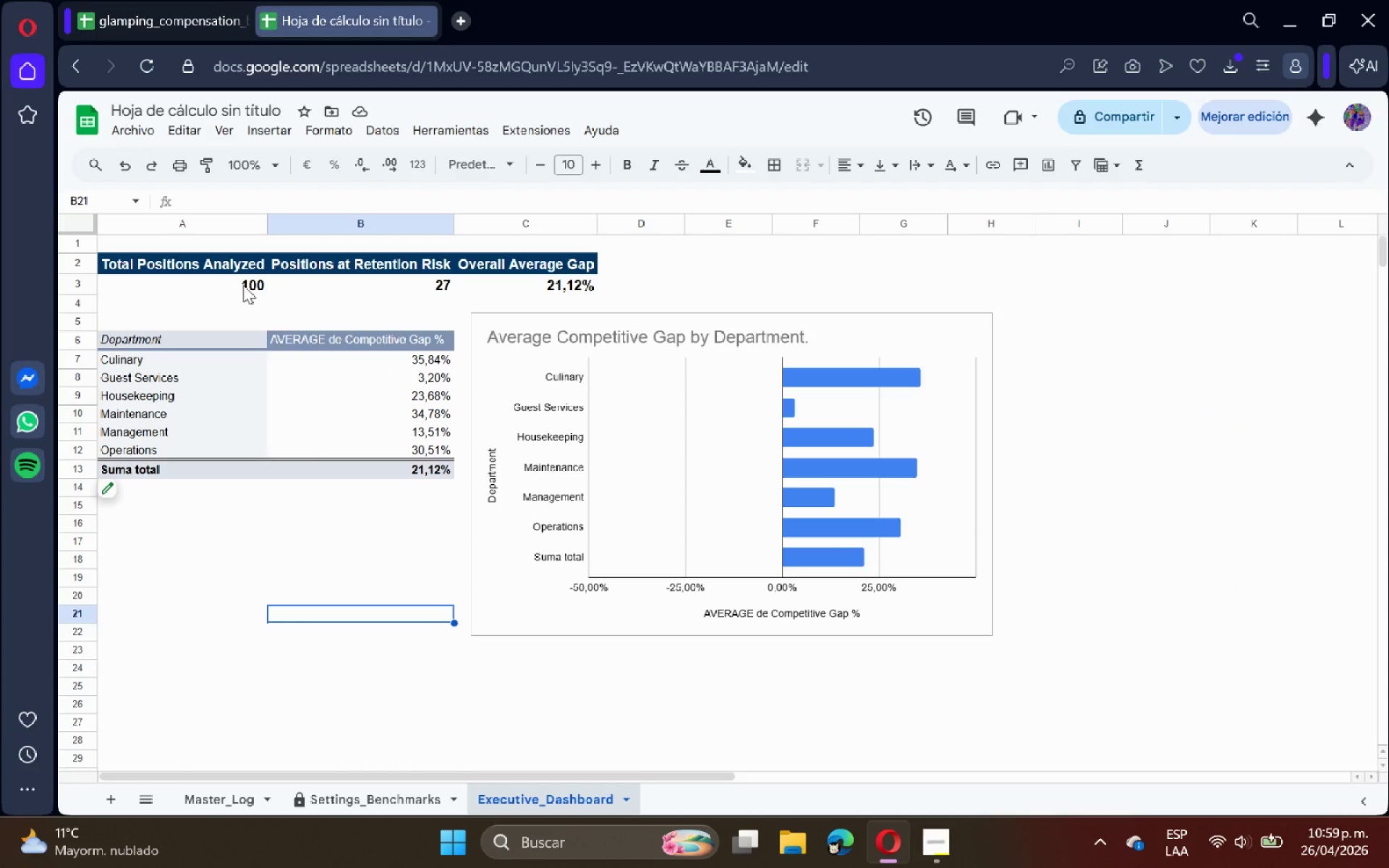 
left_click([320, 271])
 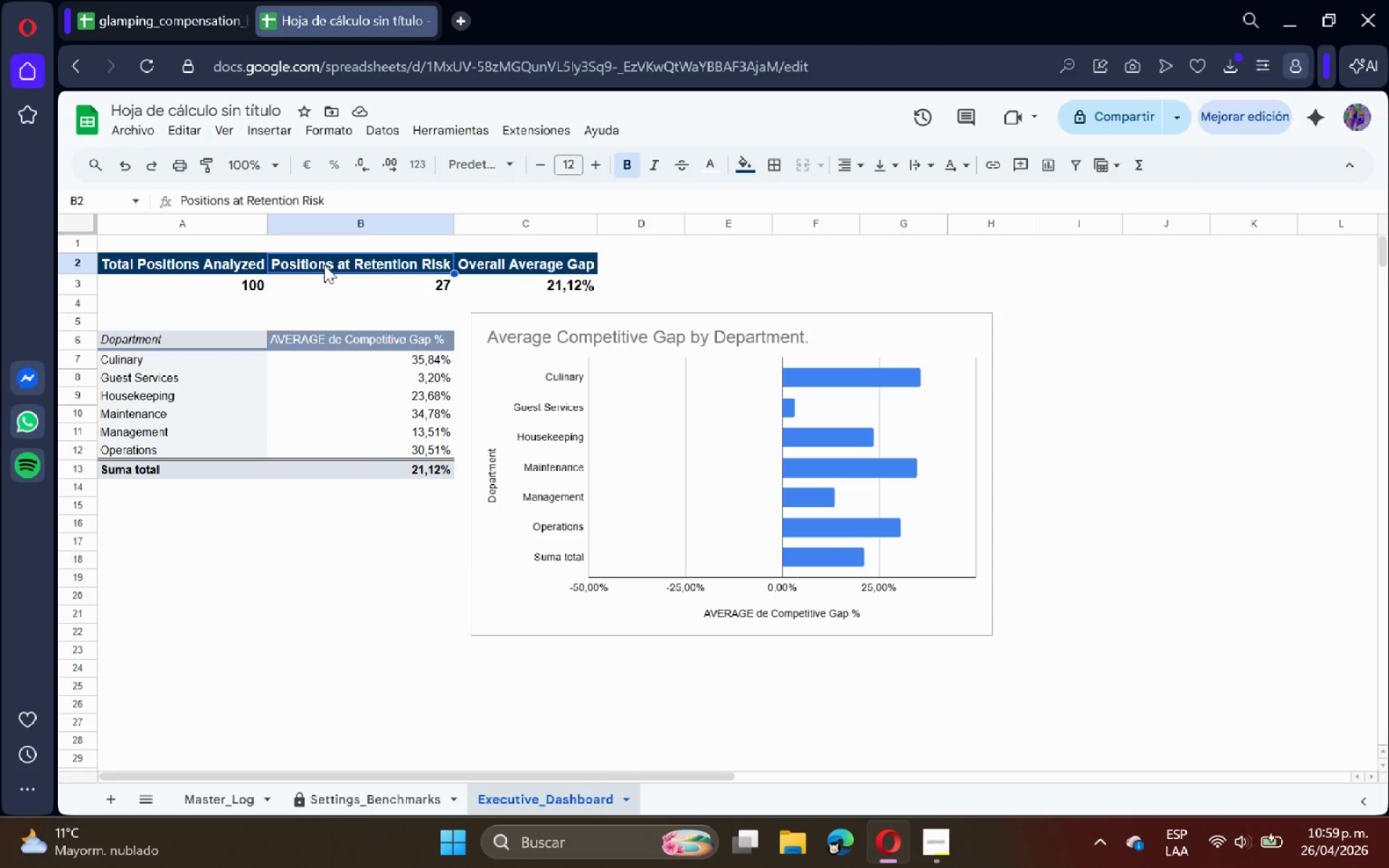 
right_click([324, 265])
 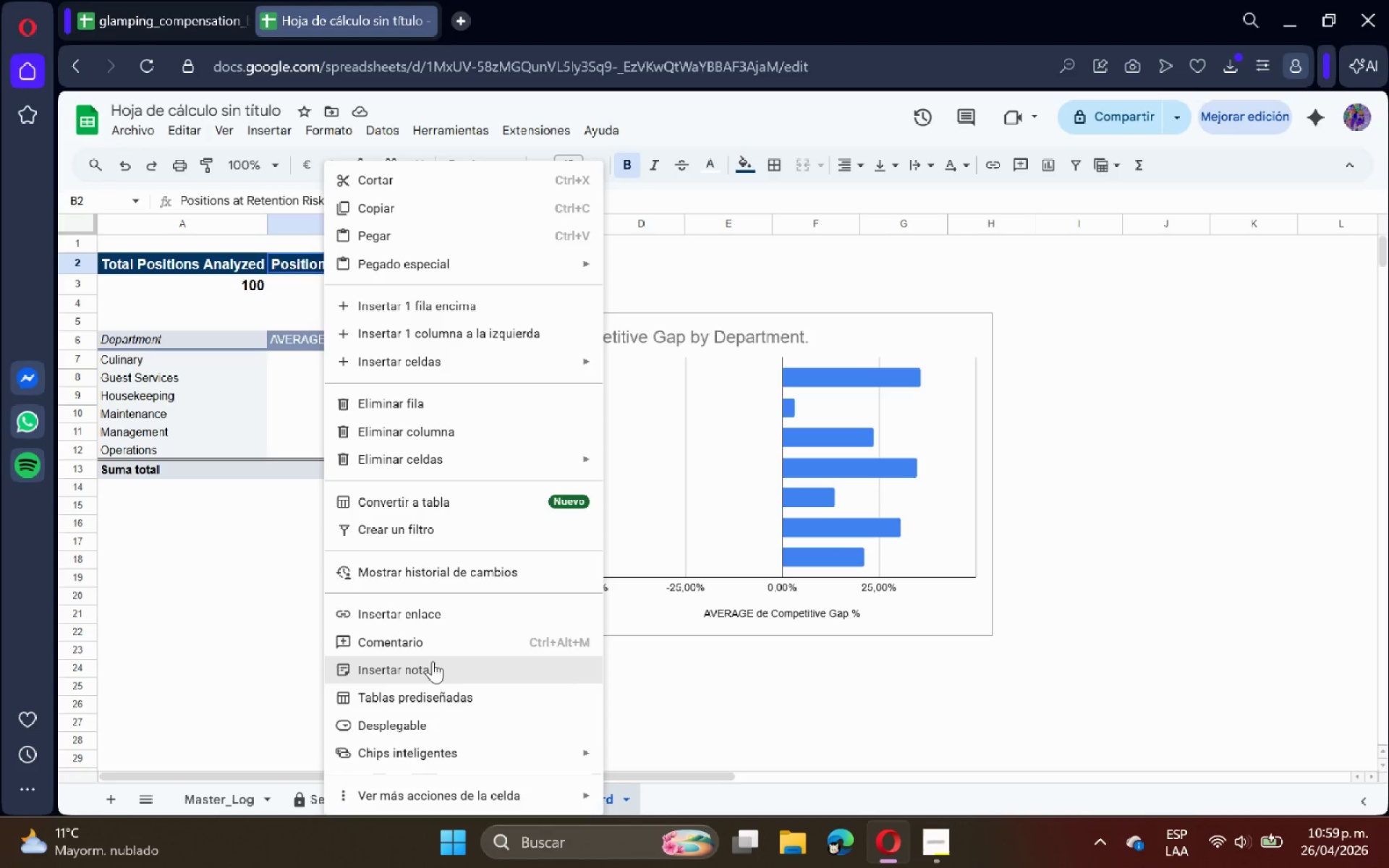 
left_click([438, 668])
 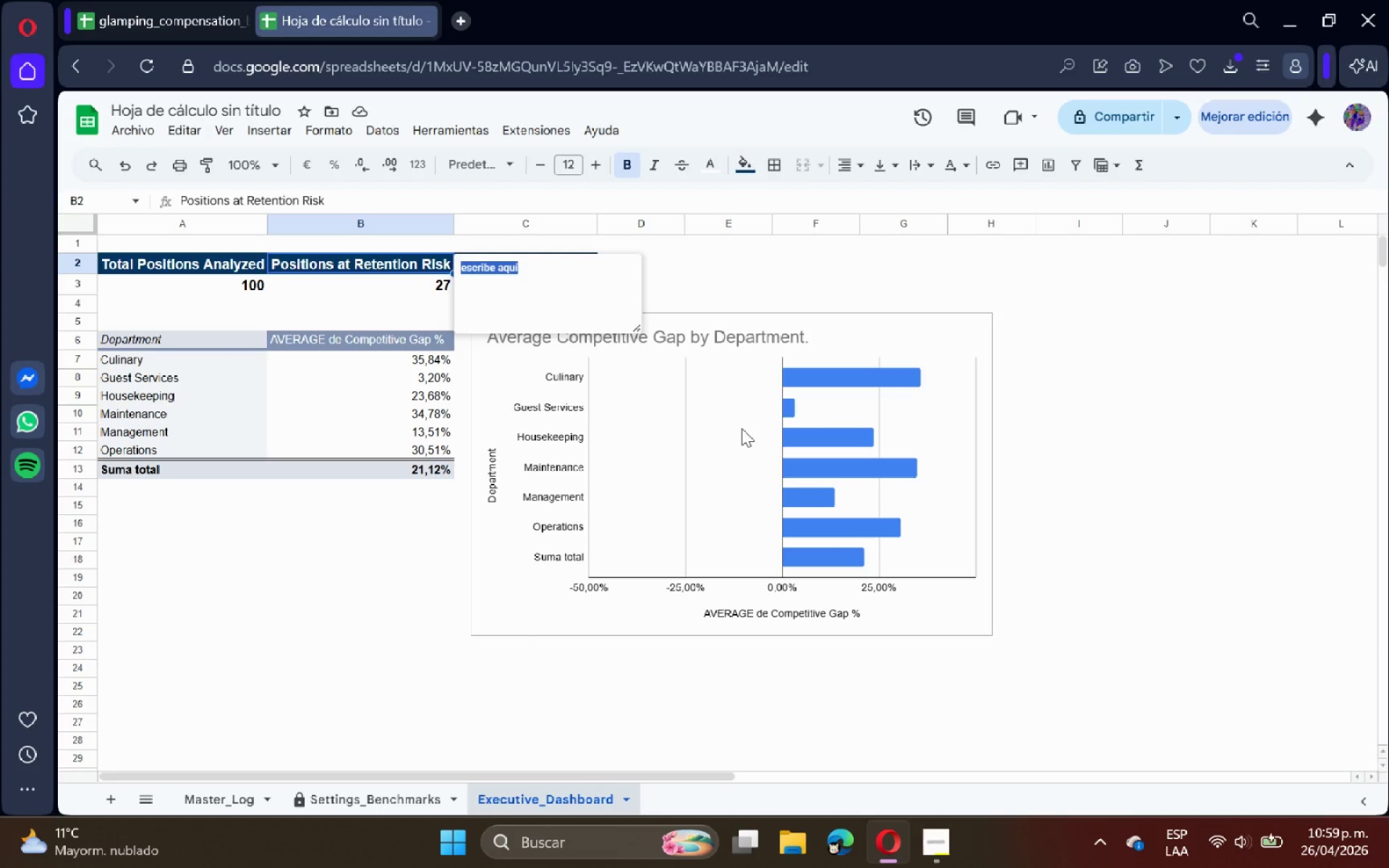 
type(Agr)
key(Backspace)
type(gregation *COUNTIF(> Real-tm)
key(Backspace)
type(ime quantification of the exact volume of positions flagged with retention risk in the mastr)
key(Backspace)
type(er log.)
 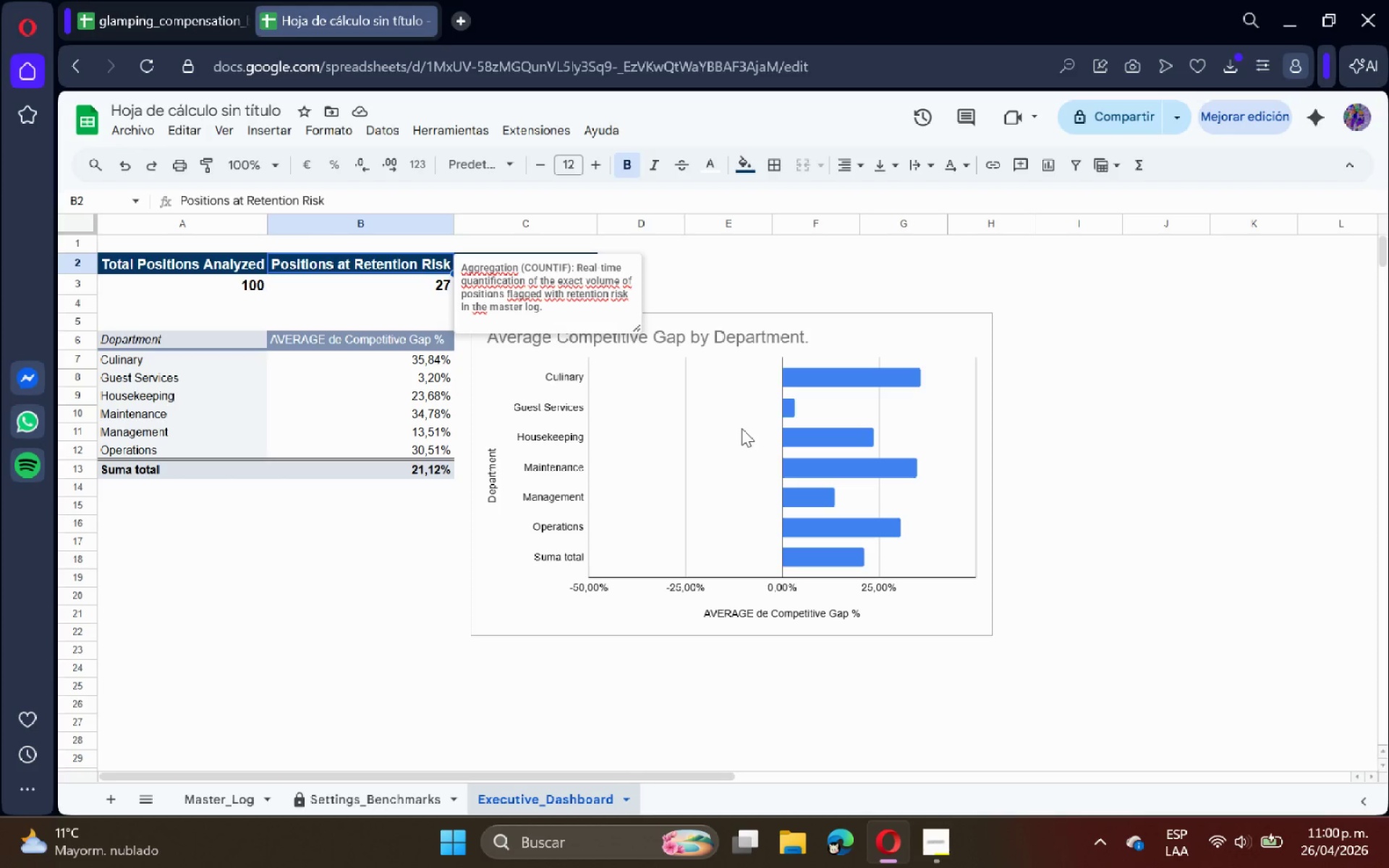 
left_click([376, 527])
 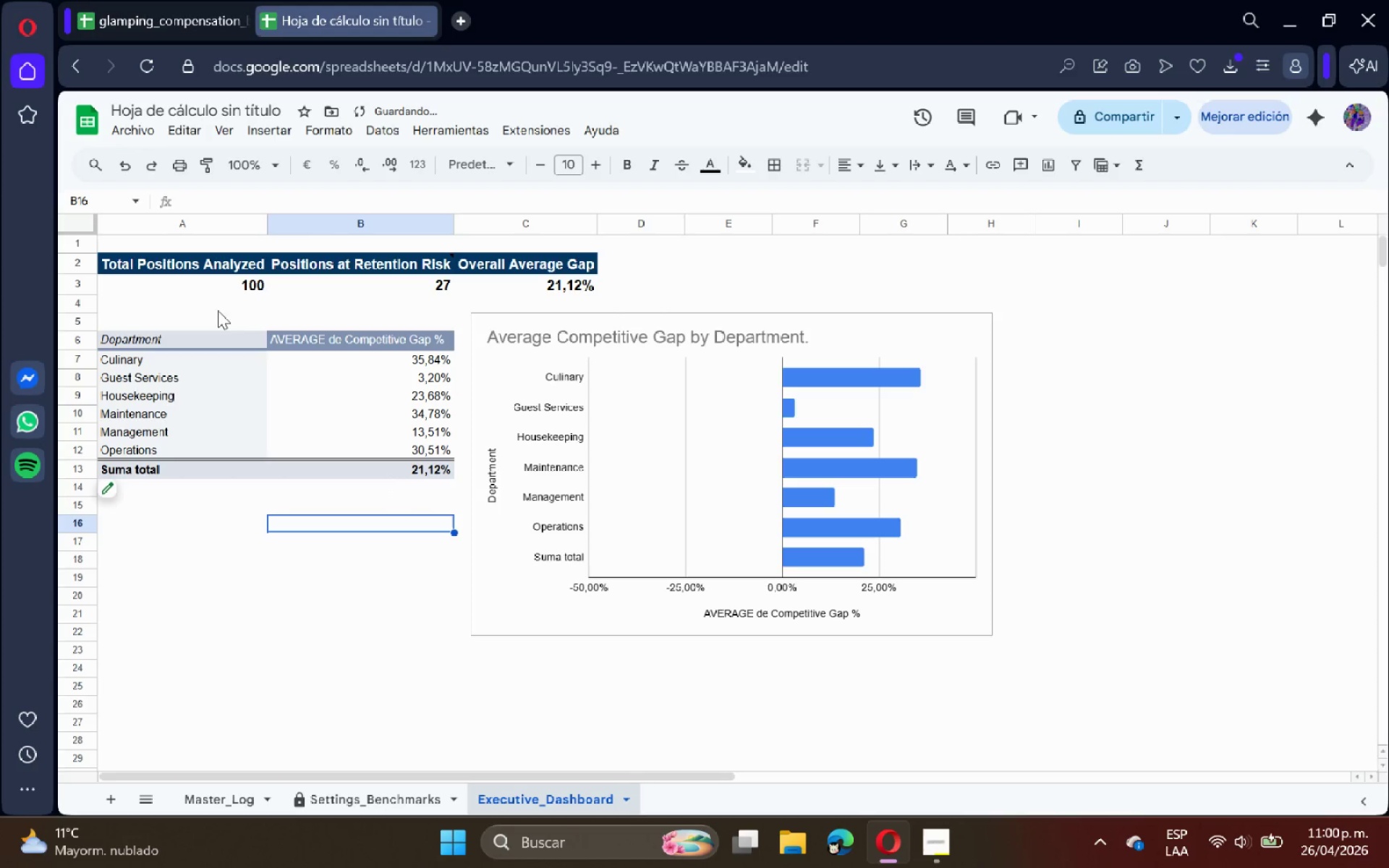 
left_click([182, 337])
 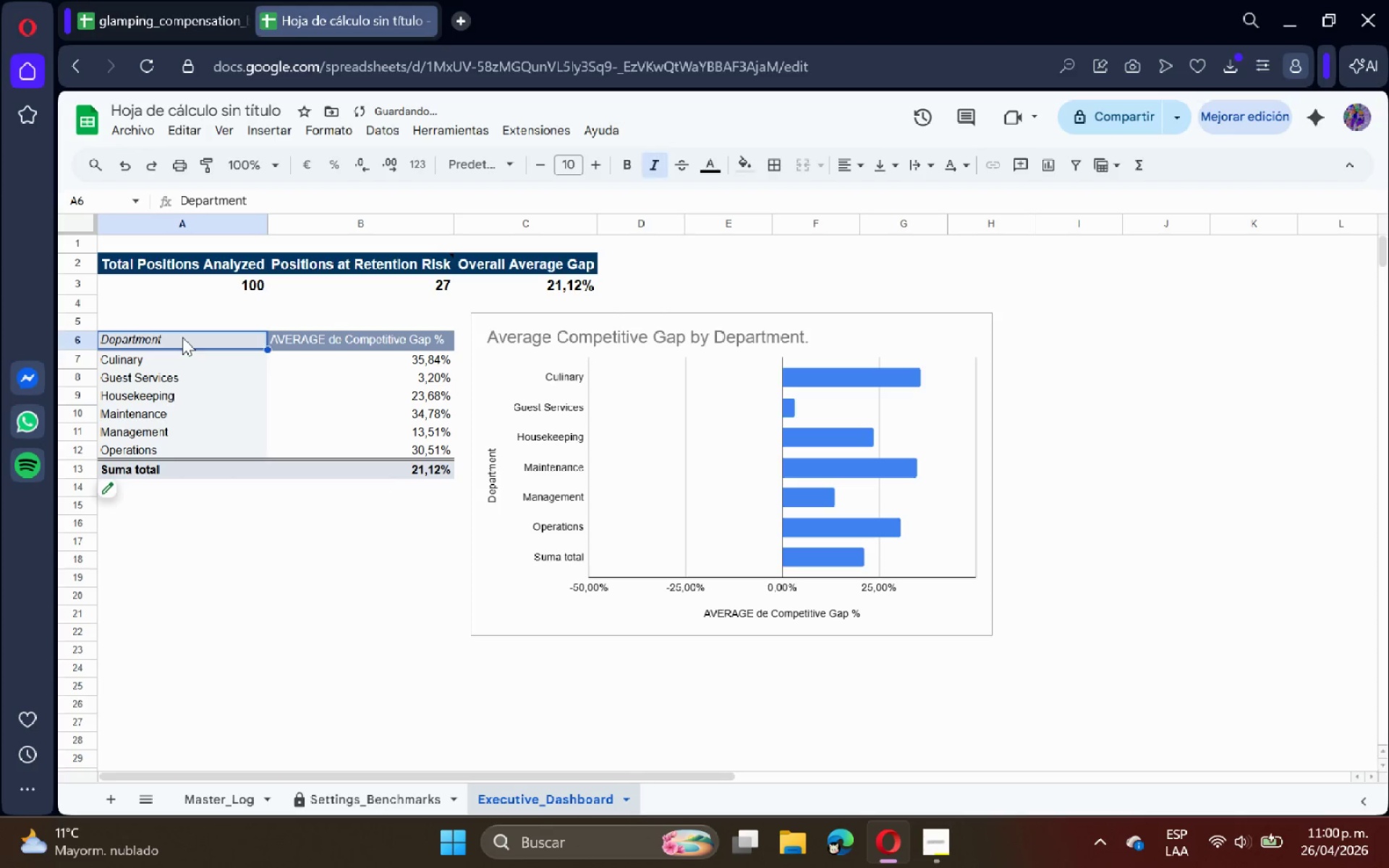 
right_click([182, 337])
 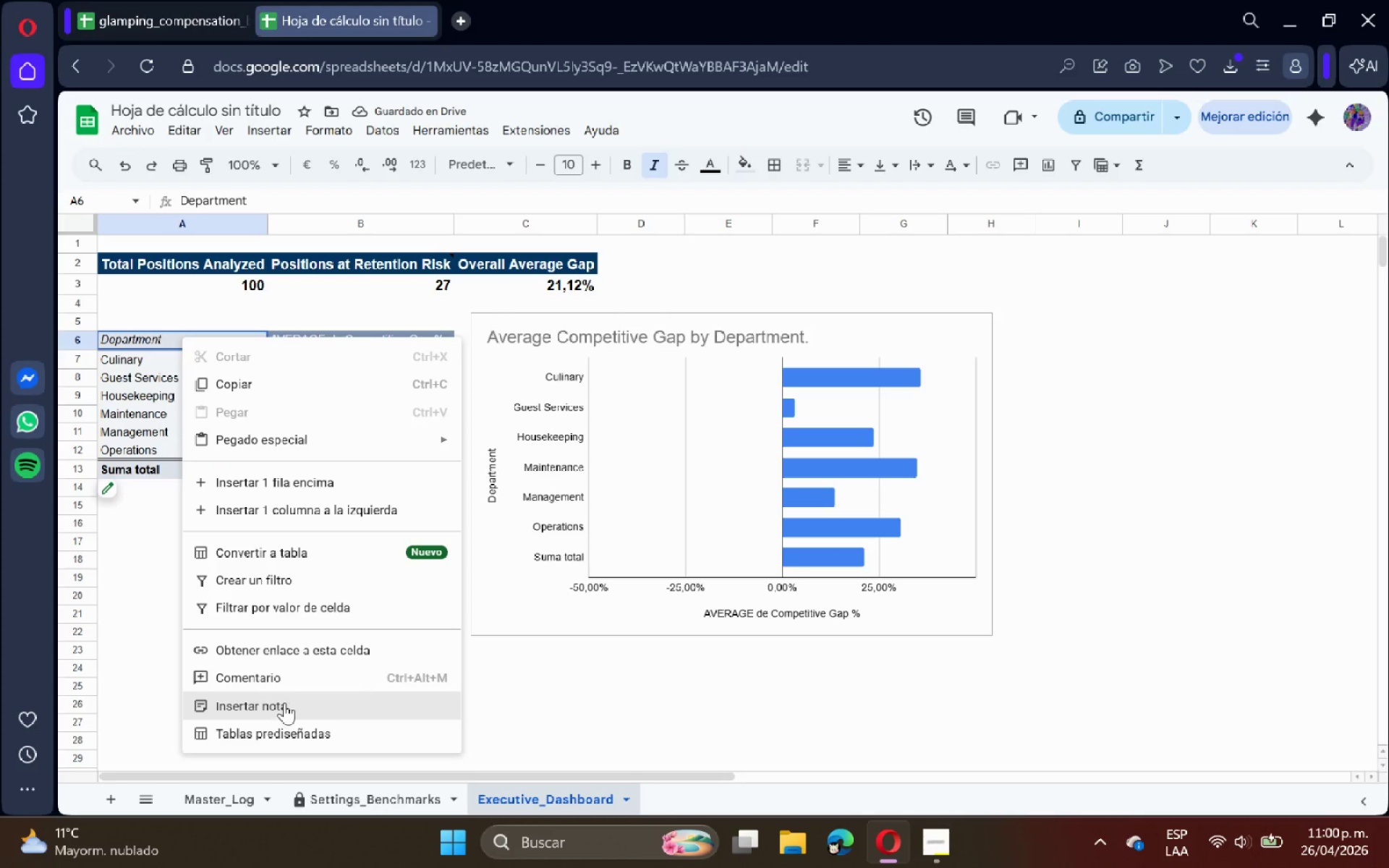 
left_click([284, 701])
 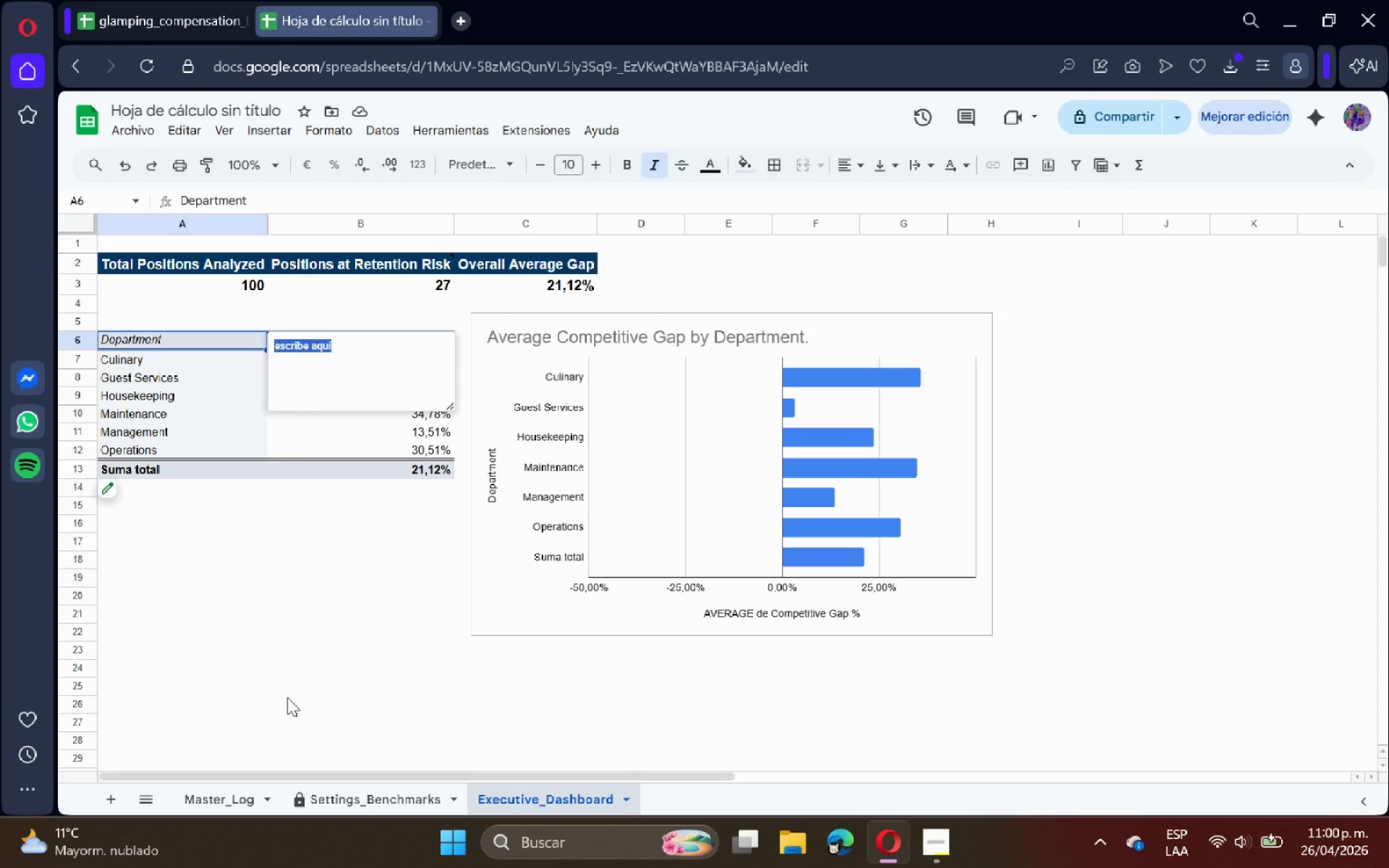 
type(Departmental Engine> Pivot Table configured to group and calculate the average salary variance for each deaprt)
key(Backspace)
key(Backspace)
key(Backspace)
key(Backspace)
type(partment.)
 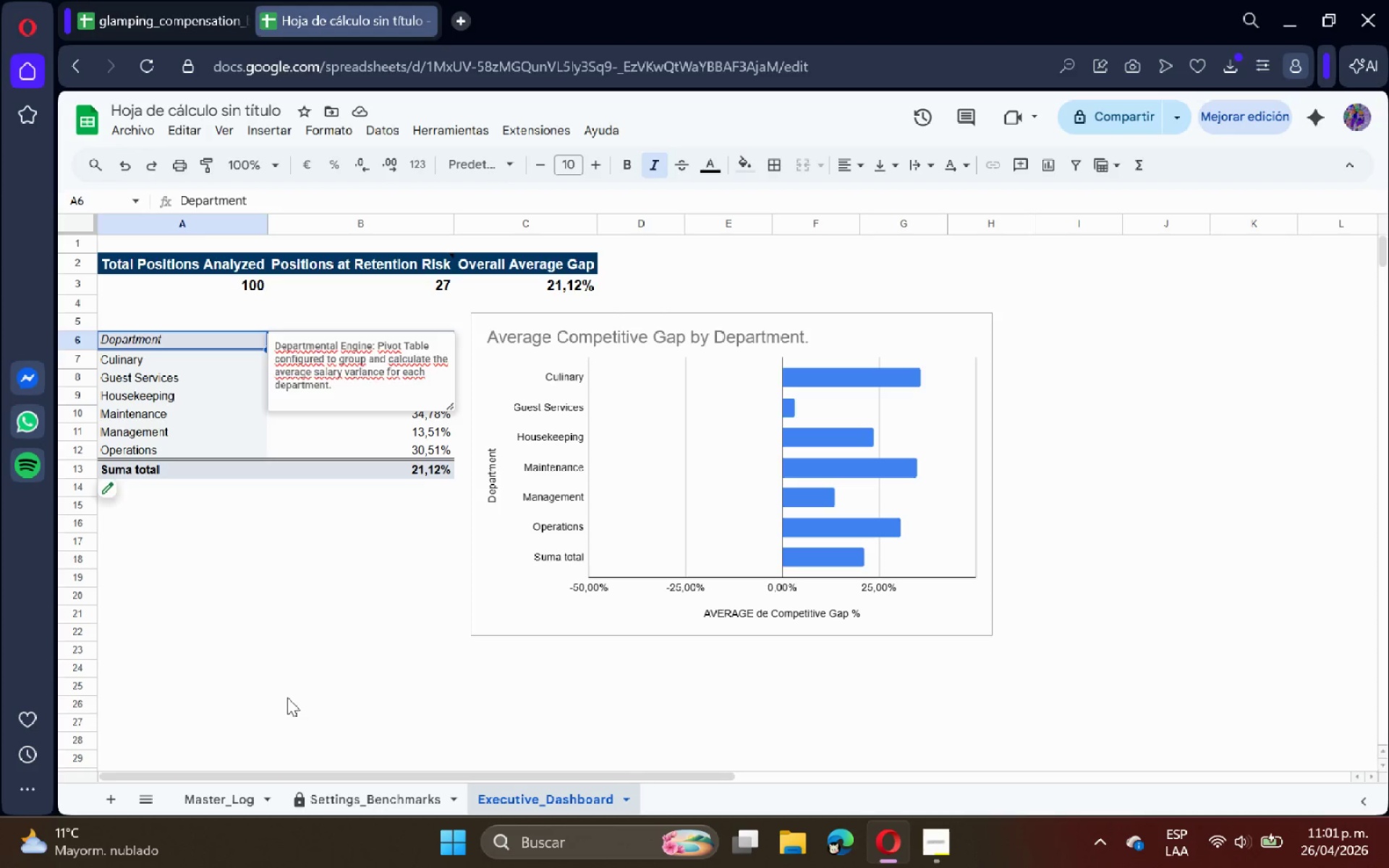 
left_click([288, 697])